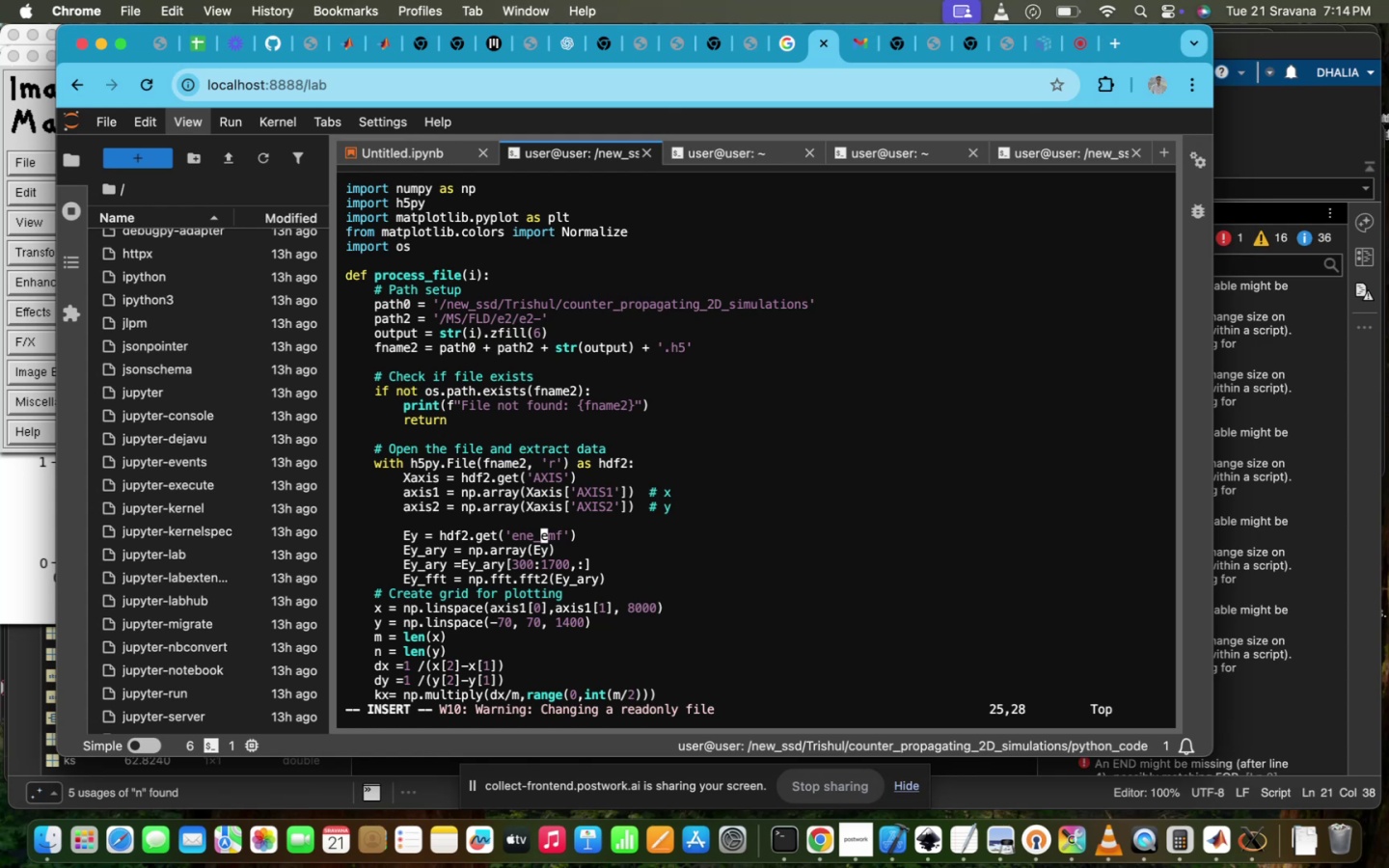 
key(ArrowRight)
 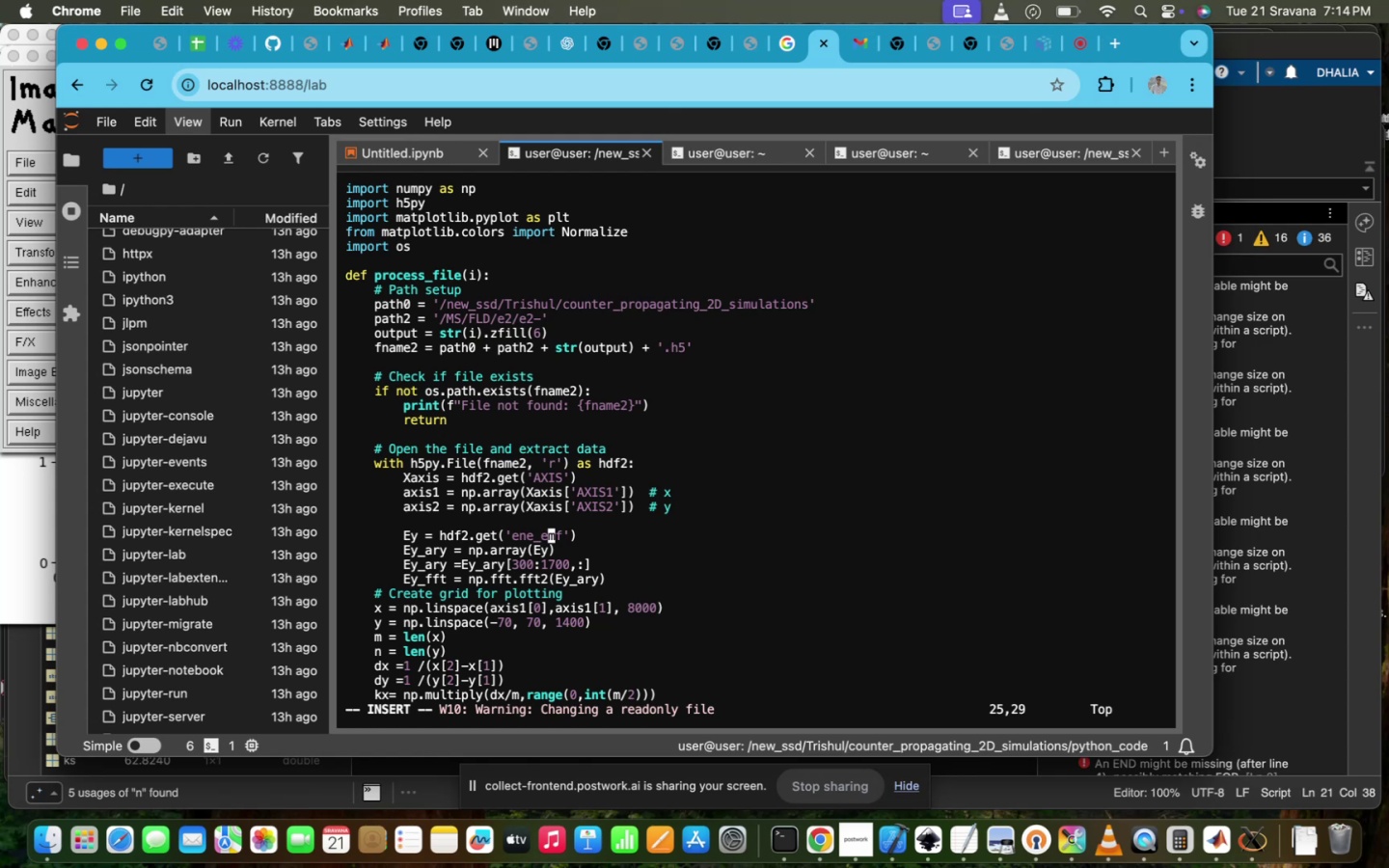 
key(ArrowRight)
 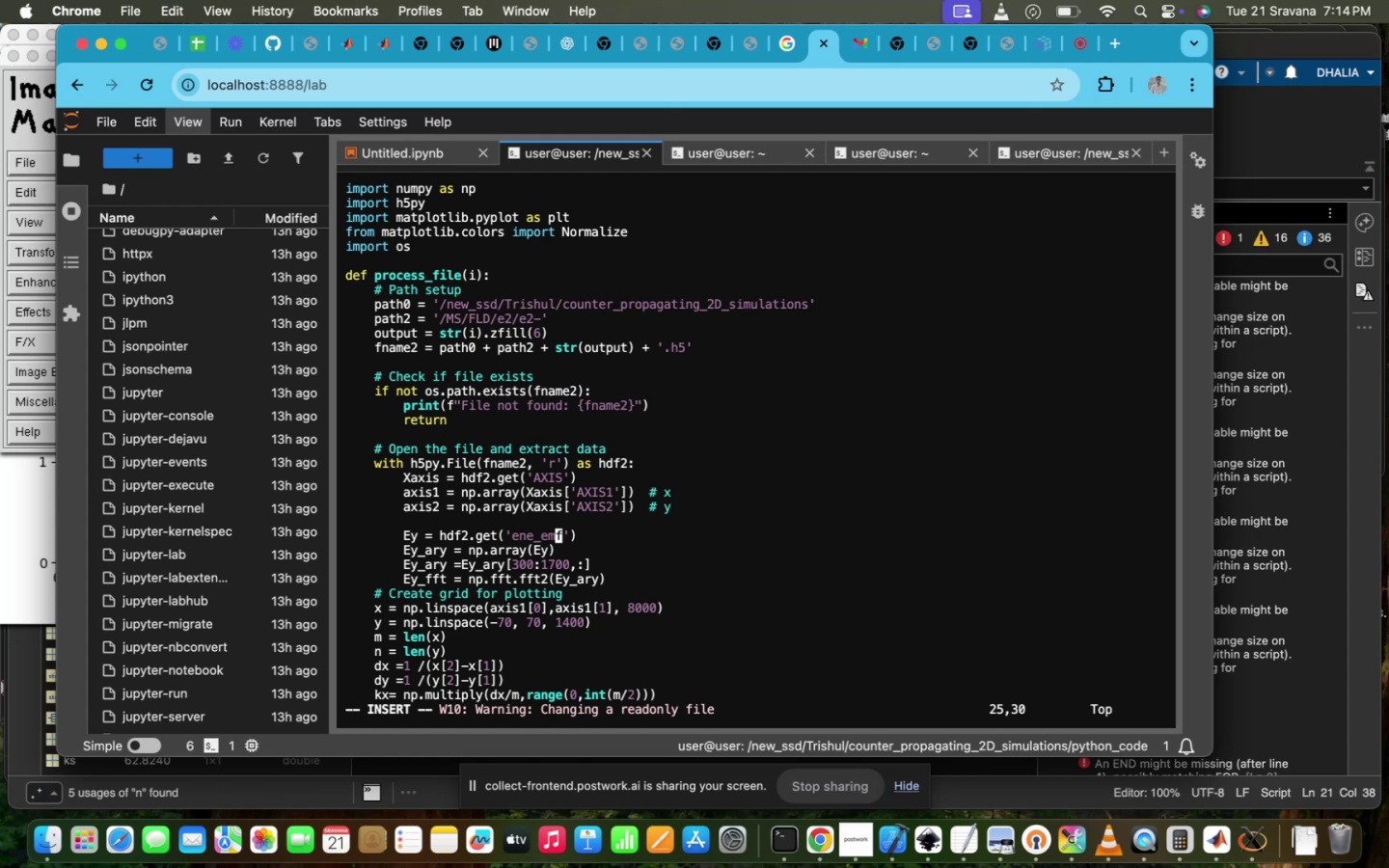 
key(ArrowRight)
 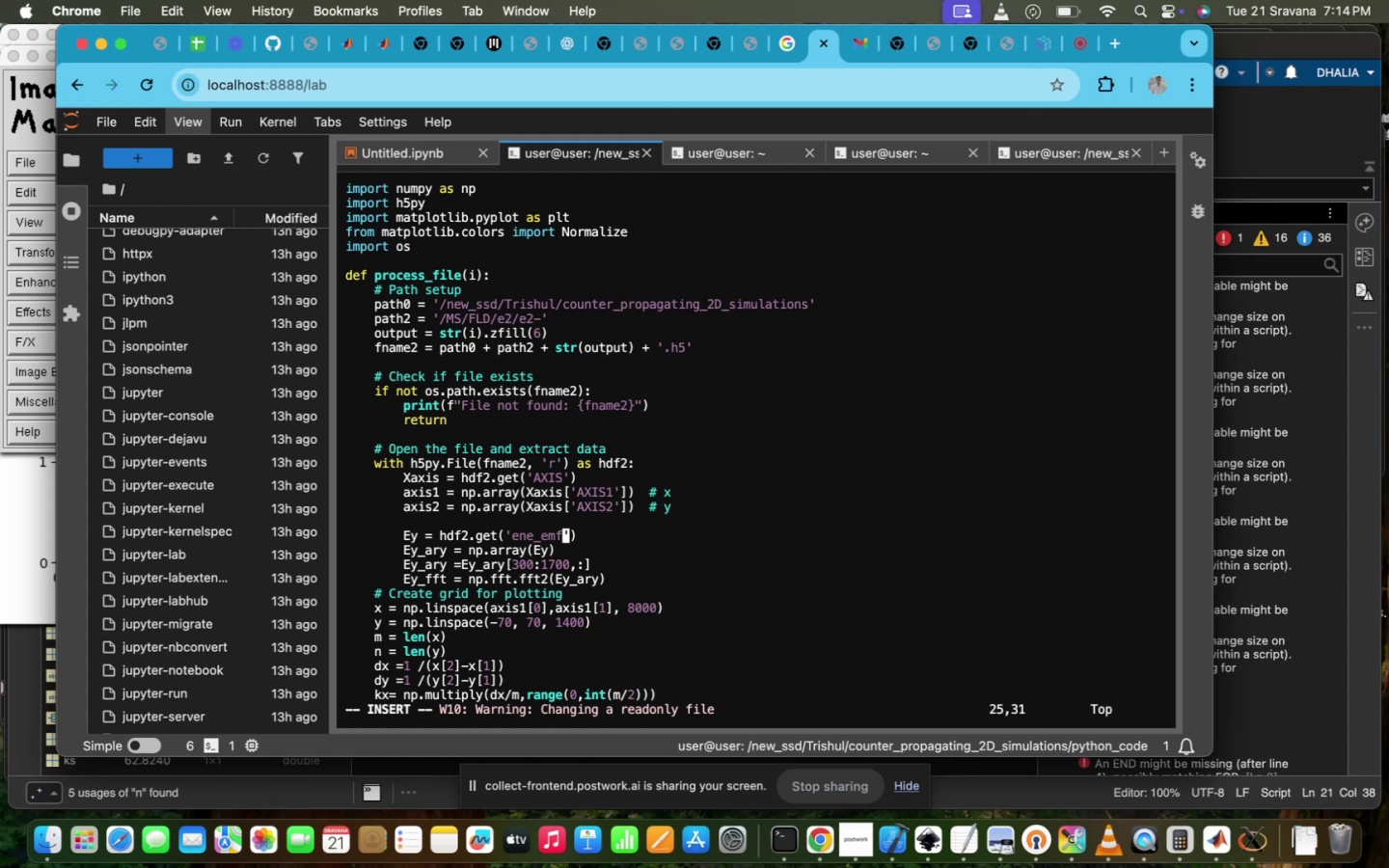 
key(Backspace)
key(Backspace)
key(Backspace)
key(Backspace)
key(Backspace)
type(2)
key(Backspace)
key(Backspace)
type(2)
key(Escape)
type(:WQ!)
key(Backspace)
key(Backspace)
key(Backspace)
key(Backspace)
 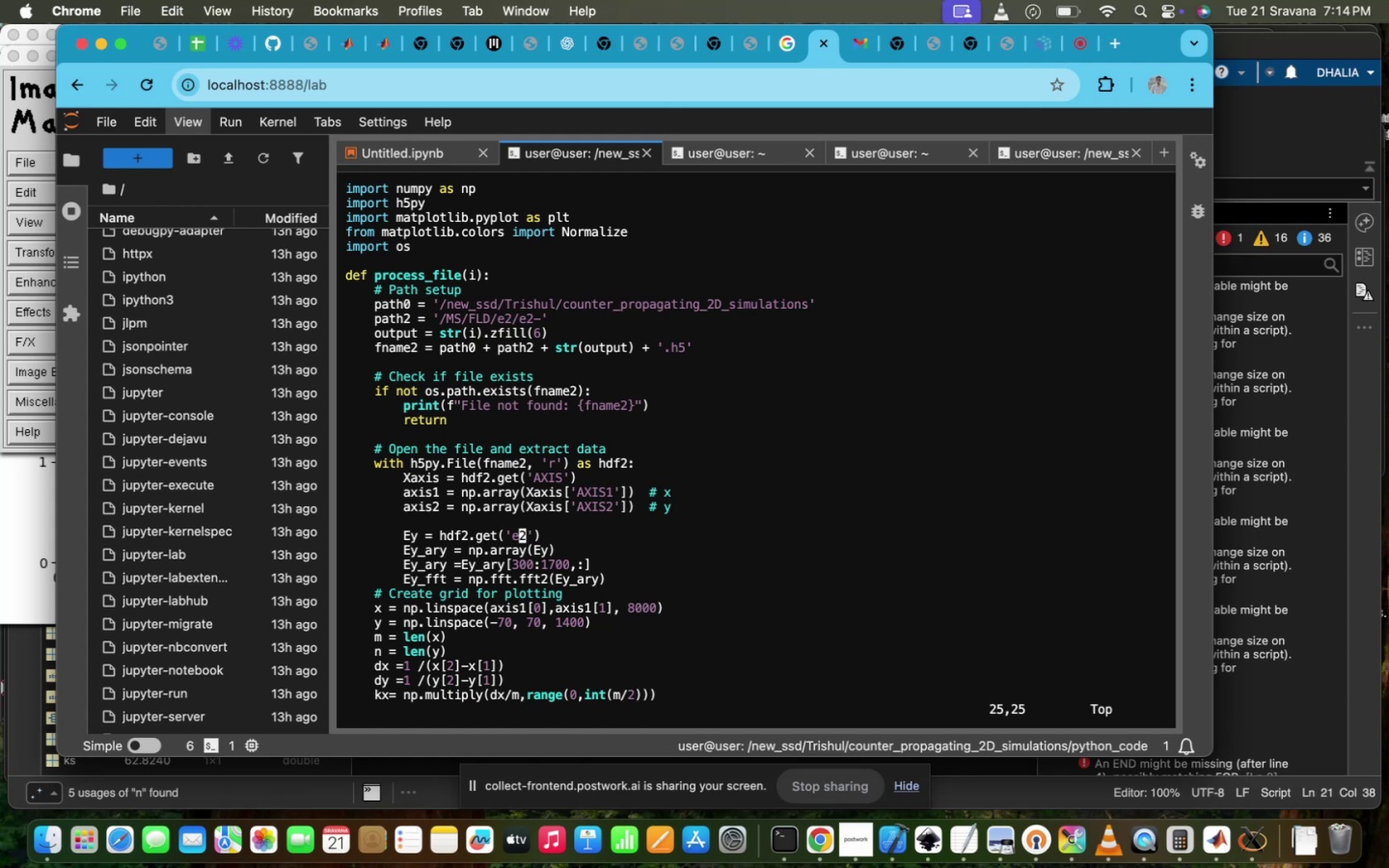 
scroll: coordinate [814, 673], scroll_direction: down, amount: 261.0
 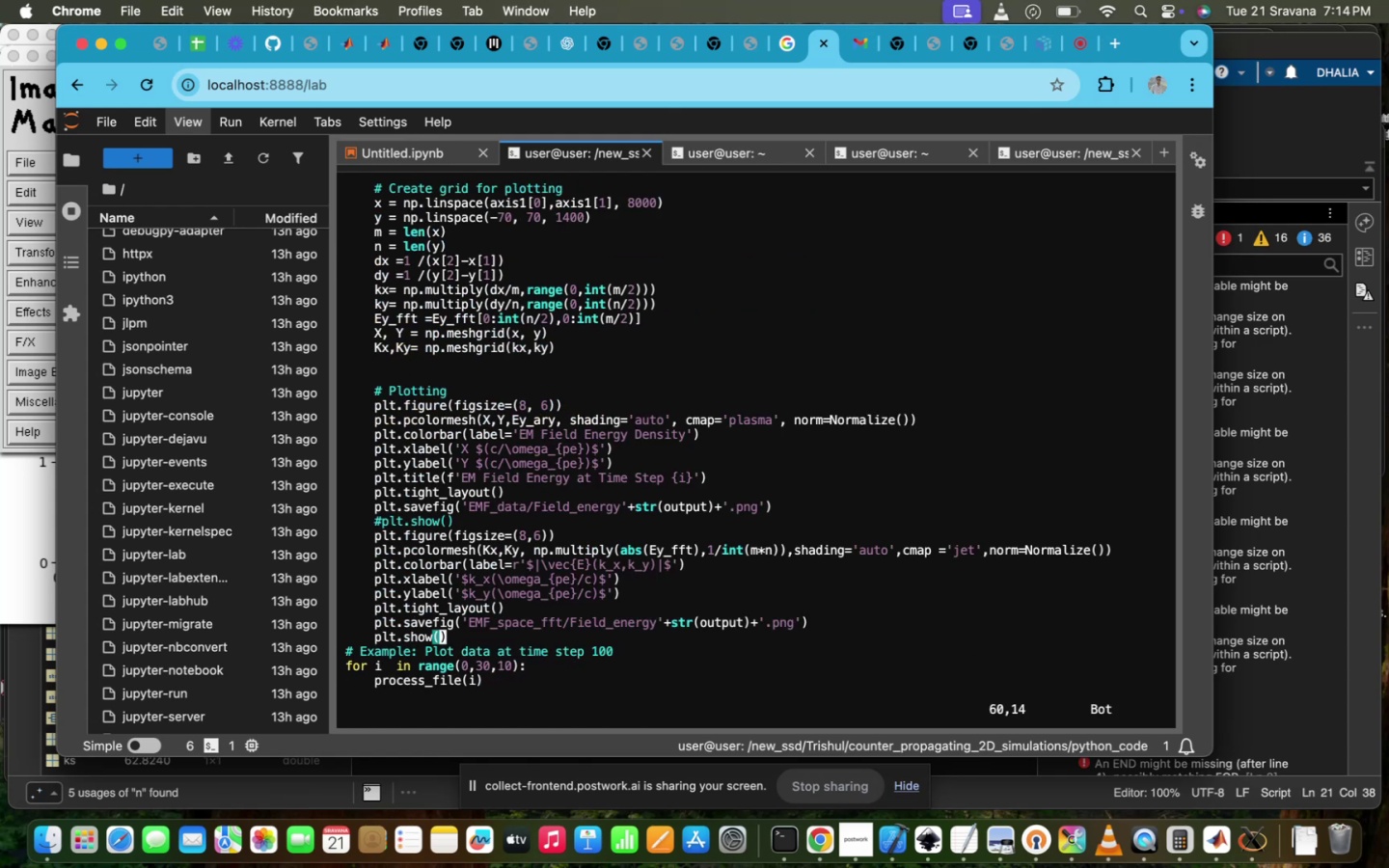 
key(ArrowUp)
 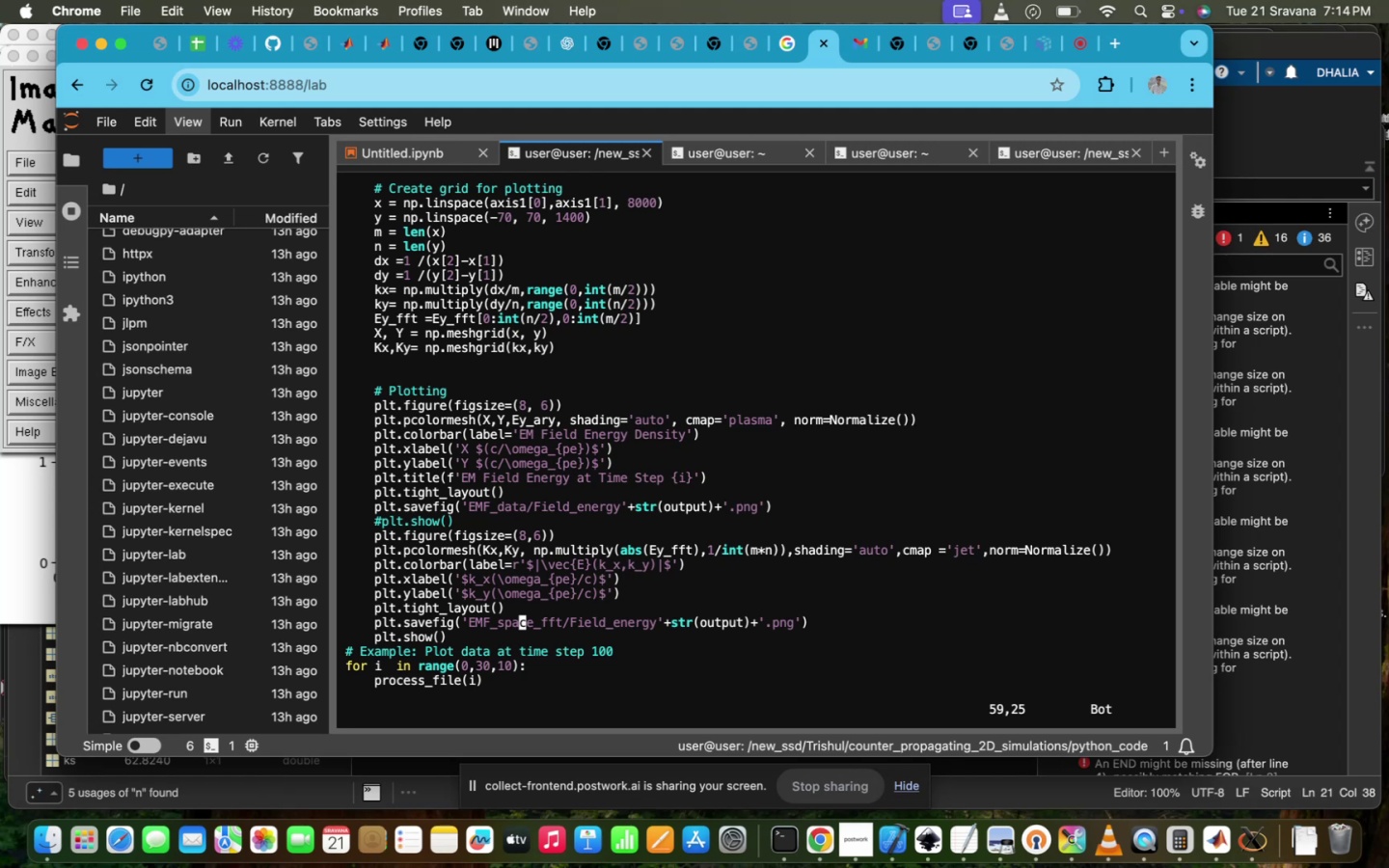 
key(ArrowLeft)
 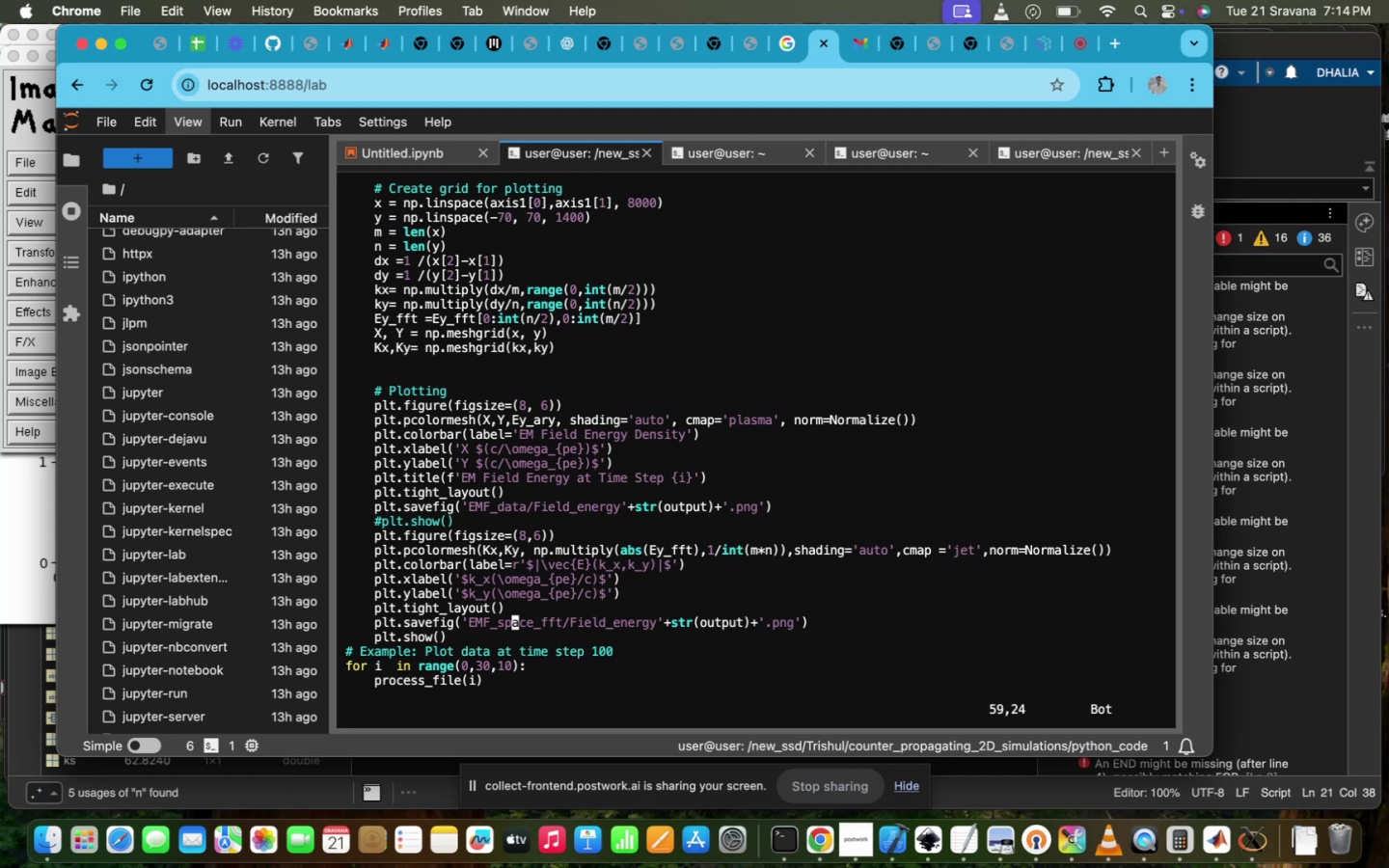 
key(ArrowLeft)
 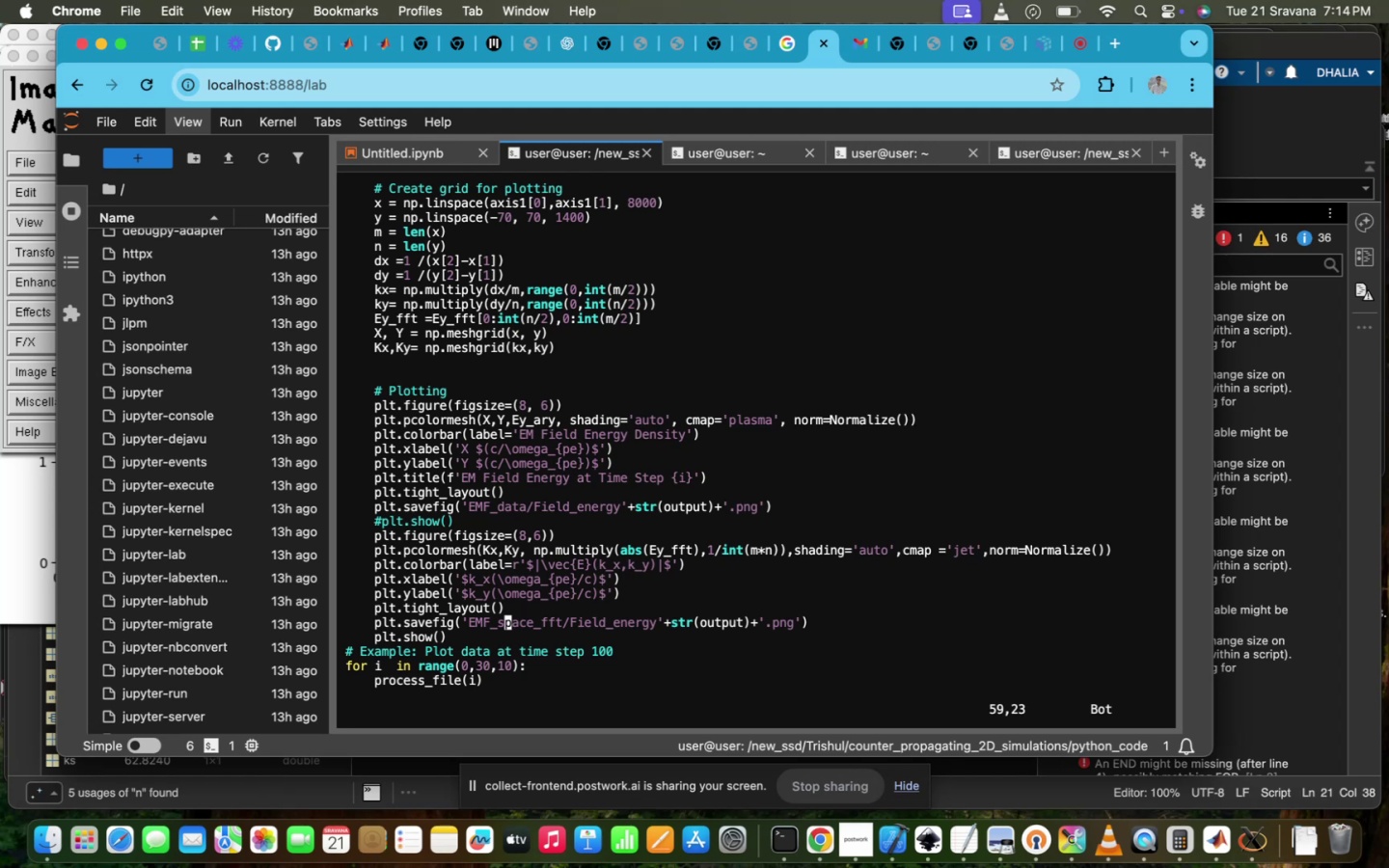 
key(ArrowLeft)
 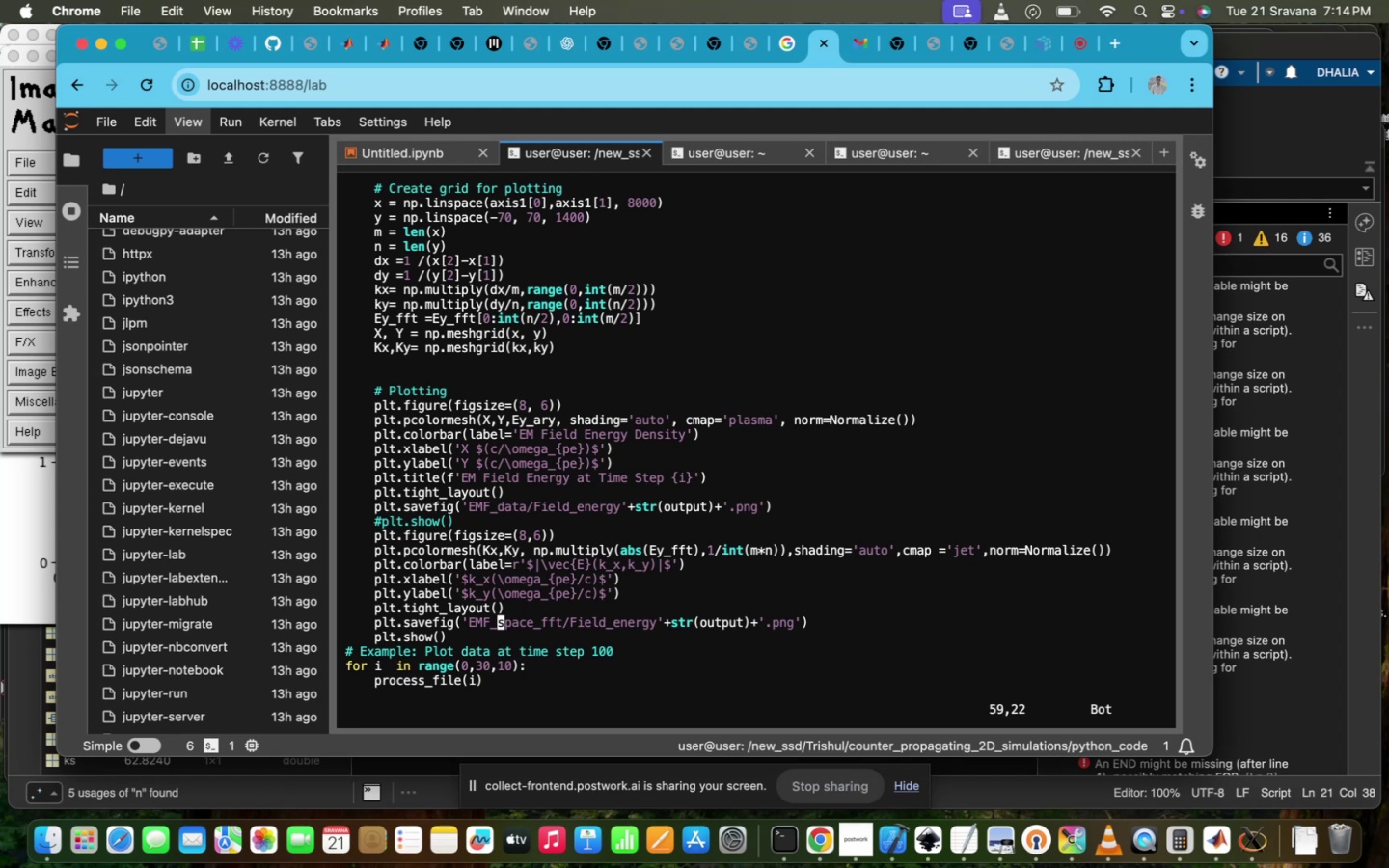 
key(ArrowLeft)
 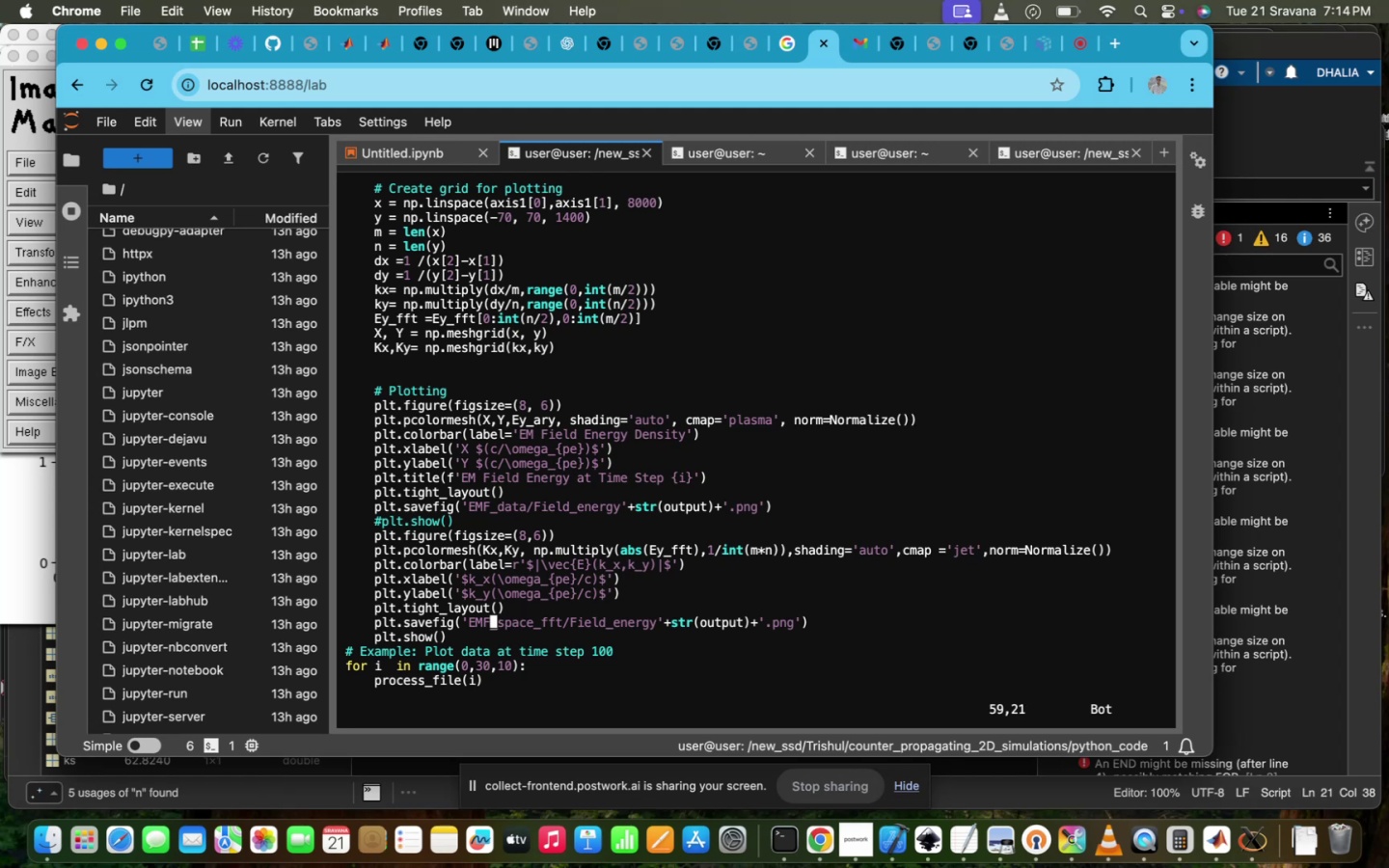 
key(Backspace)
 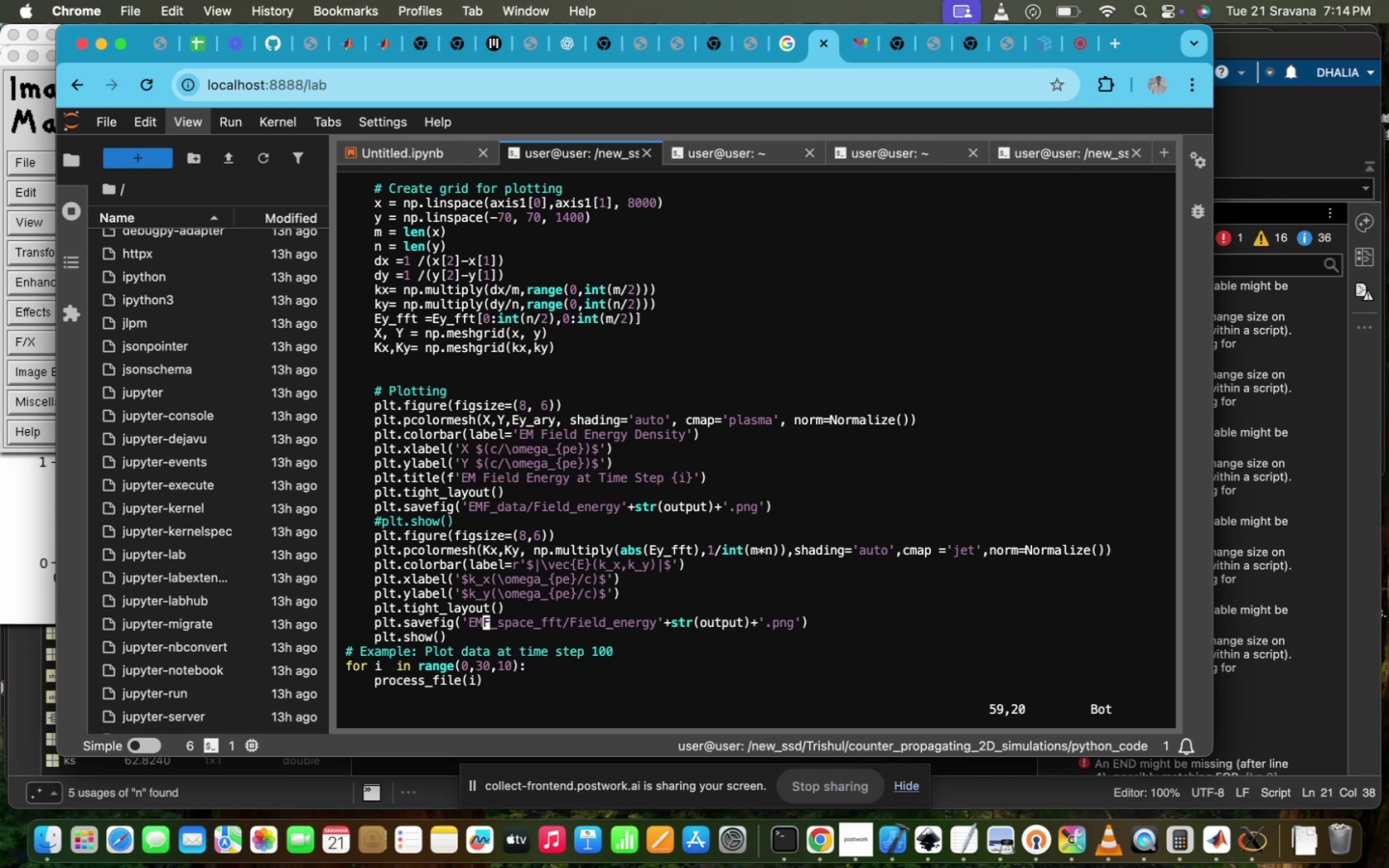 
key(Backspace)
 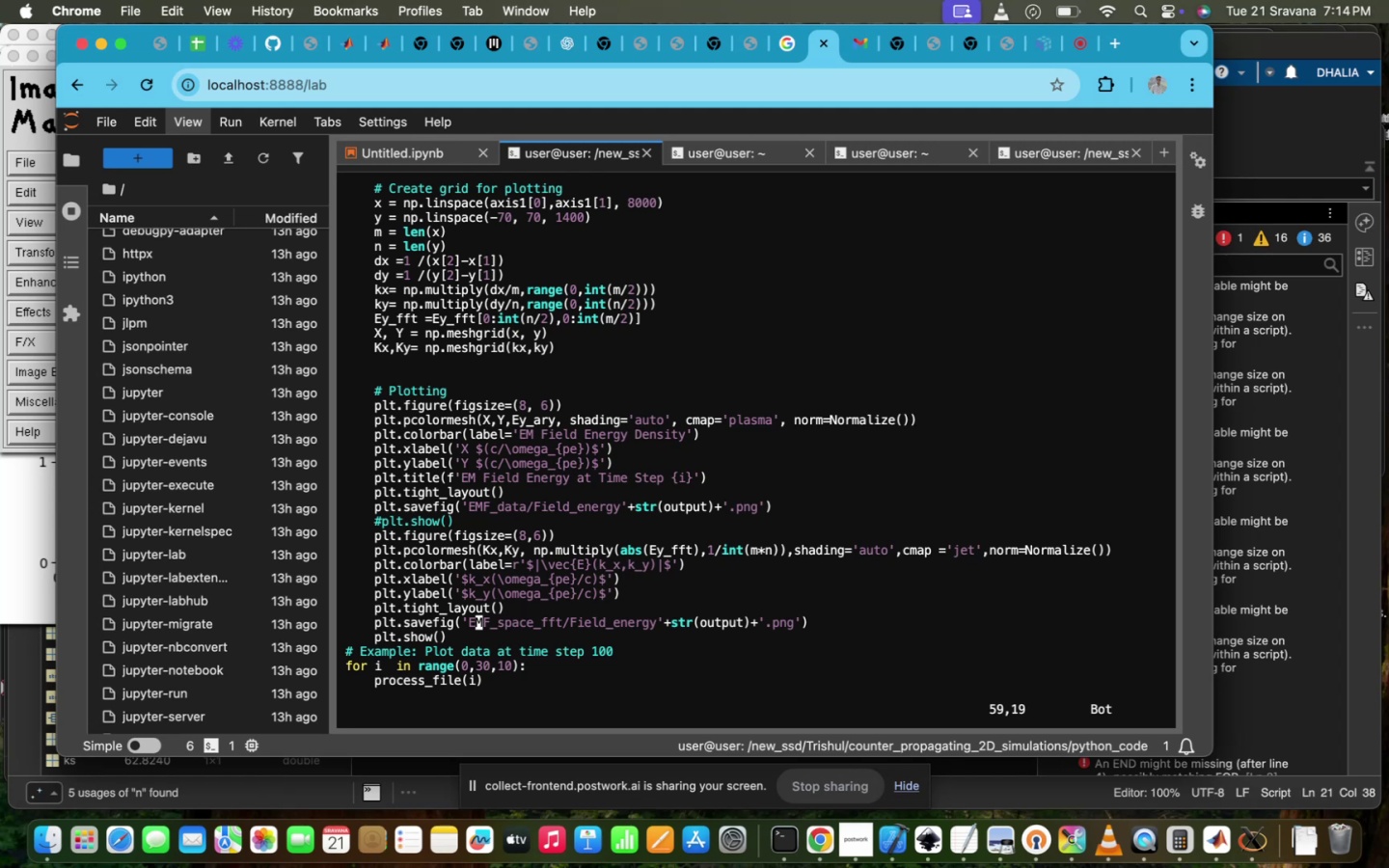 
key(I)
 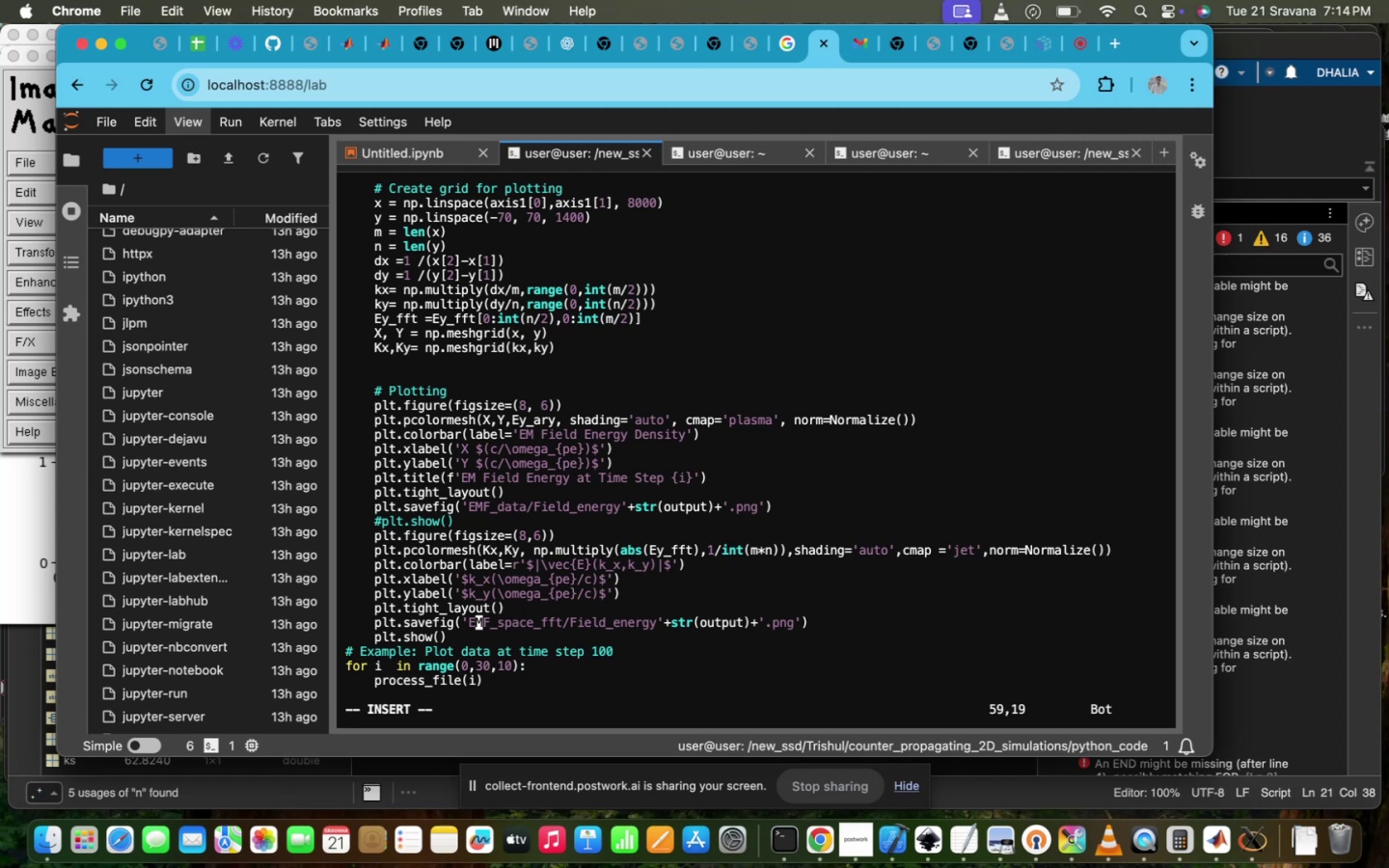 
key(ArrowRight)
 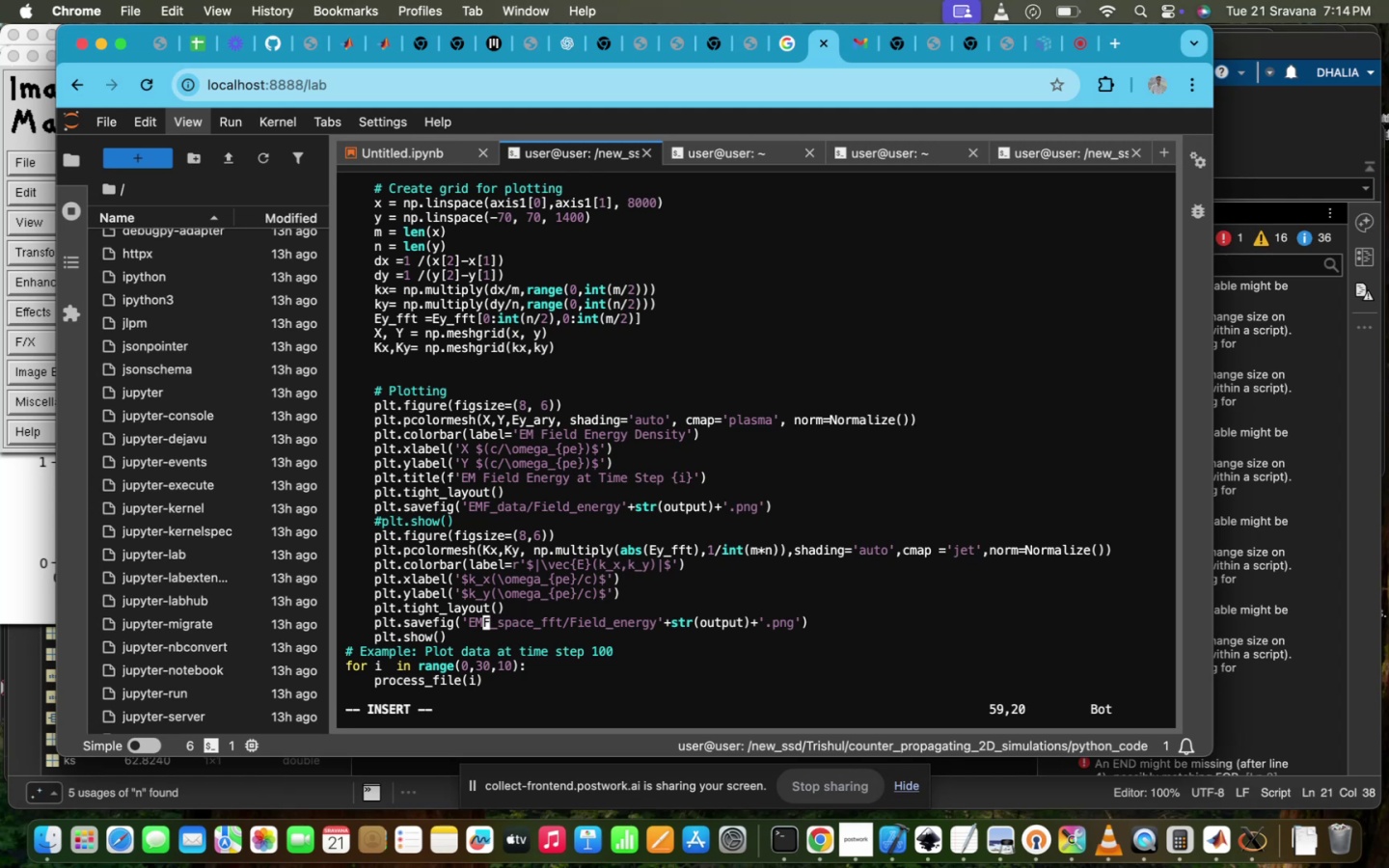 
key(ArrowRight)
 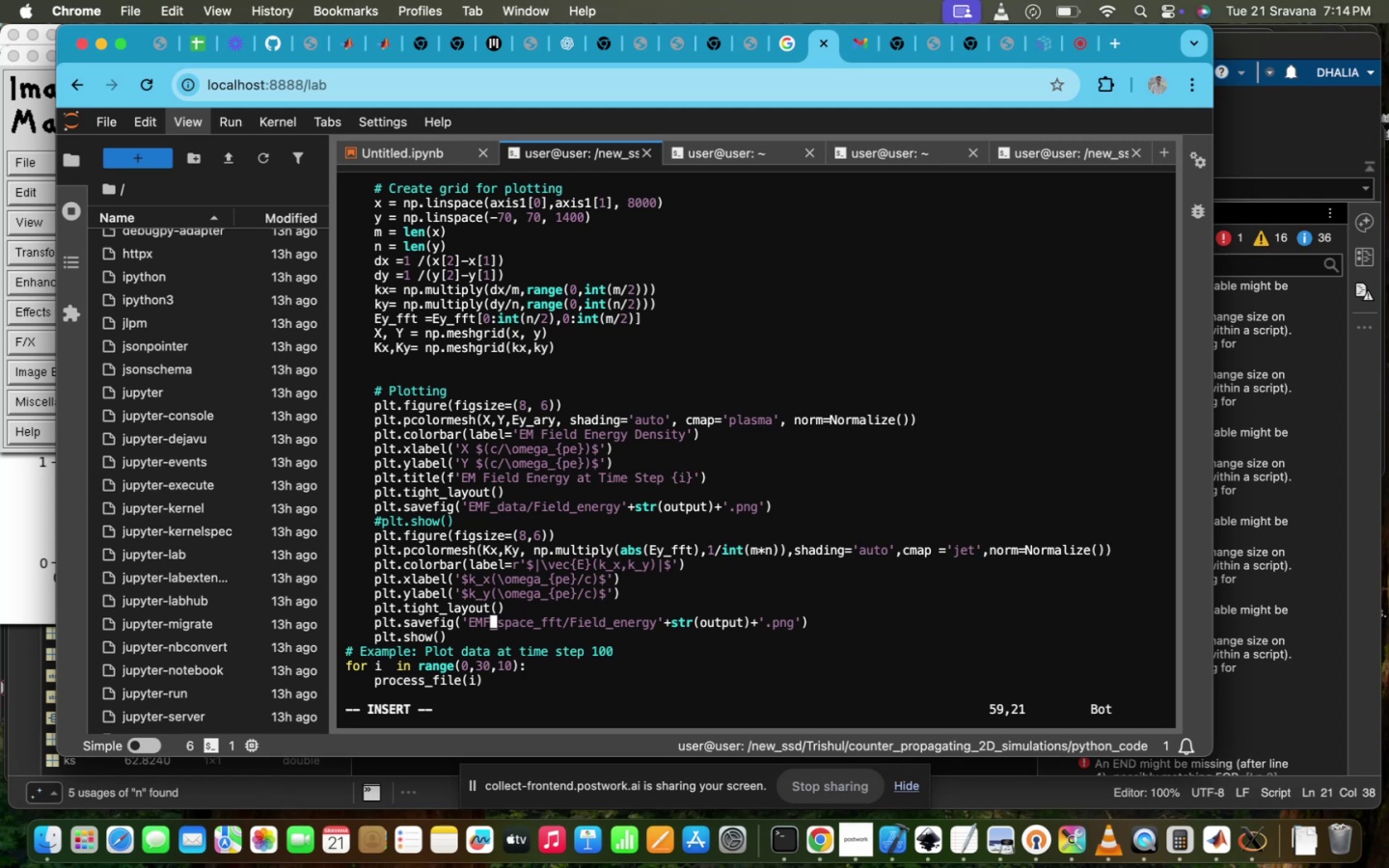 
key(Backspace)
 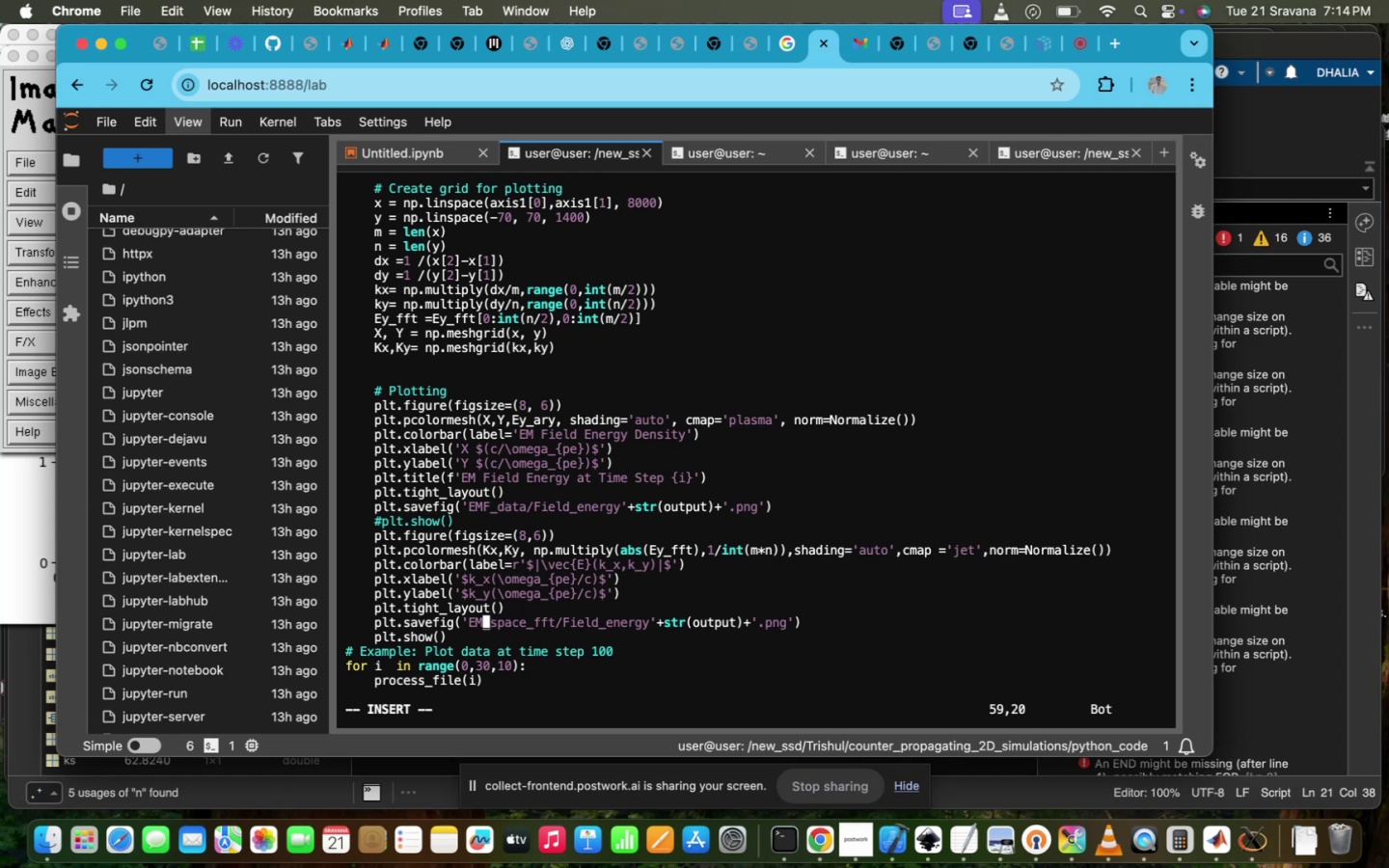 
key(Backspace)
 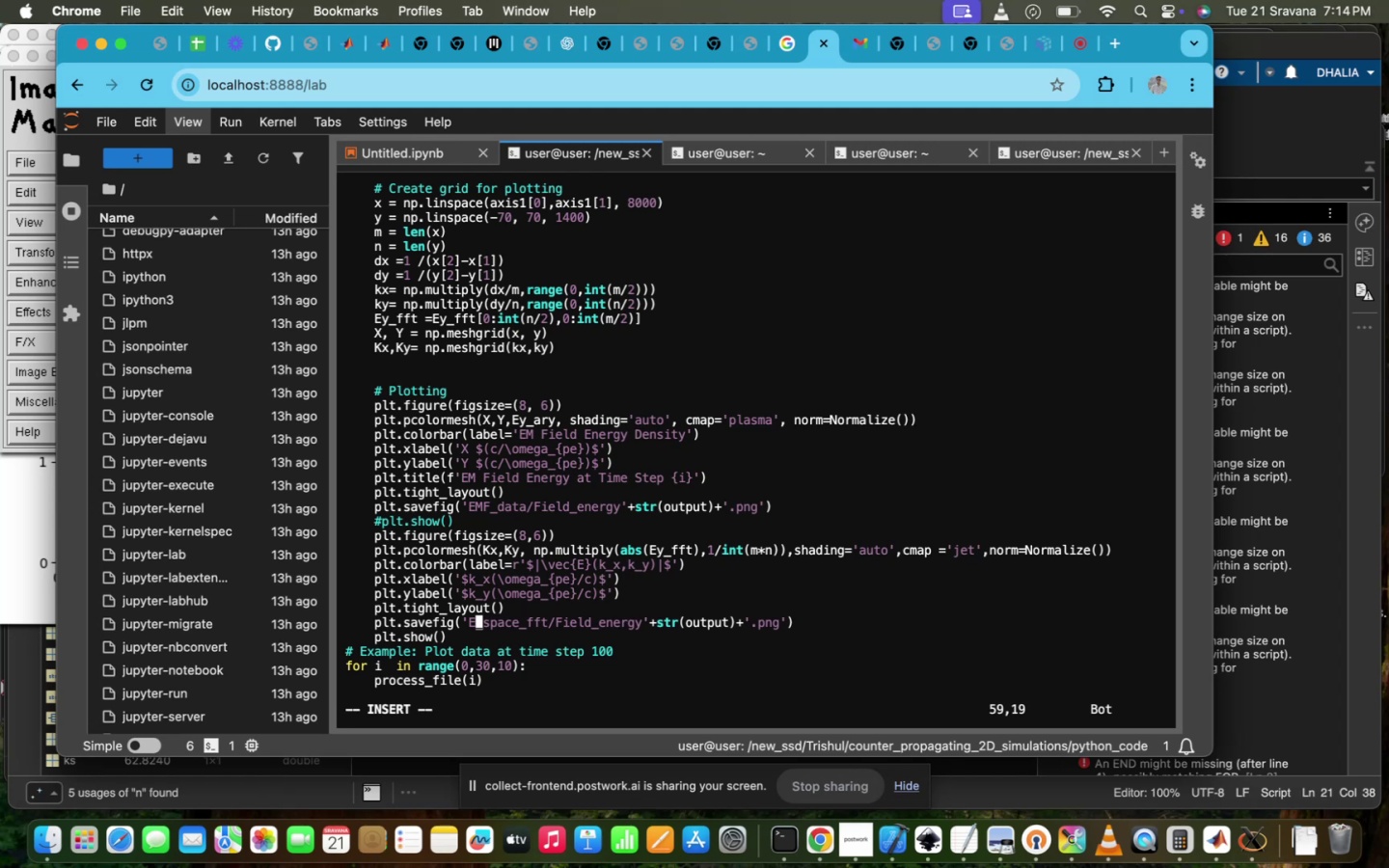 
key(Y)
 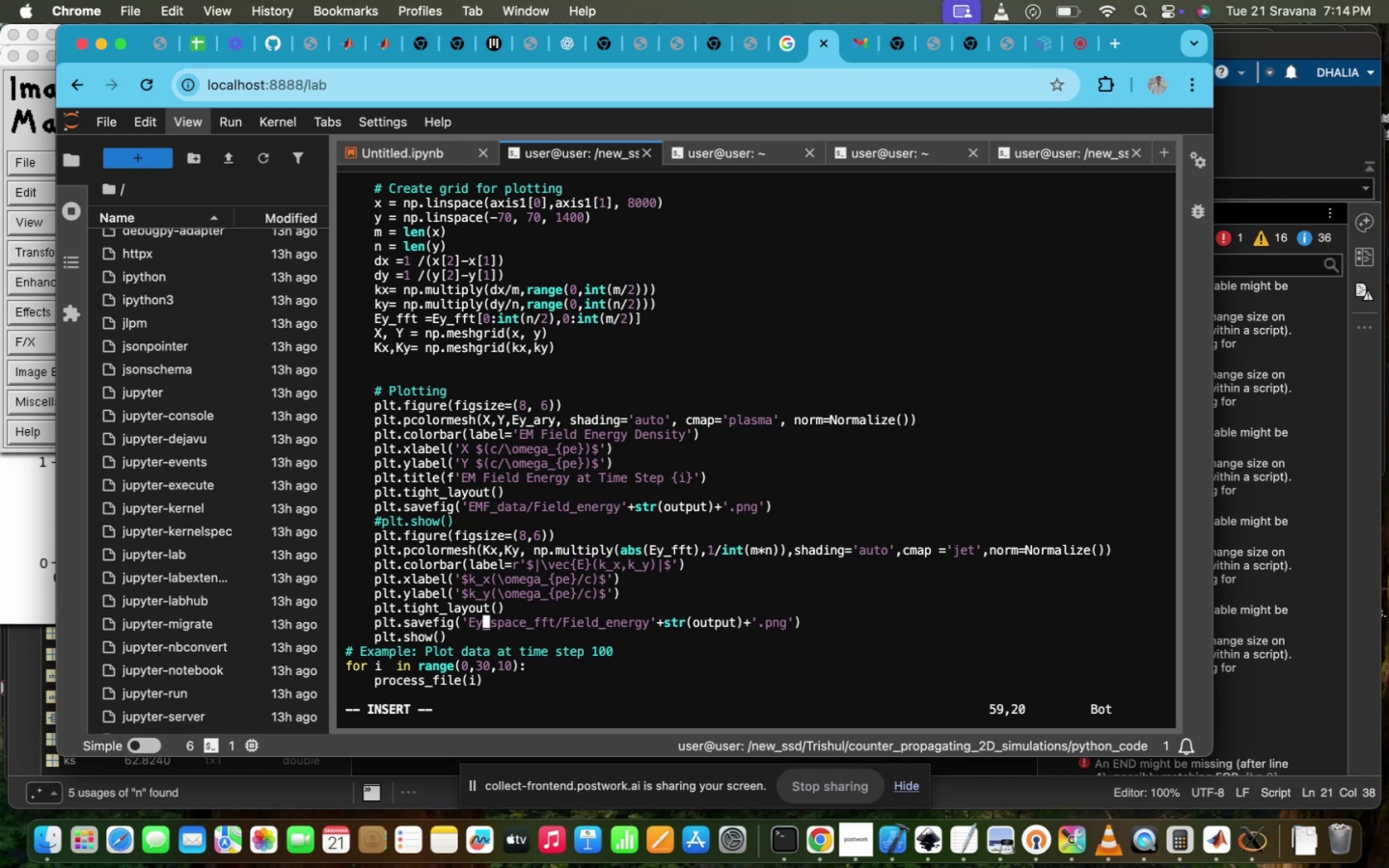 
key(Escape)
type(:WQ!)
 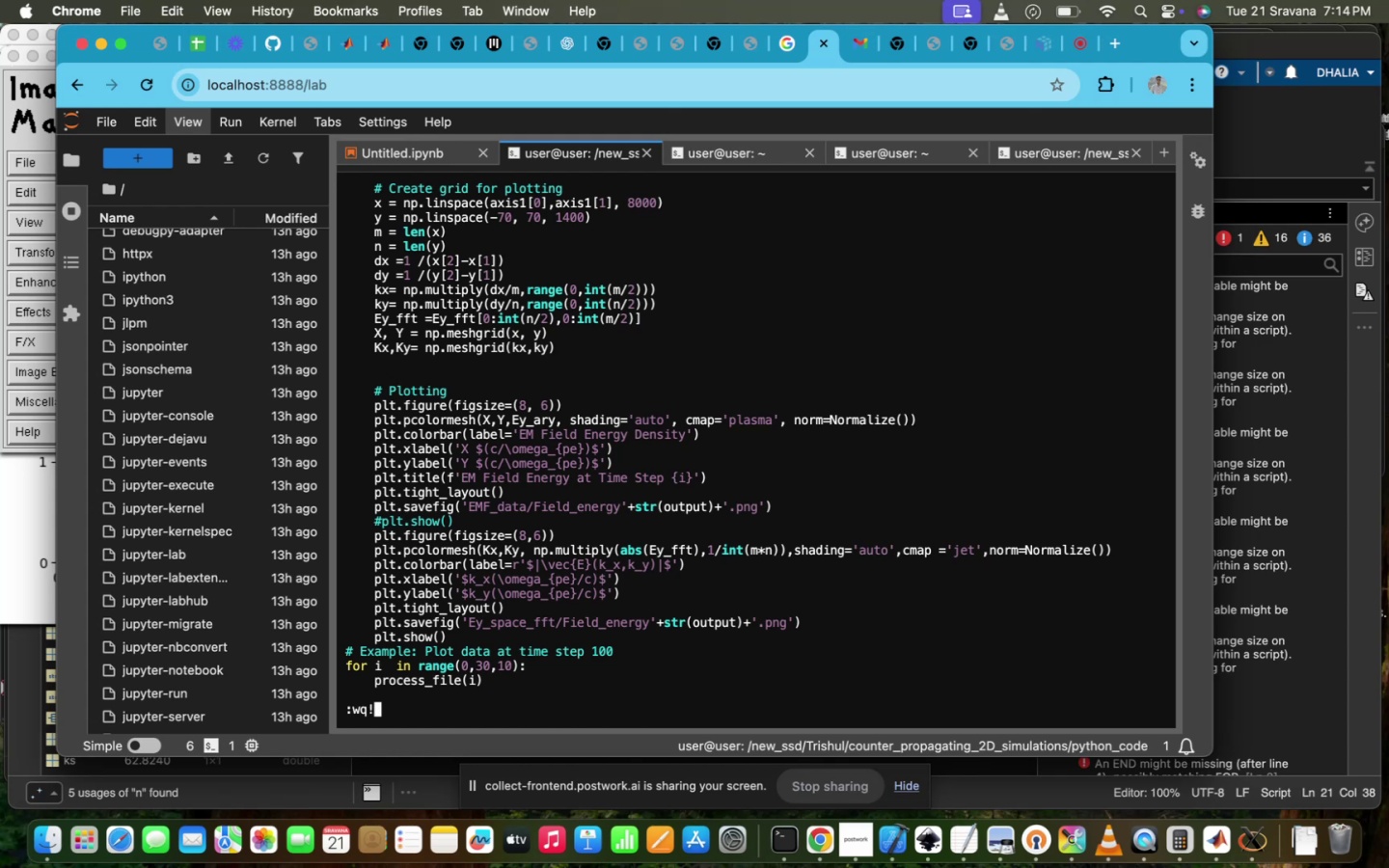 
key(Enter)
 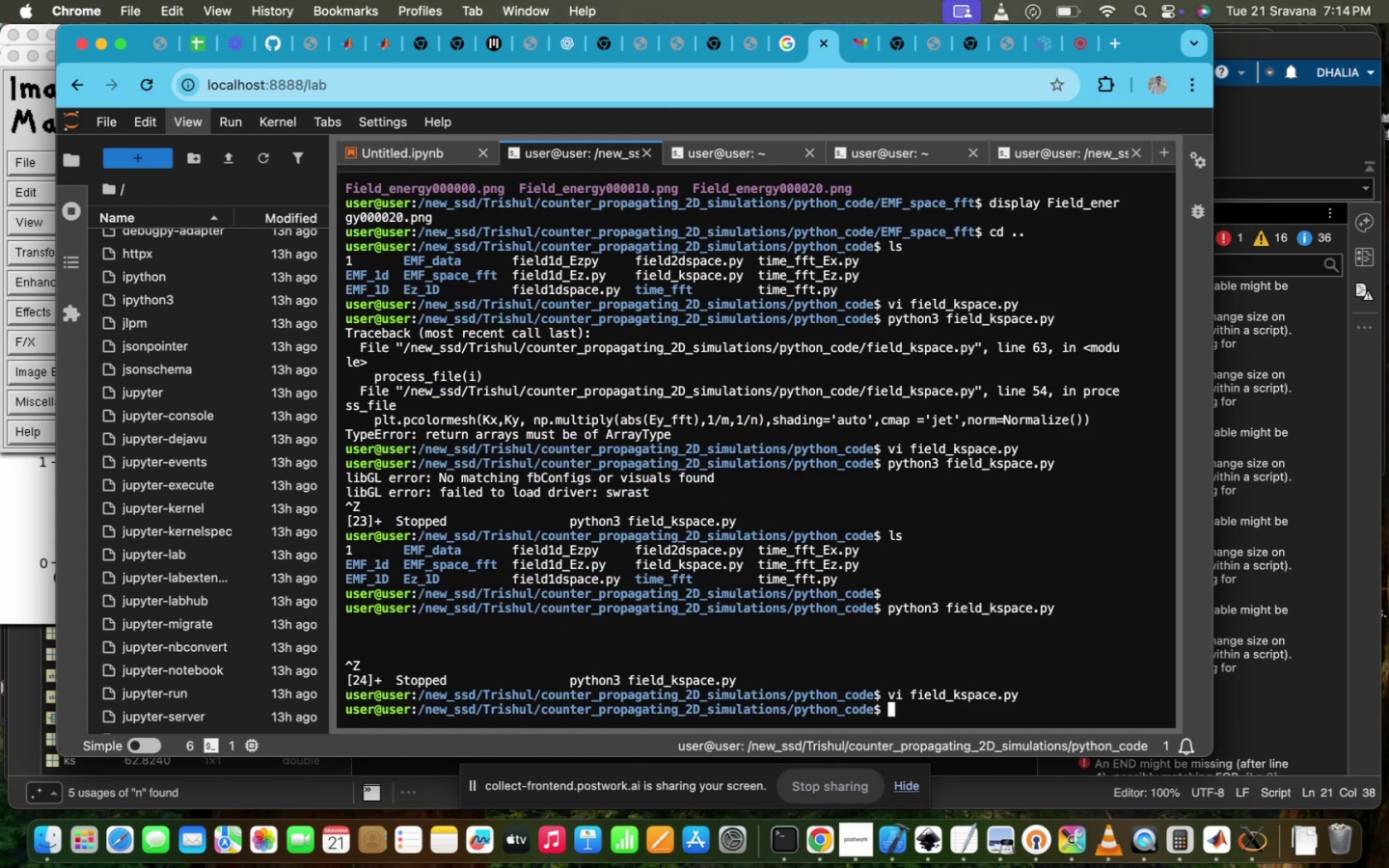 
type(MKDIR eY )
key(Backspace)
type(_D)
key(Backspace)
type(SPACE_FFT)
 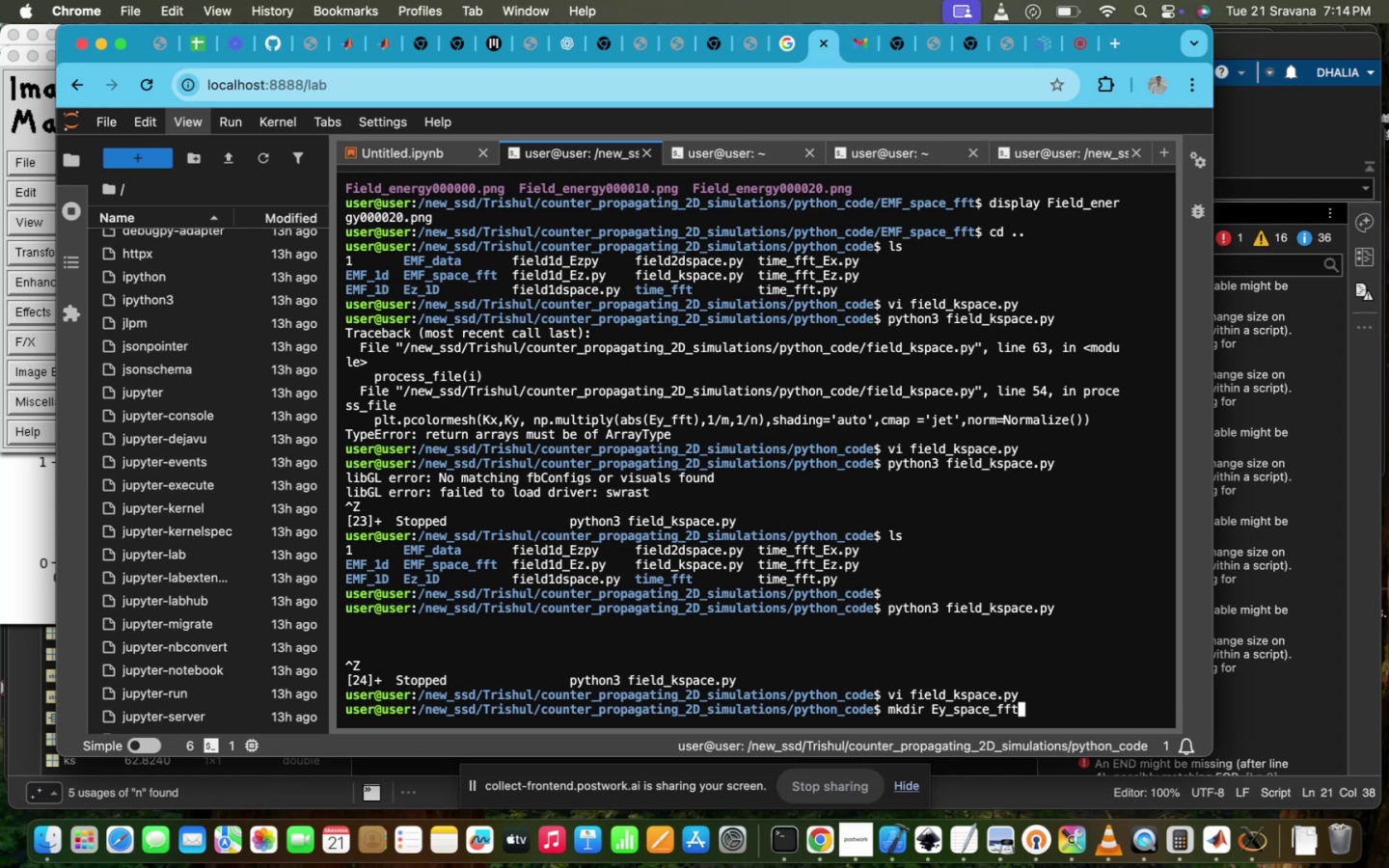 
key(Enter)
 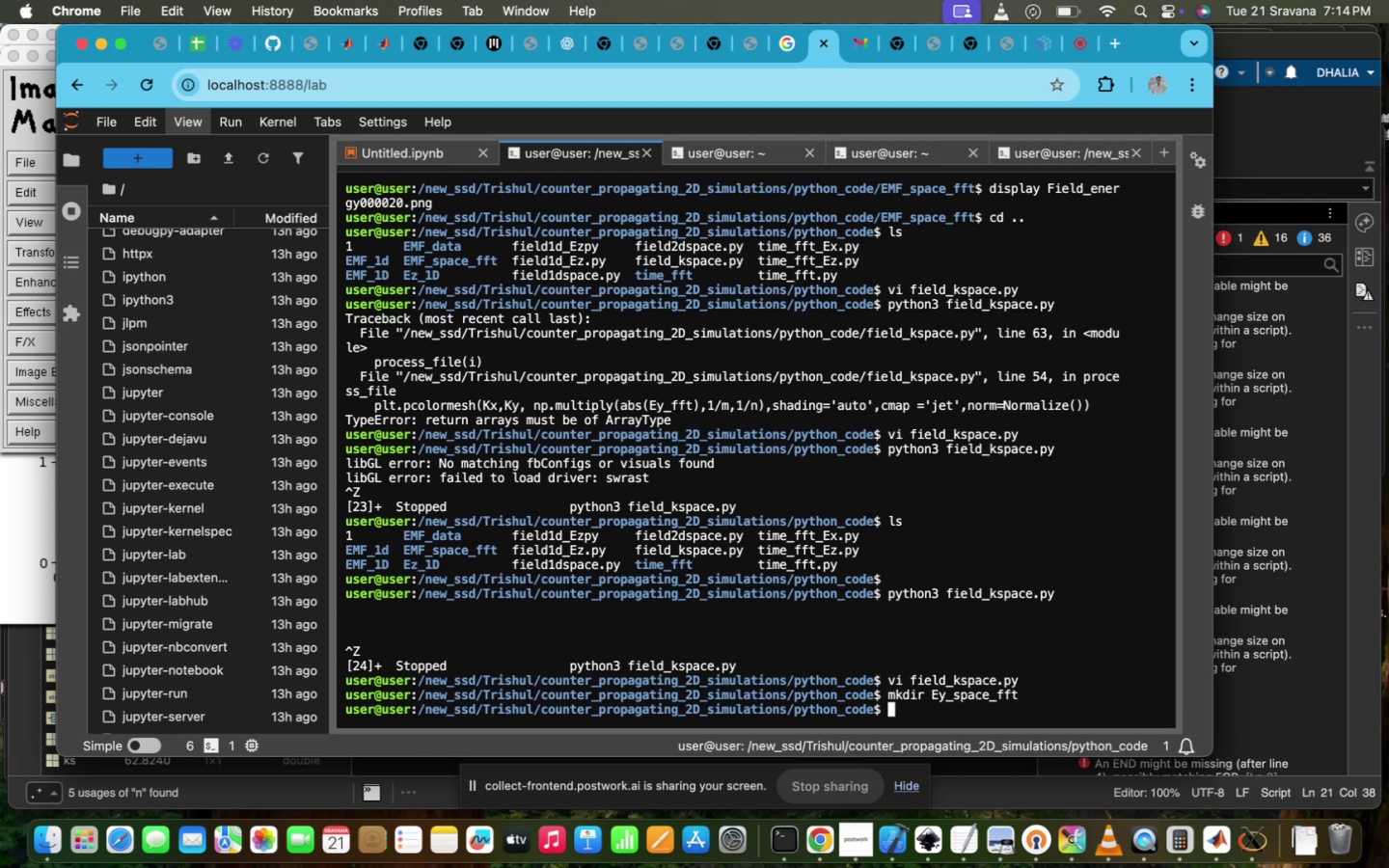 
key(ArrowUp)
 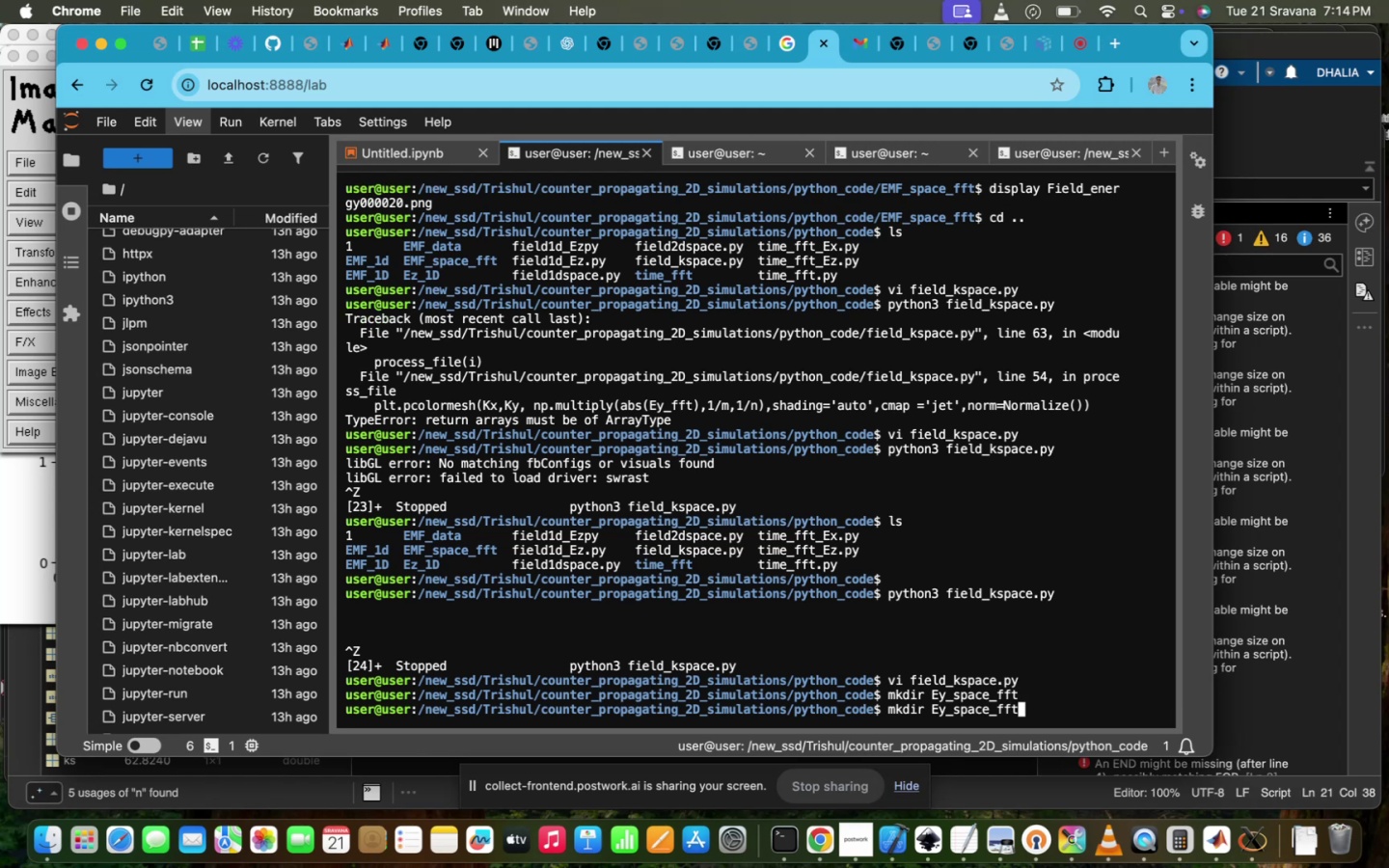 
key(ArrowUp)
 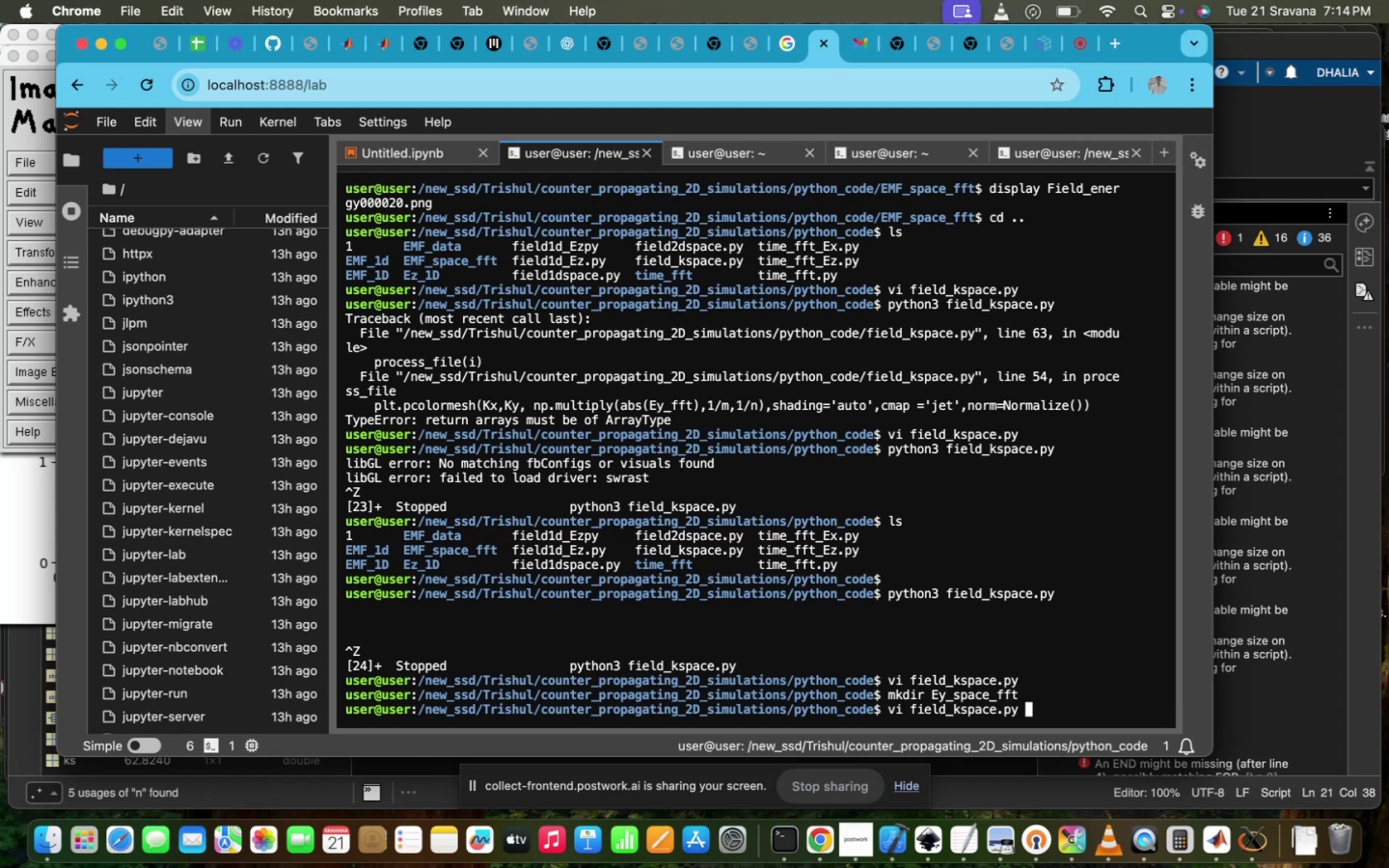 
key(ArrowUp)
 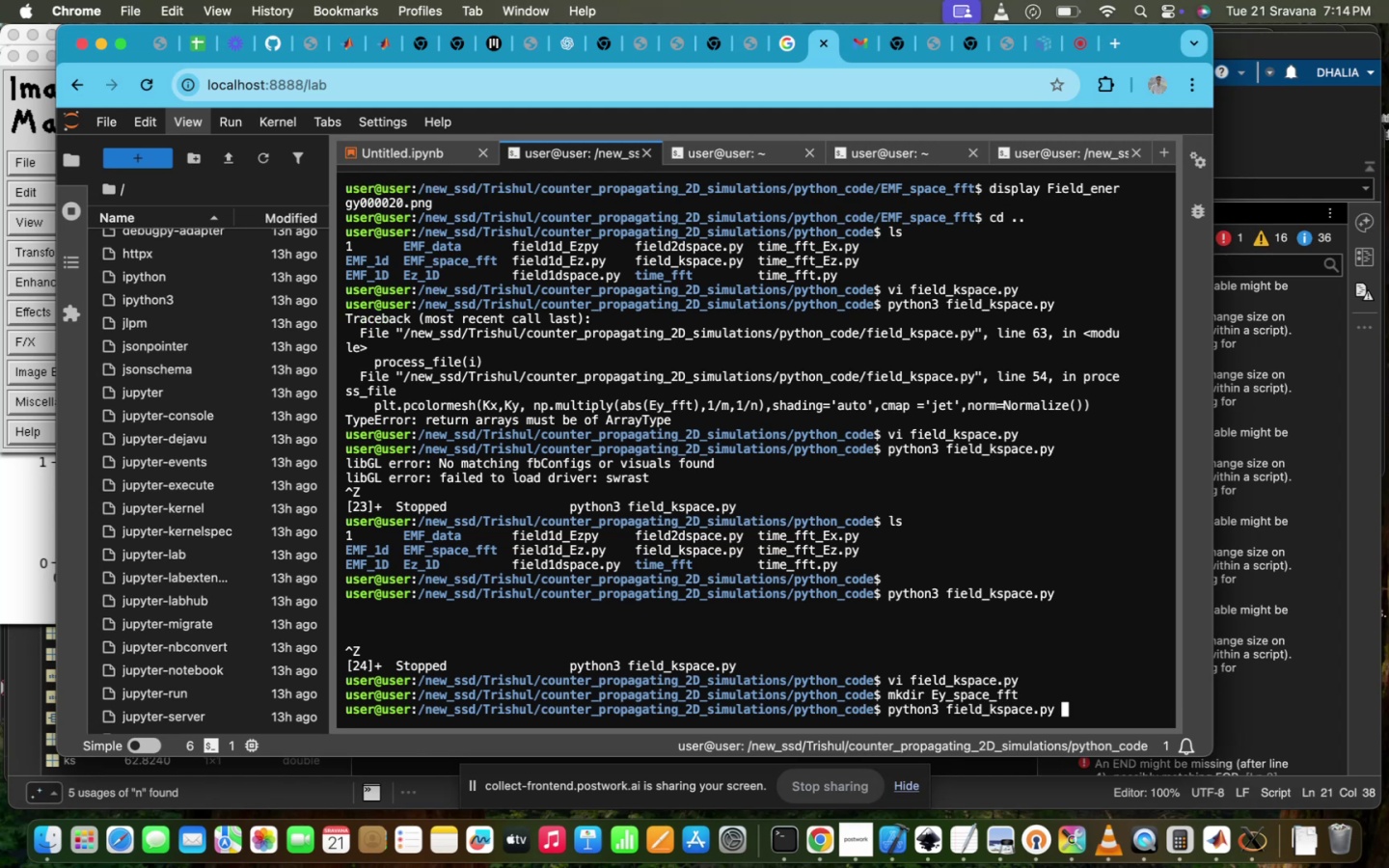 
key(Enter)
 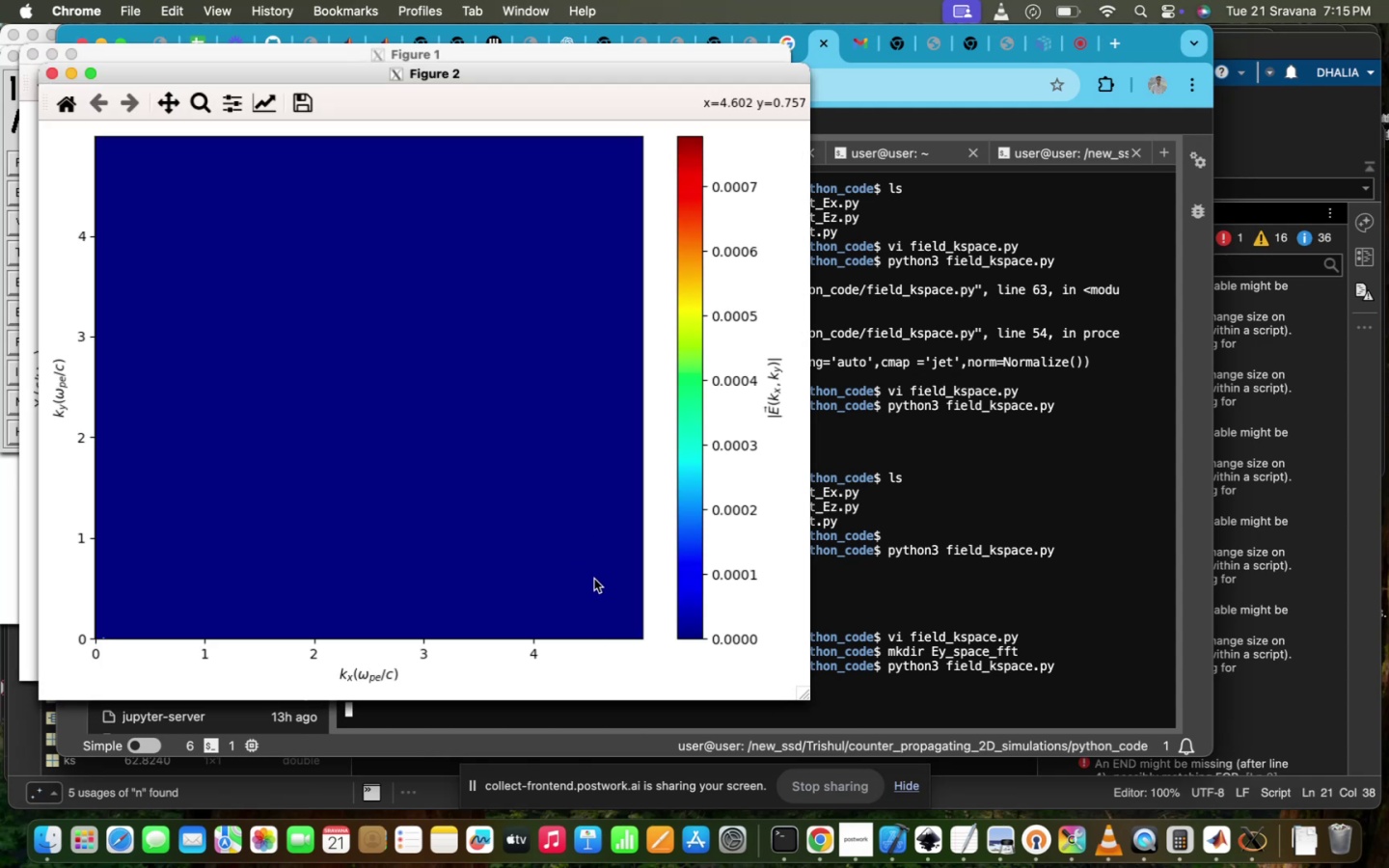 
wait(58.31)
 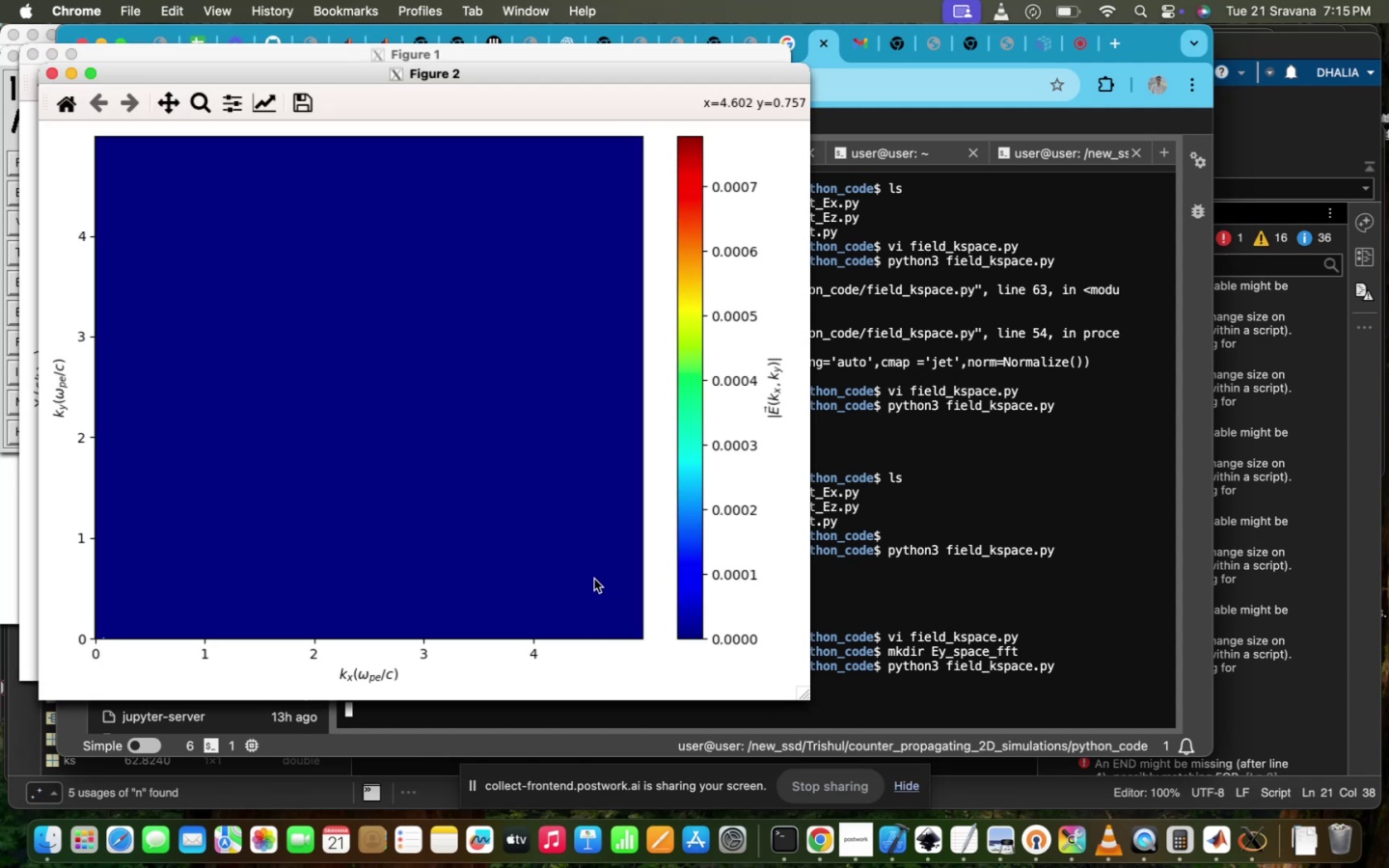 
left_click([156, 631])
 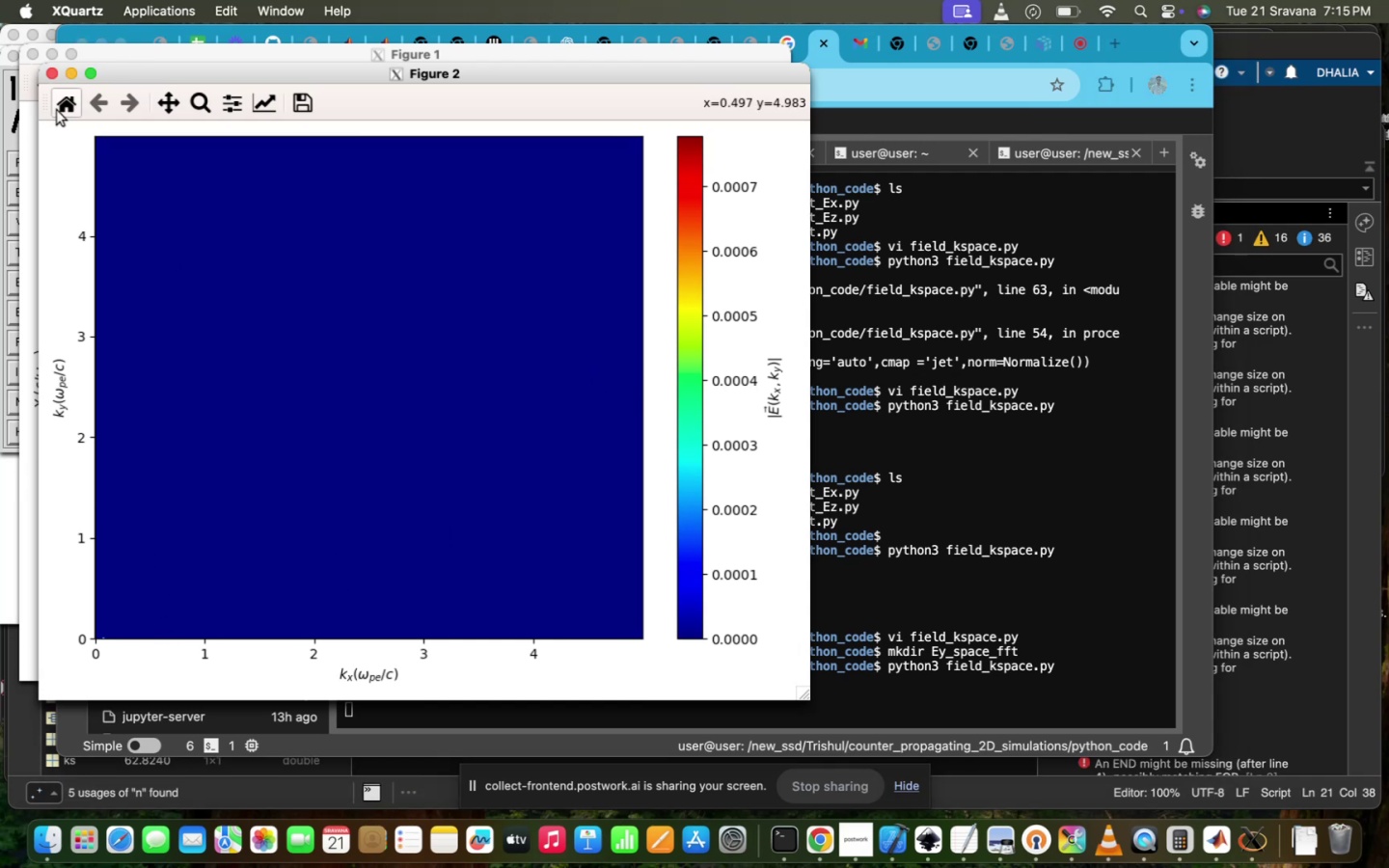 
left_click([51, 74])
 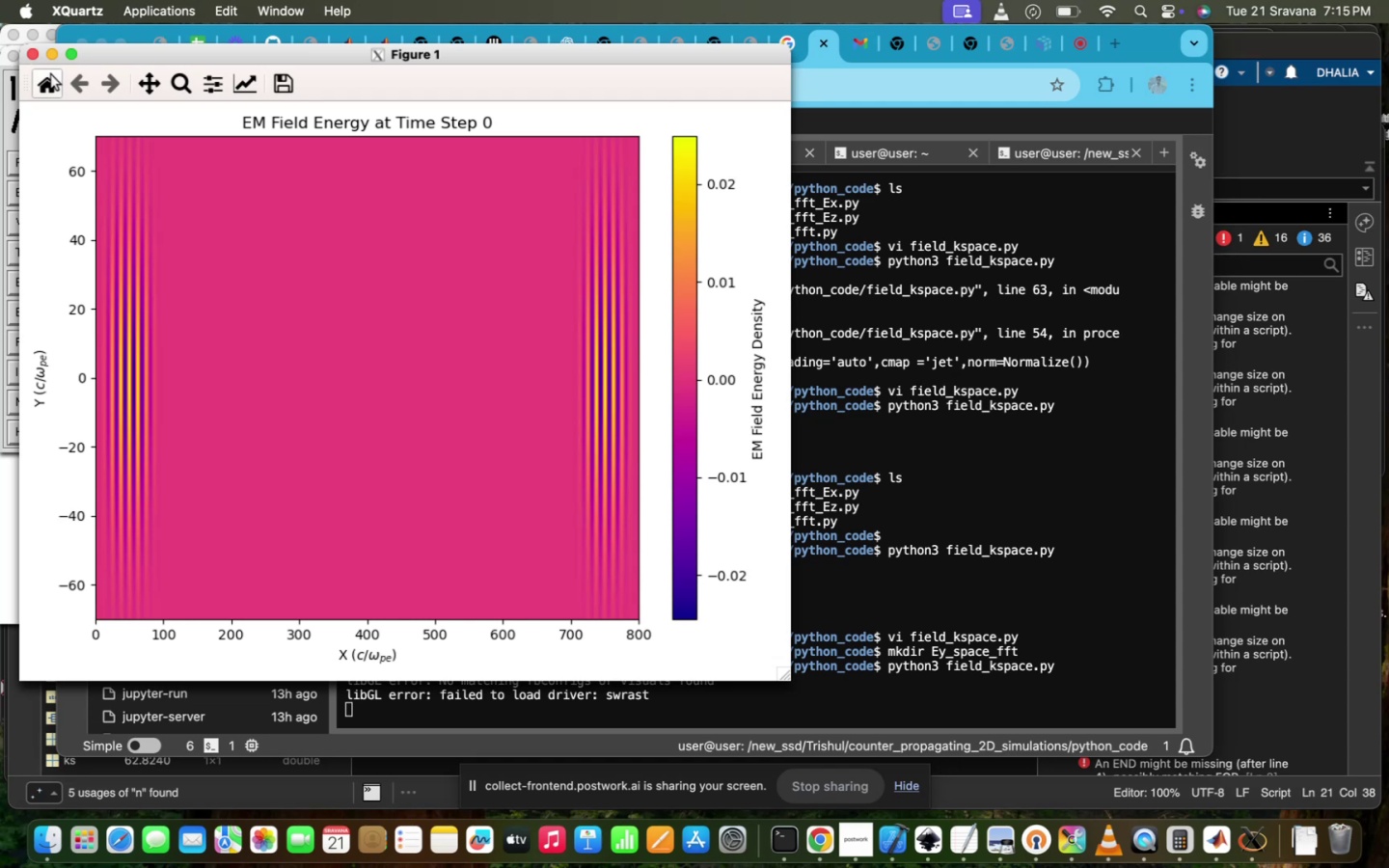 
wait(7.8)
 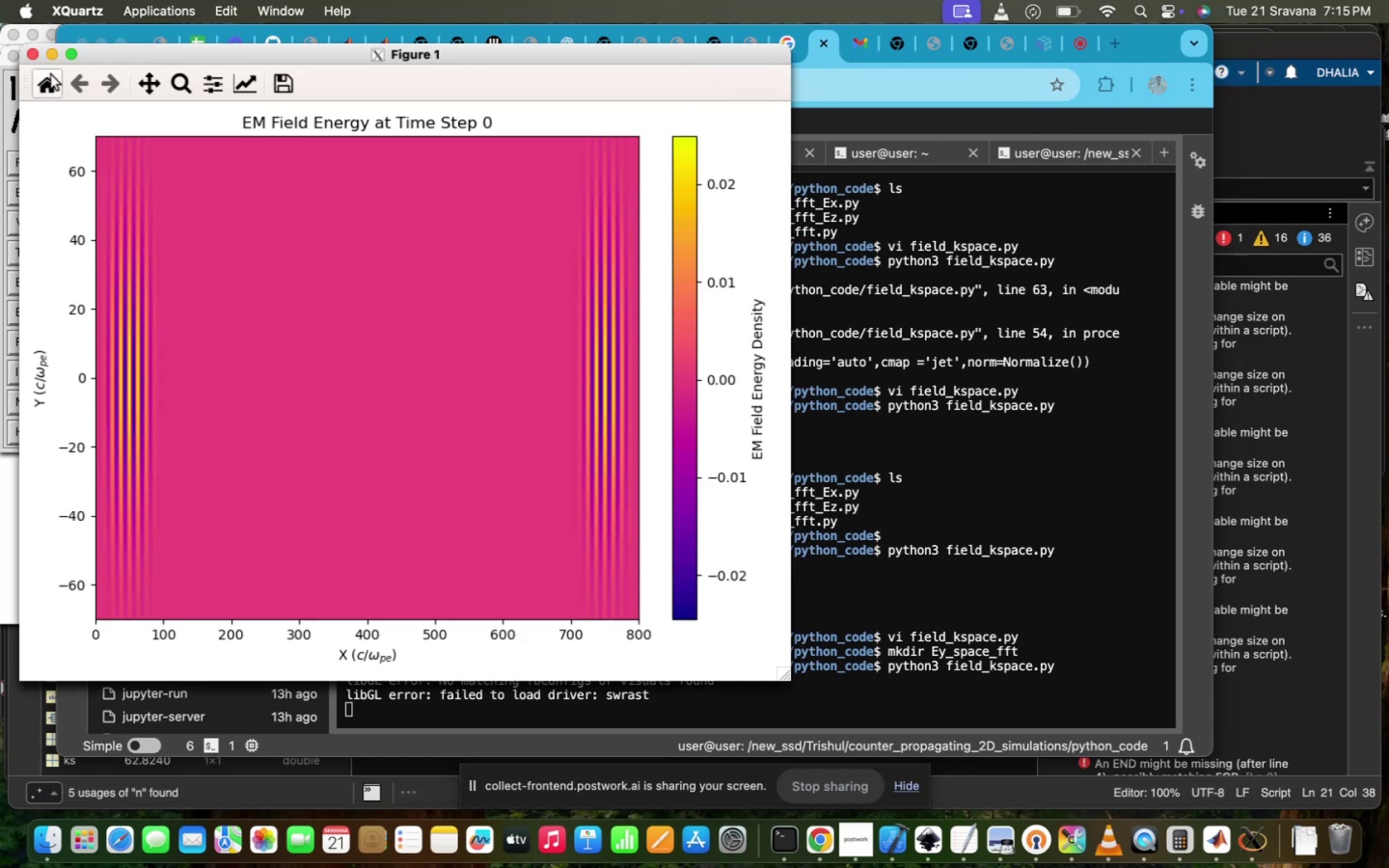 
left_click([29, 54])
 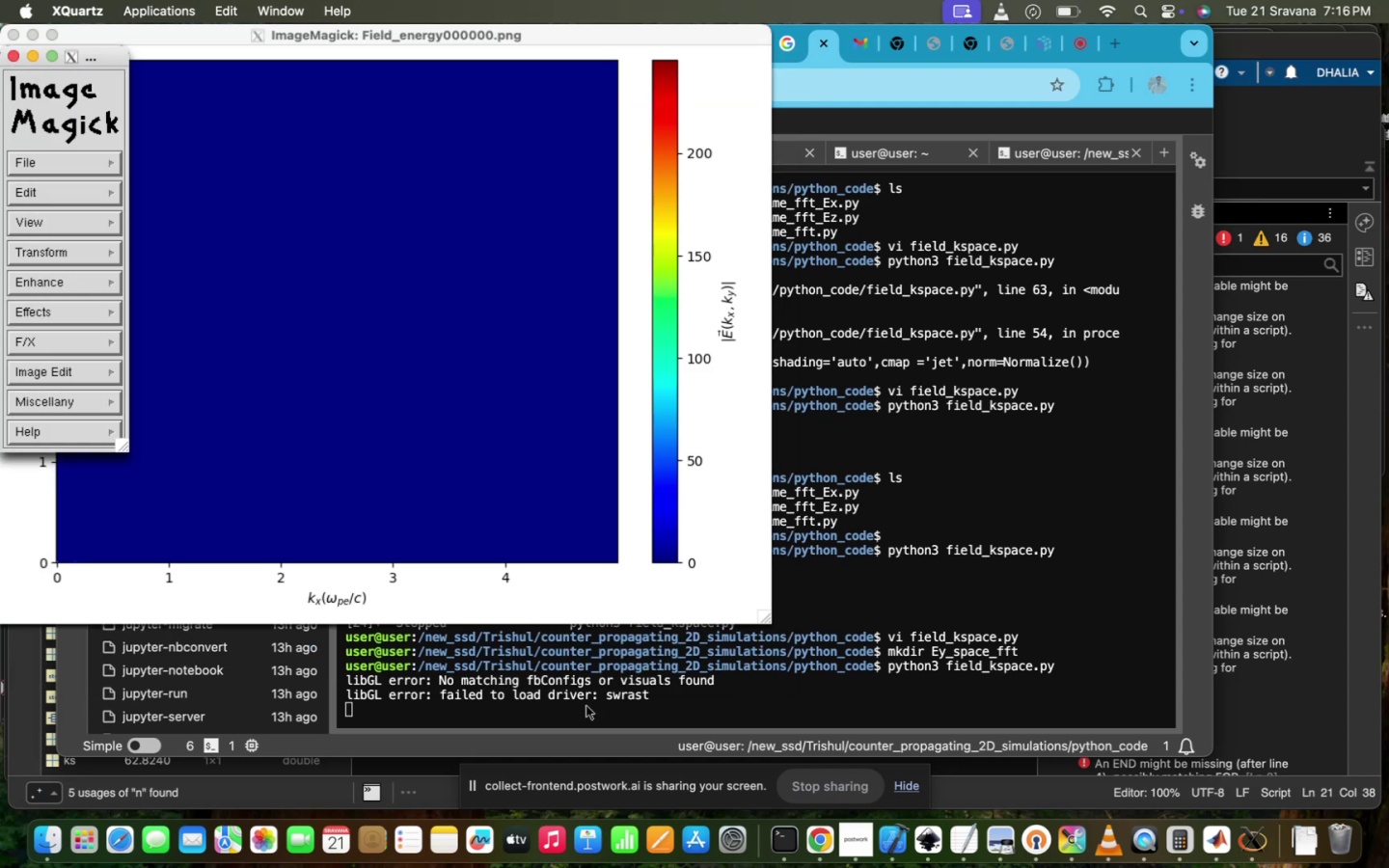 
left_click([586, 706])
 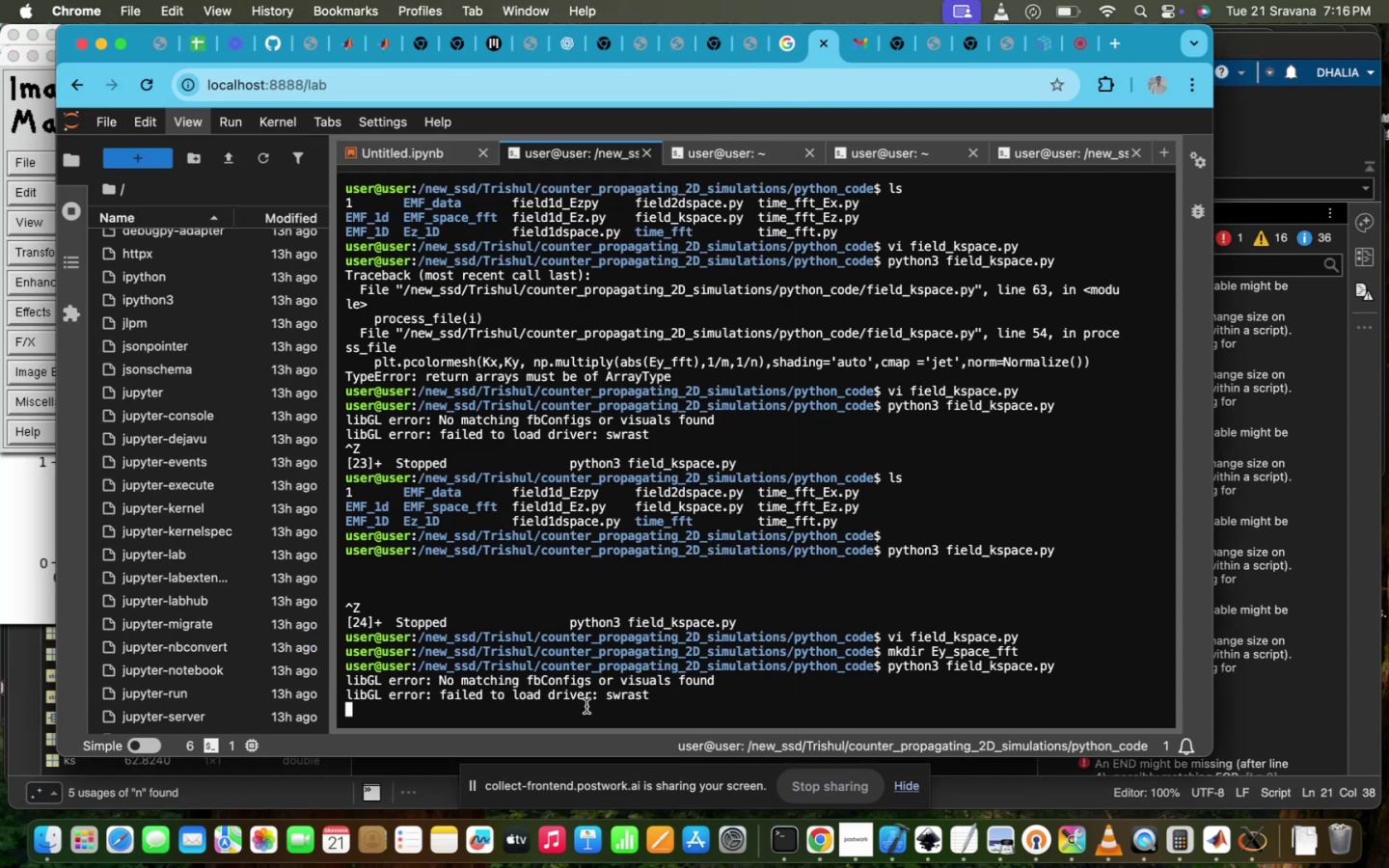 
key(Control+ControlLeft)
 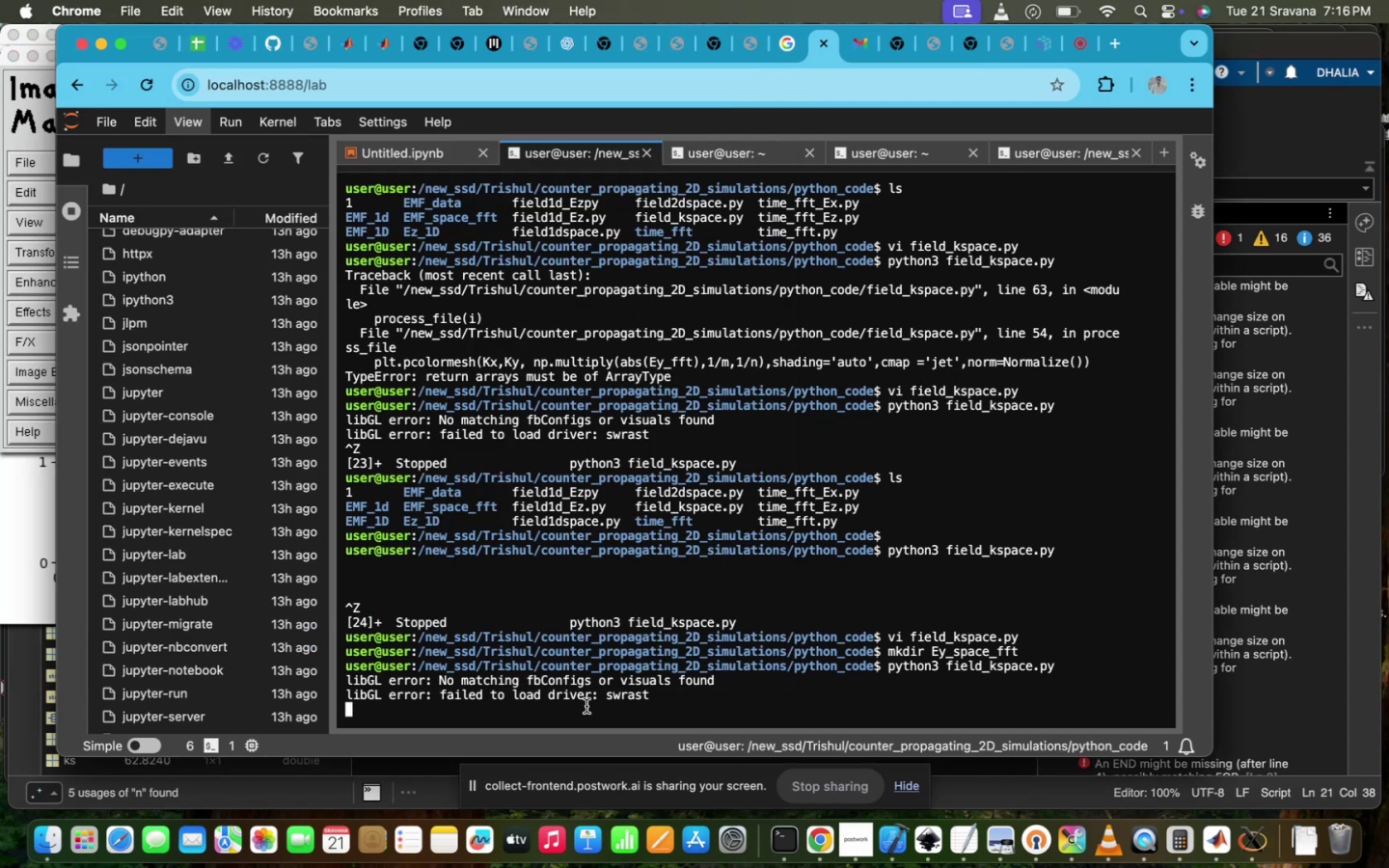 
key(Control+Z)
 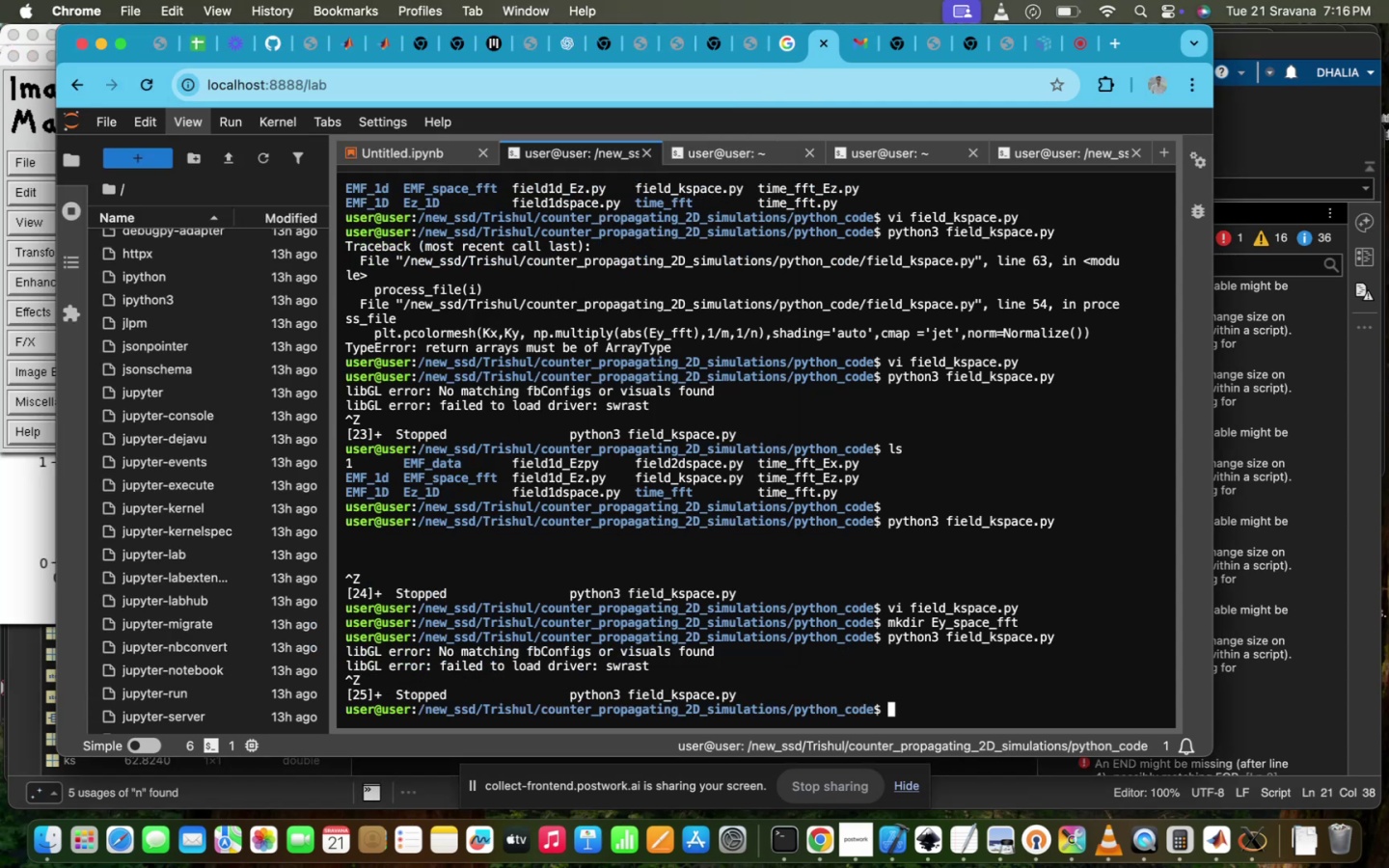 
key(ArrowUp)
 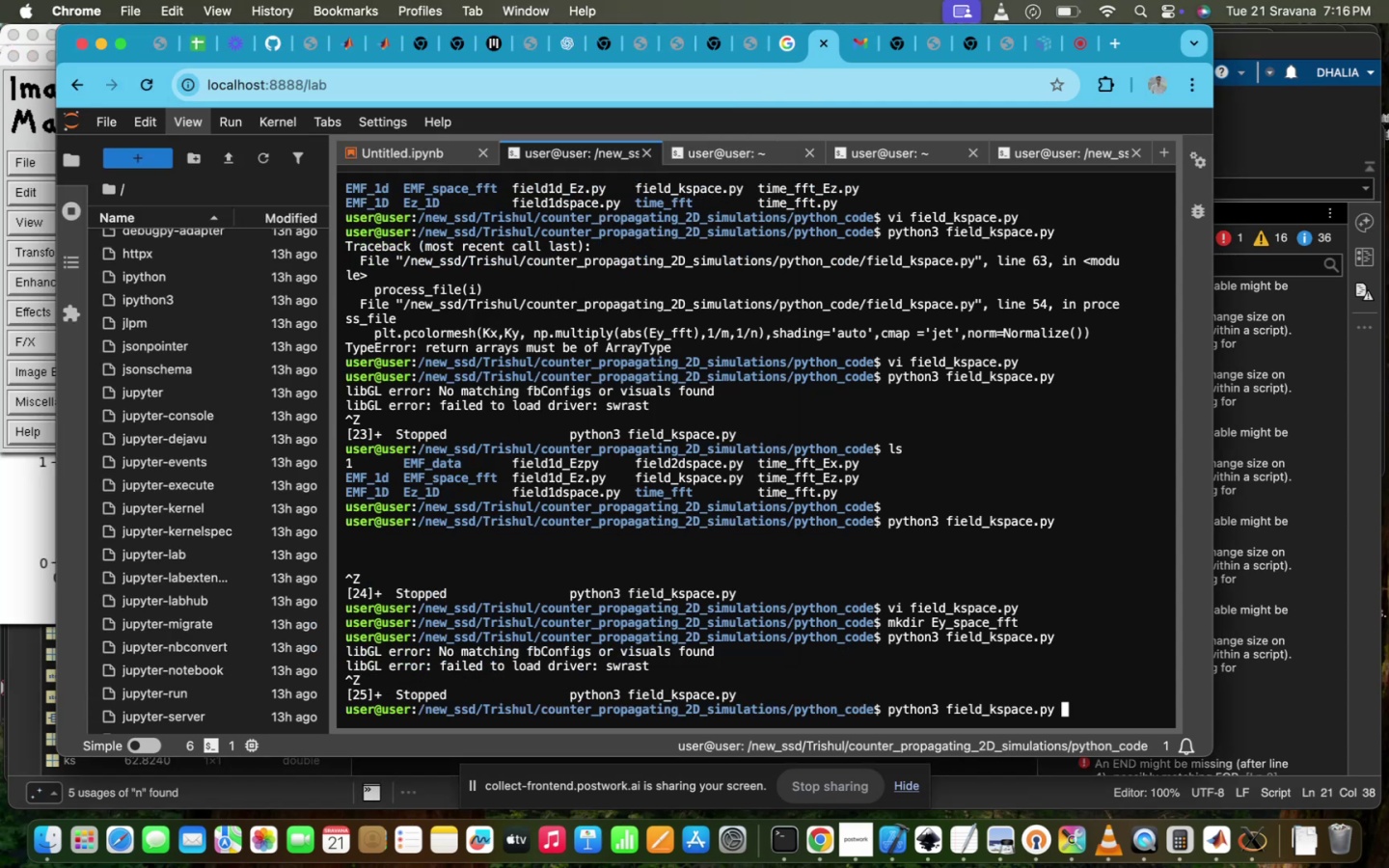 
key(ArrowUp)
 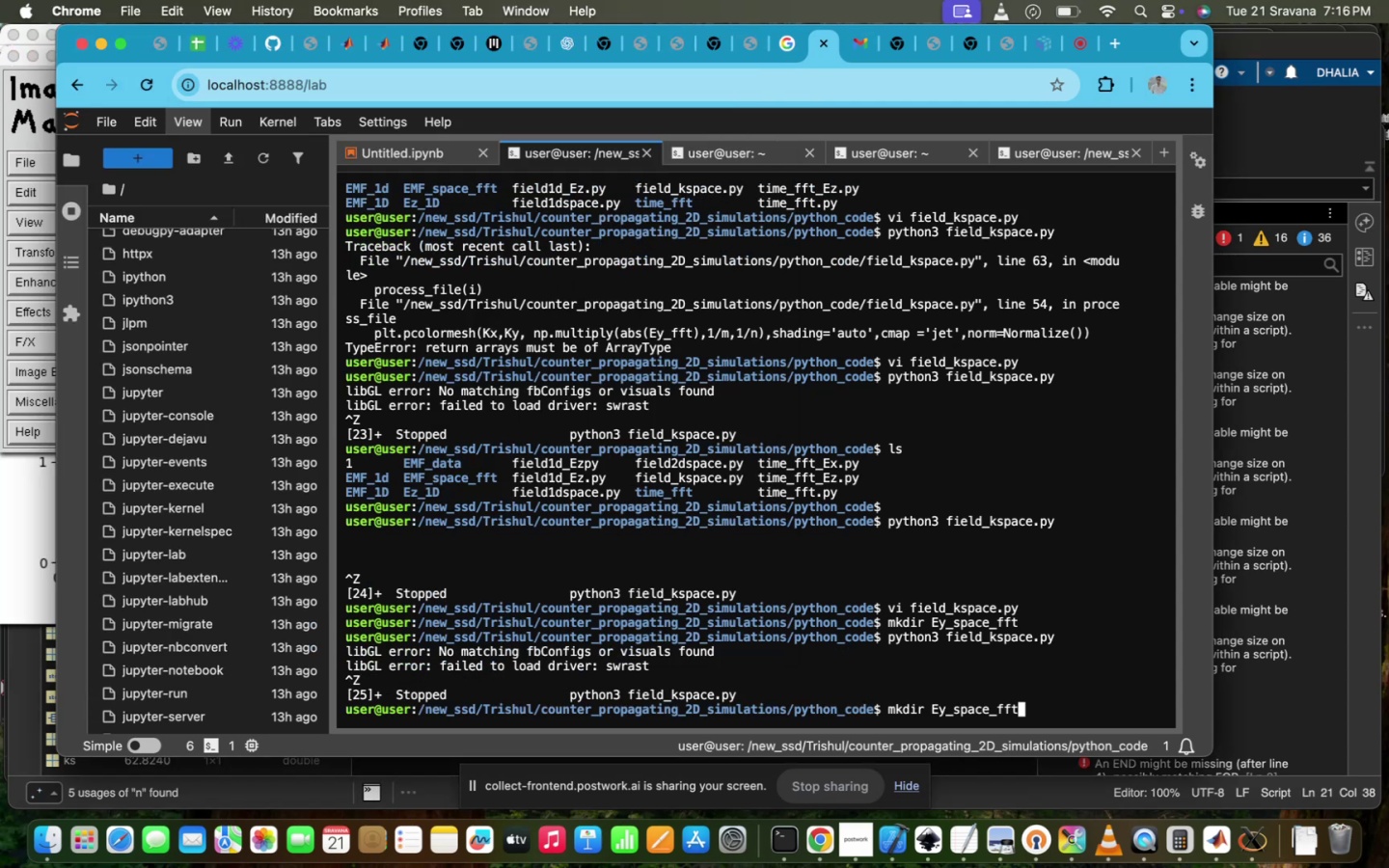 
key(ArrowUp)
 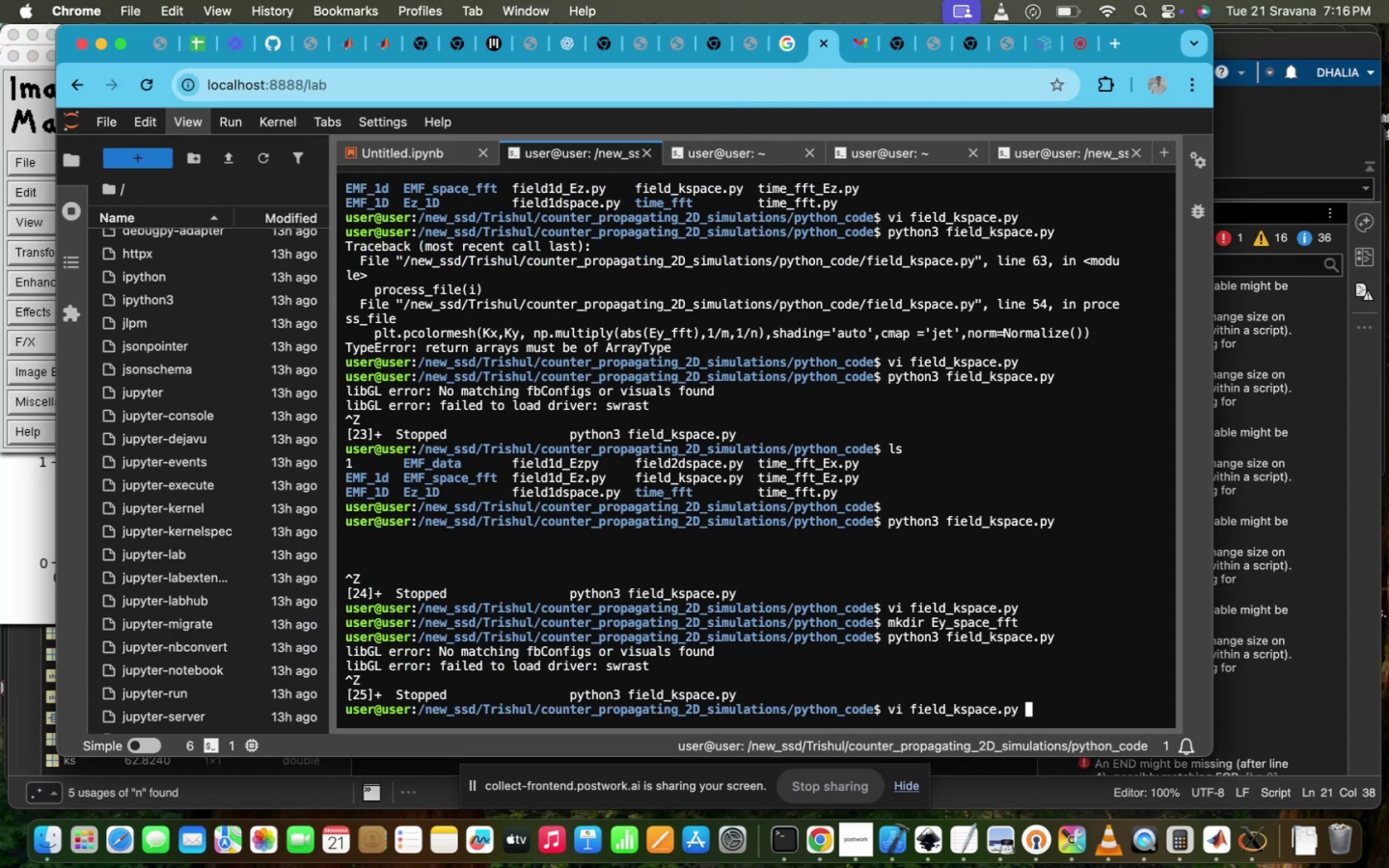 
key(Enter)
 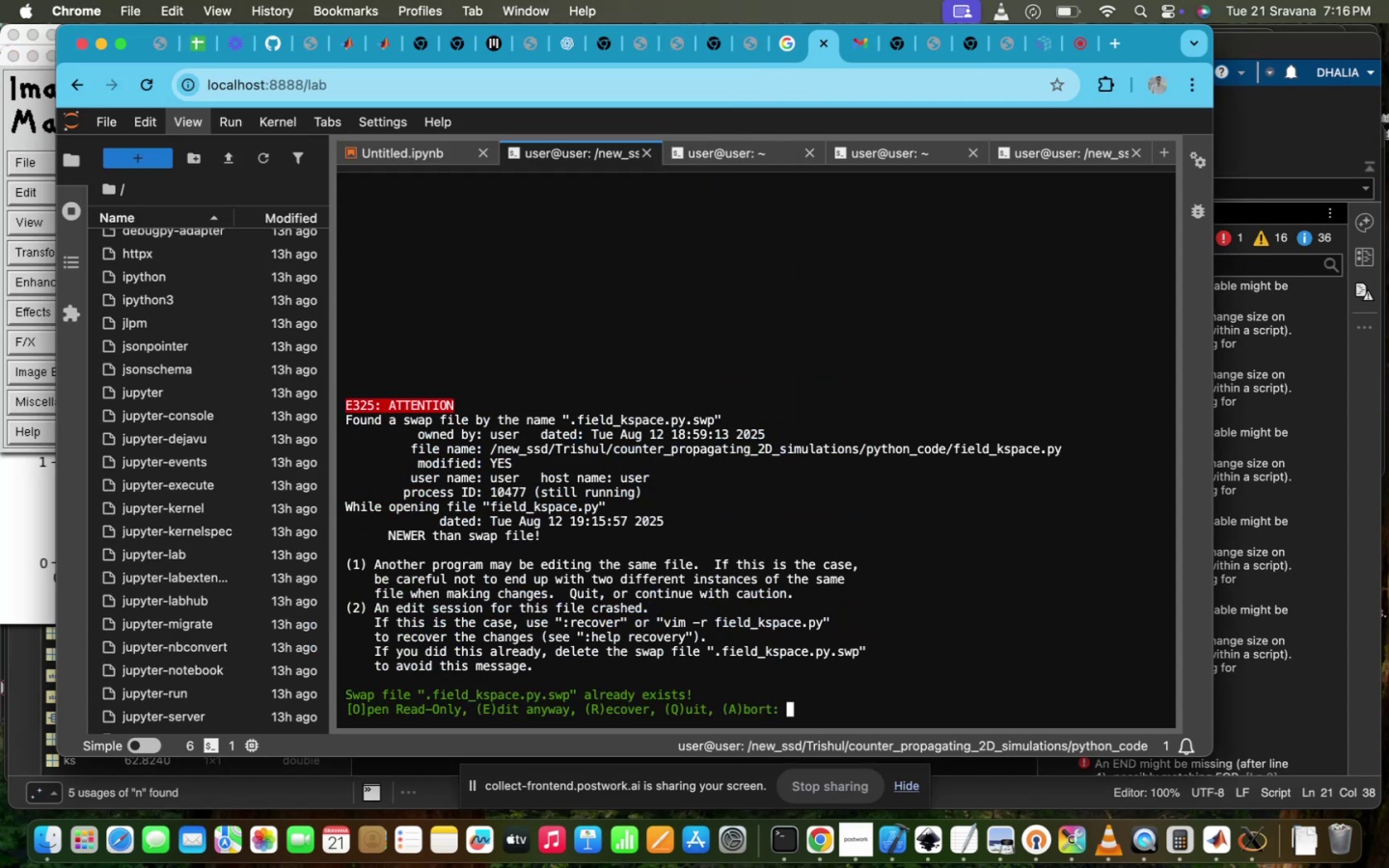 
key(Enter)
 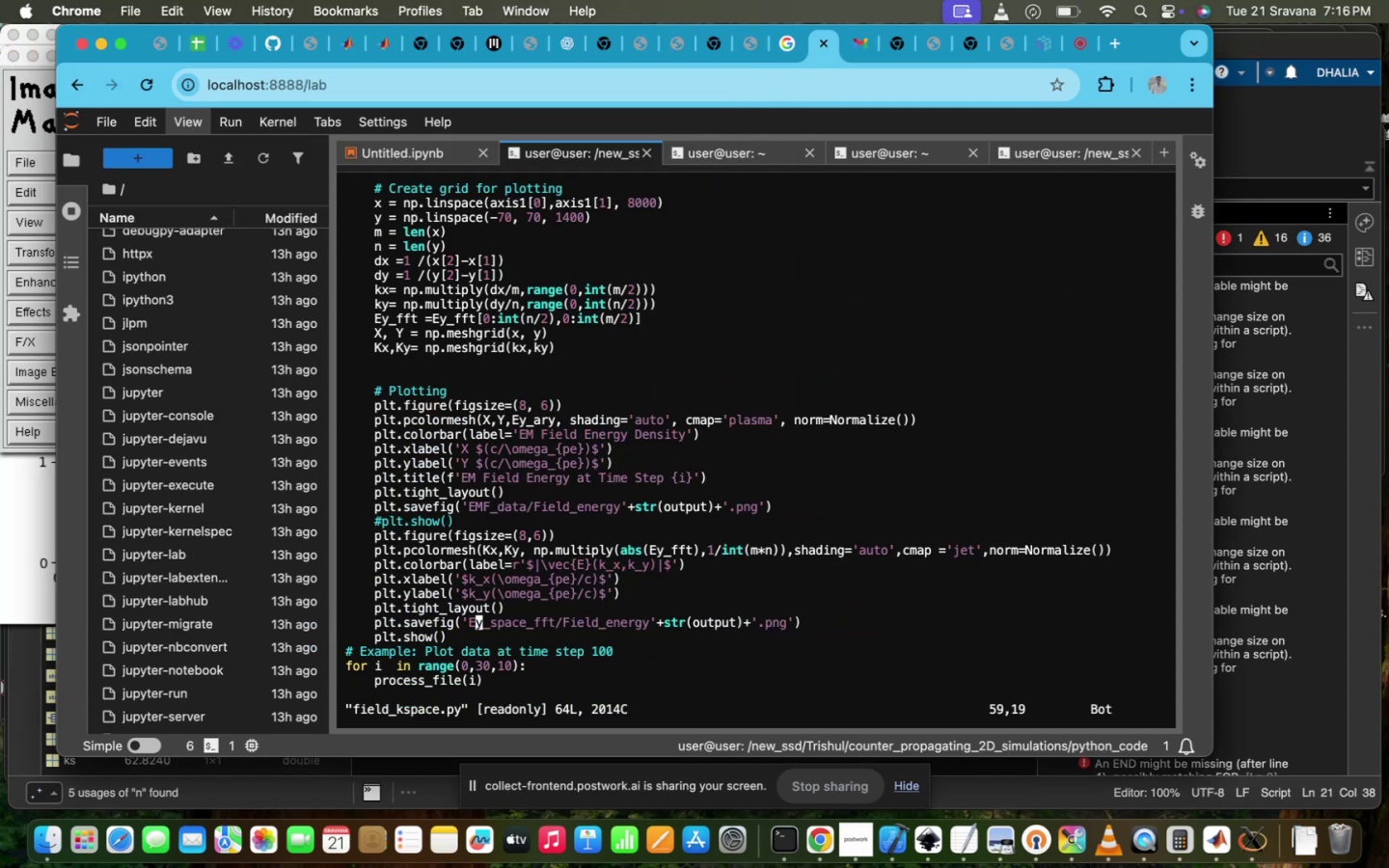 
scroll: coordinate [586, 706], scroll_direction: up, amount: 57.0
 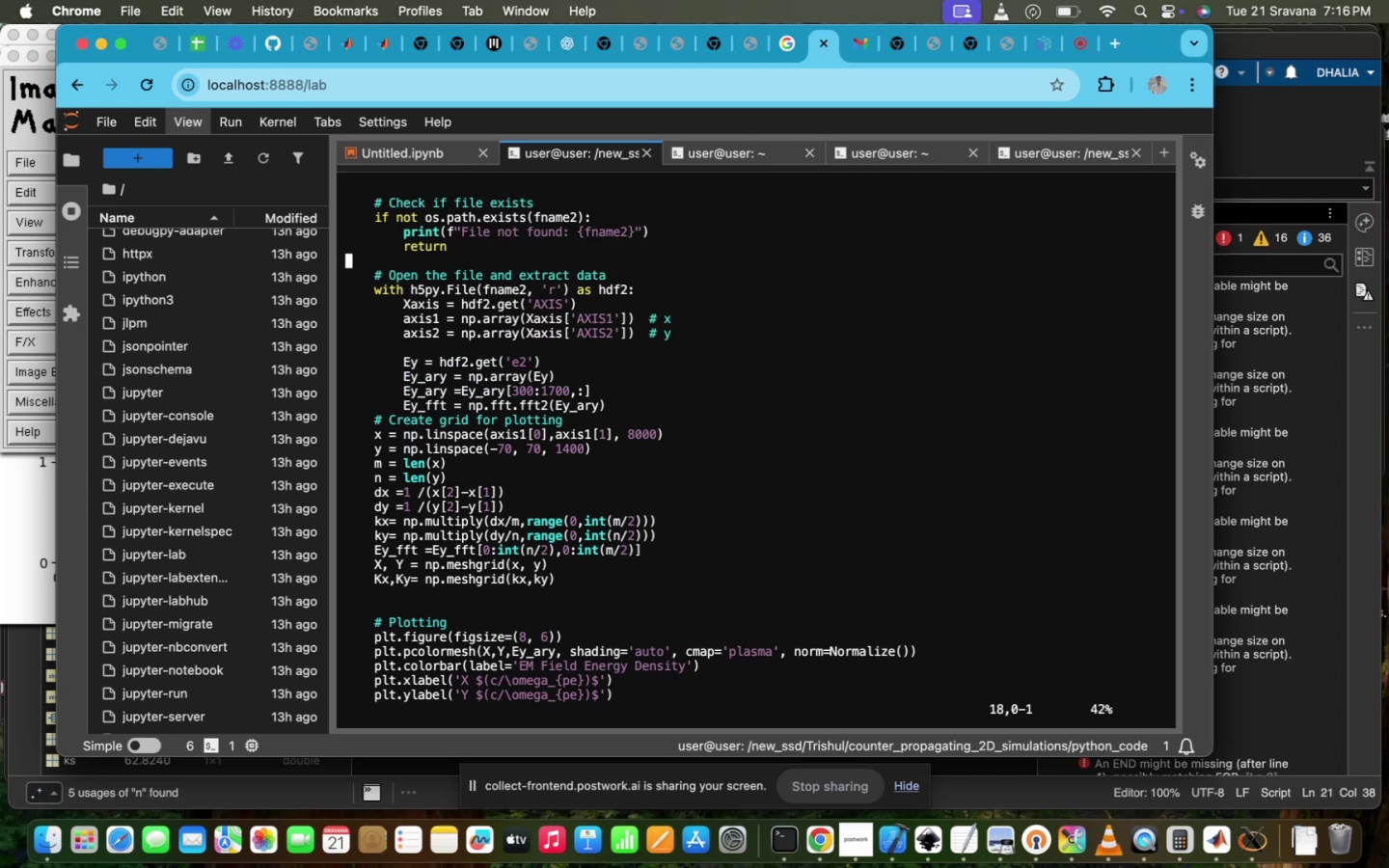 
scroll: coordinate [586, 706], scroll_direction: down, amount: 23.0
 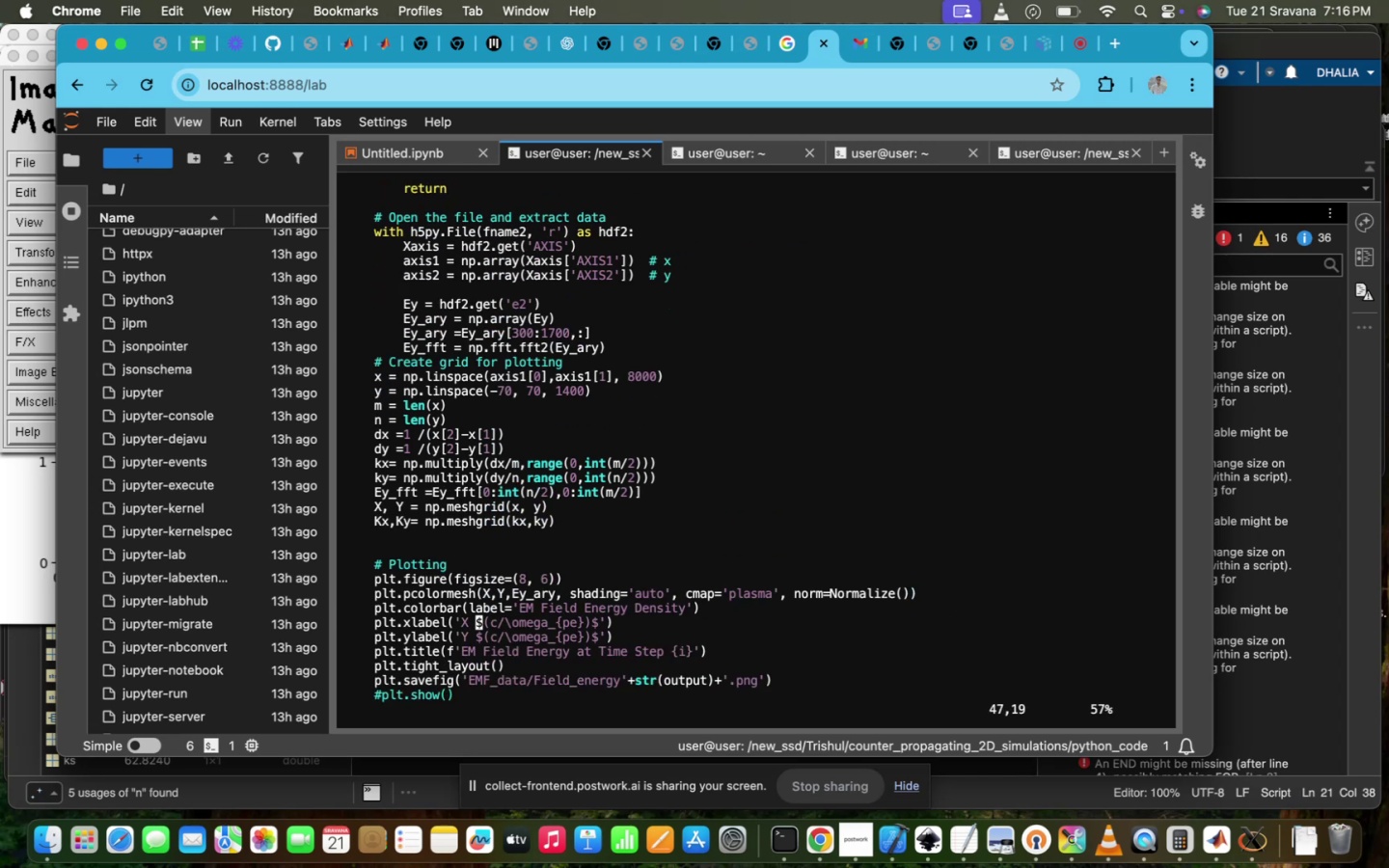 
scroll: coordinate [586, 706], scroll_direction: up, amount: 31.0
 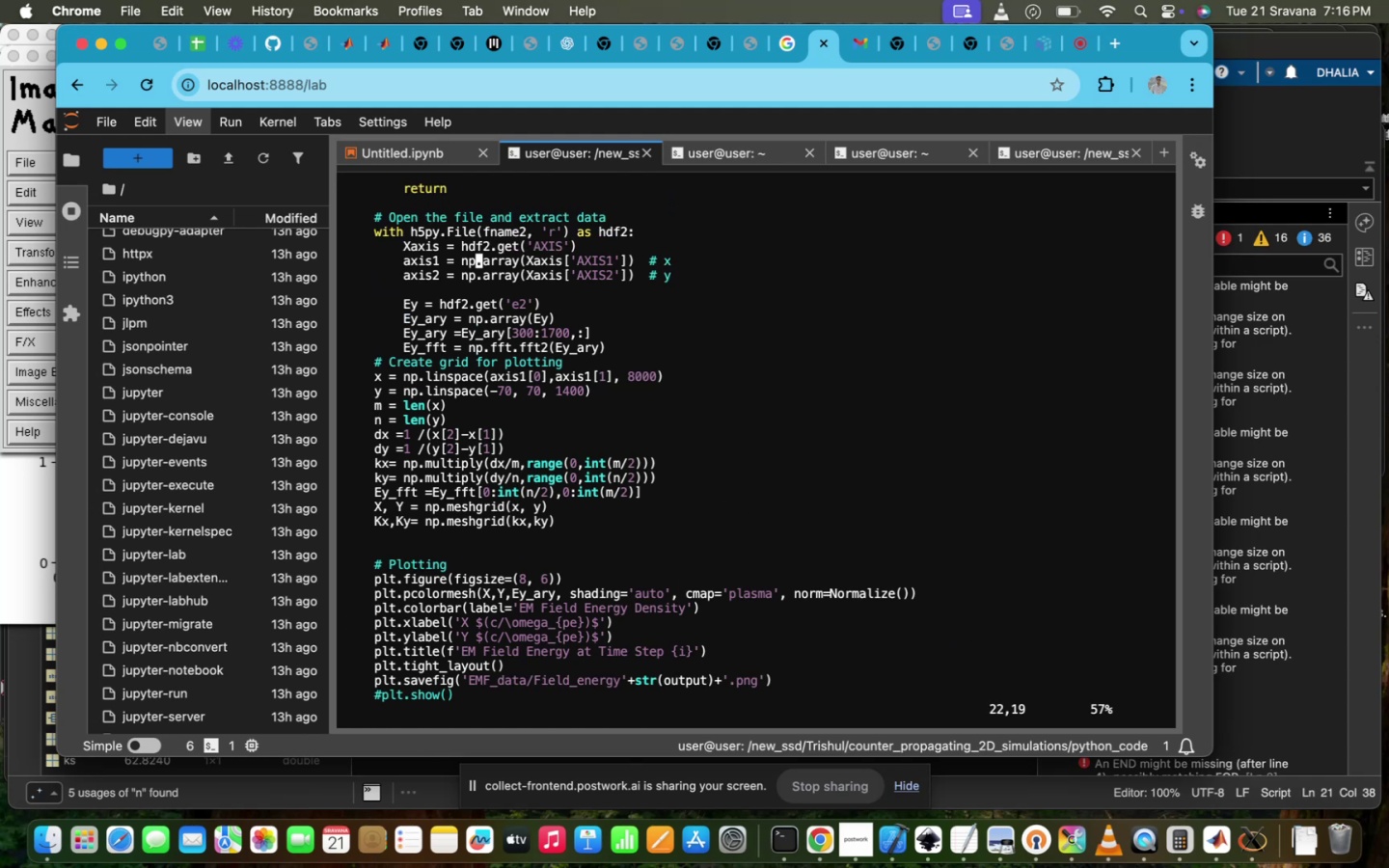 
scroll: coordinate [586, 706], scroll_direction: down, amount: 10.0
 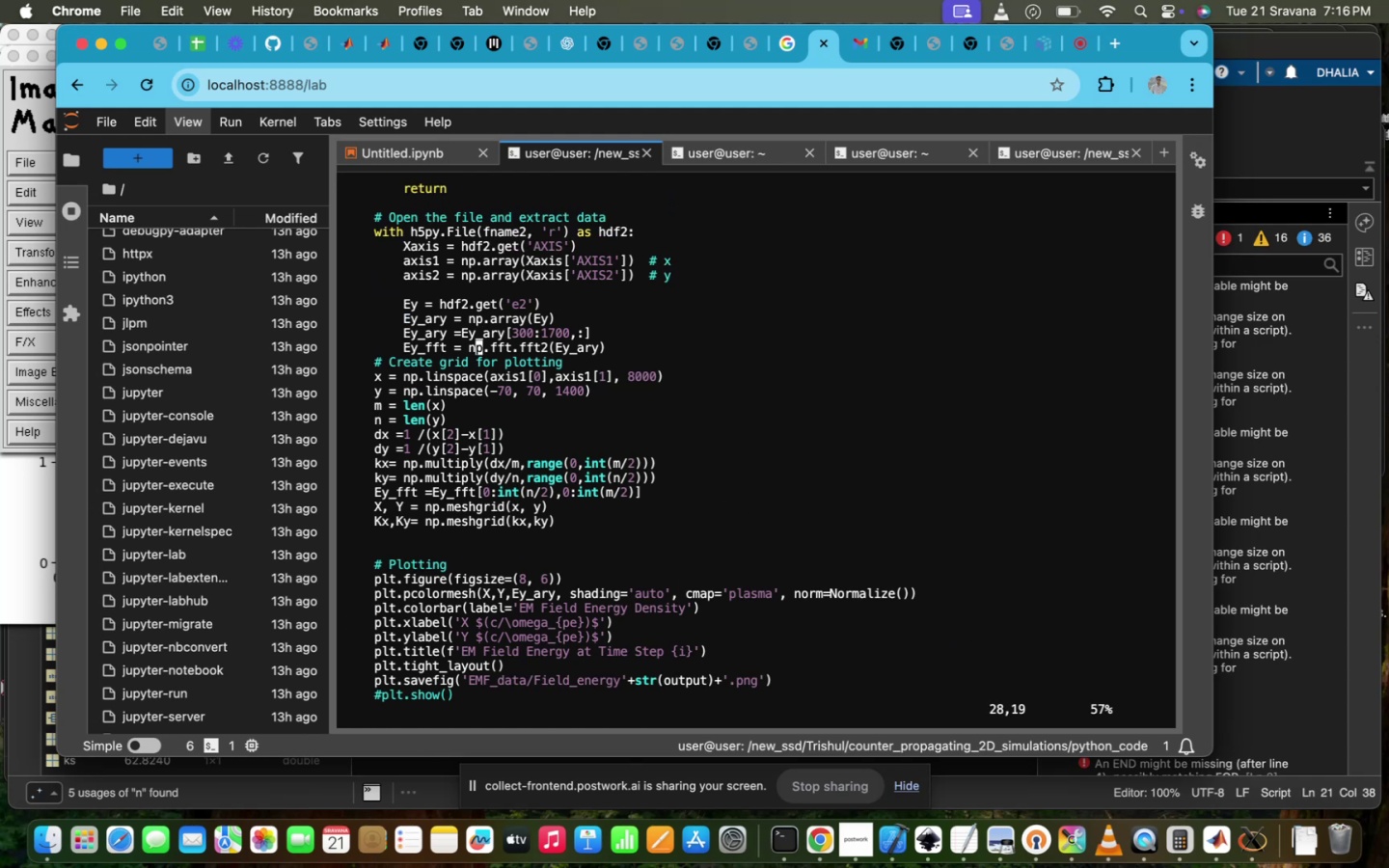 
scroll: coordinate [586, 706], scroll_direction: up, amount: 5.0
 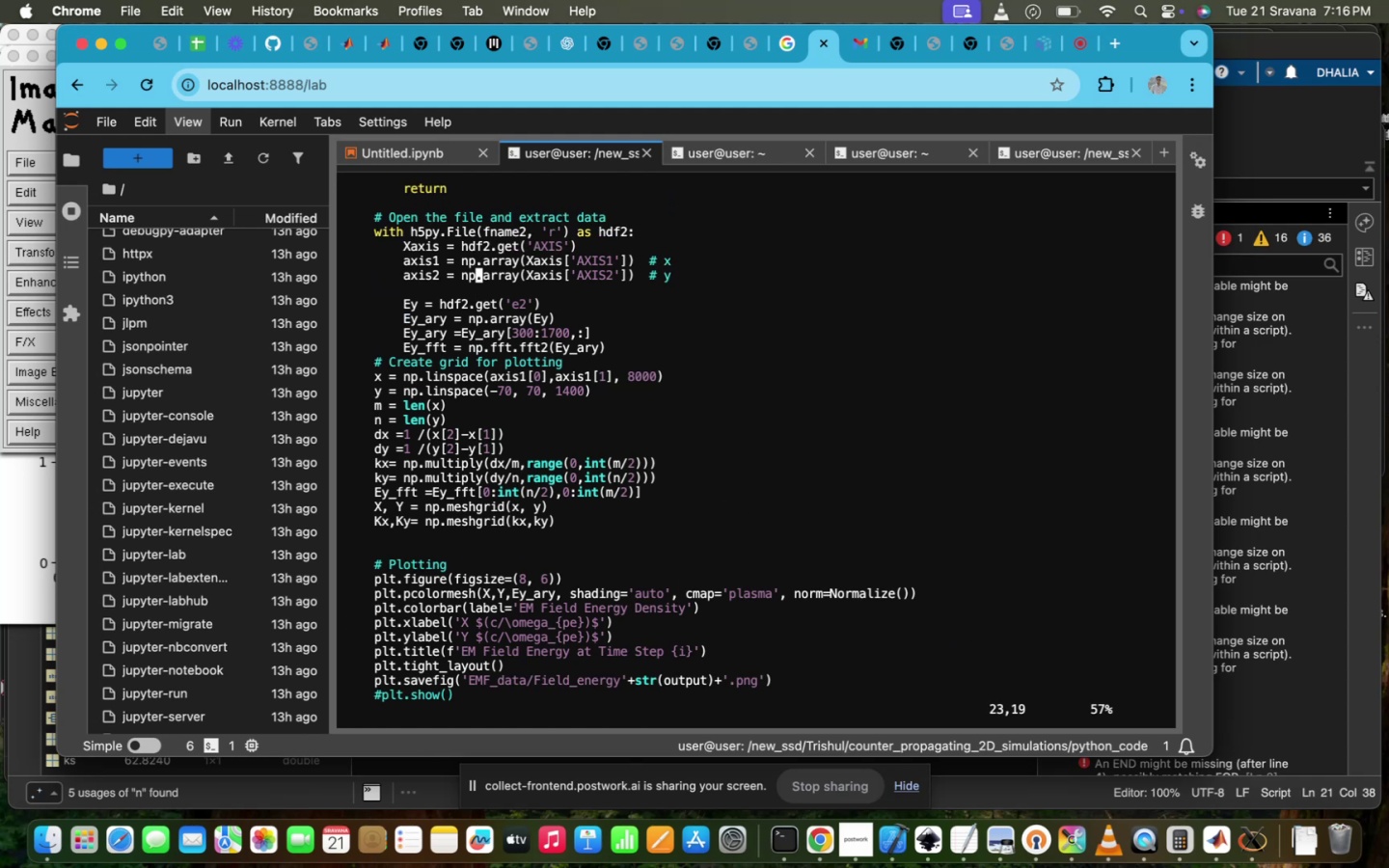 
scroll: coordinate [586, 706], scroll_direction: down, amount: 19.0
 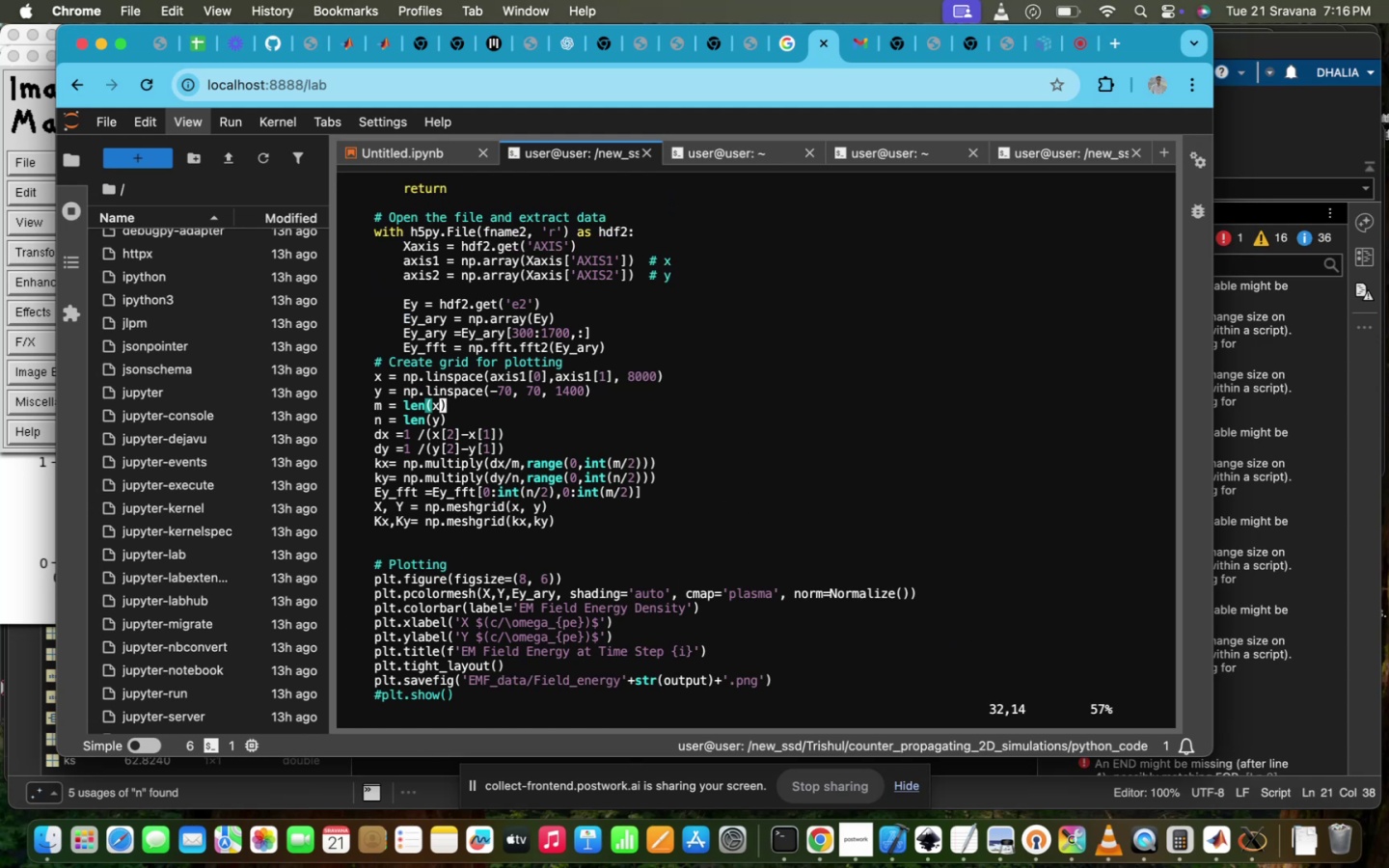 
scroll: coordinate [586, 706], scroll_direction: up, amount: 16.0
 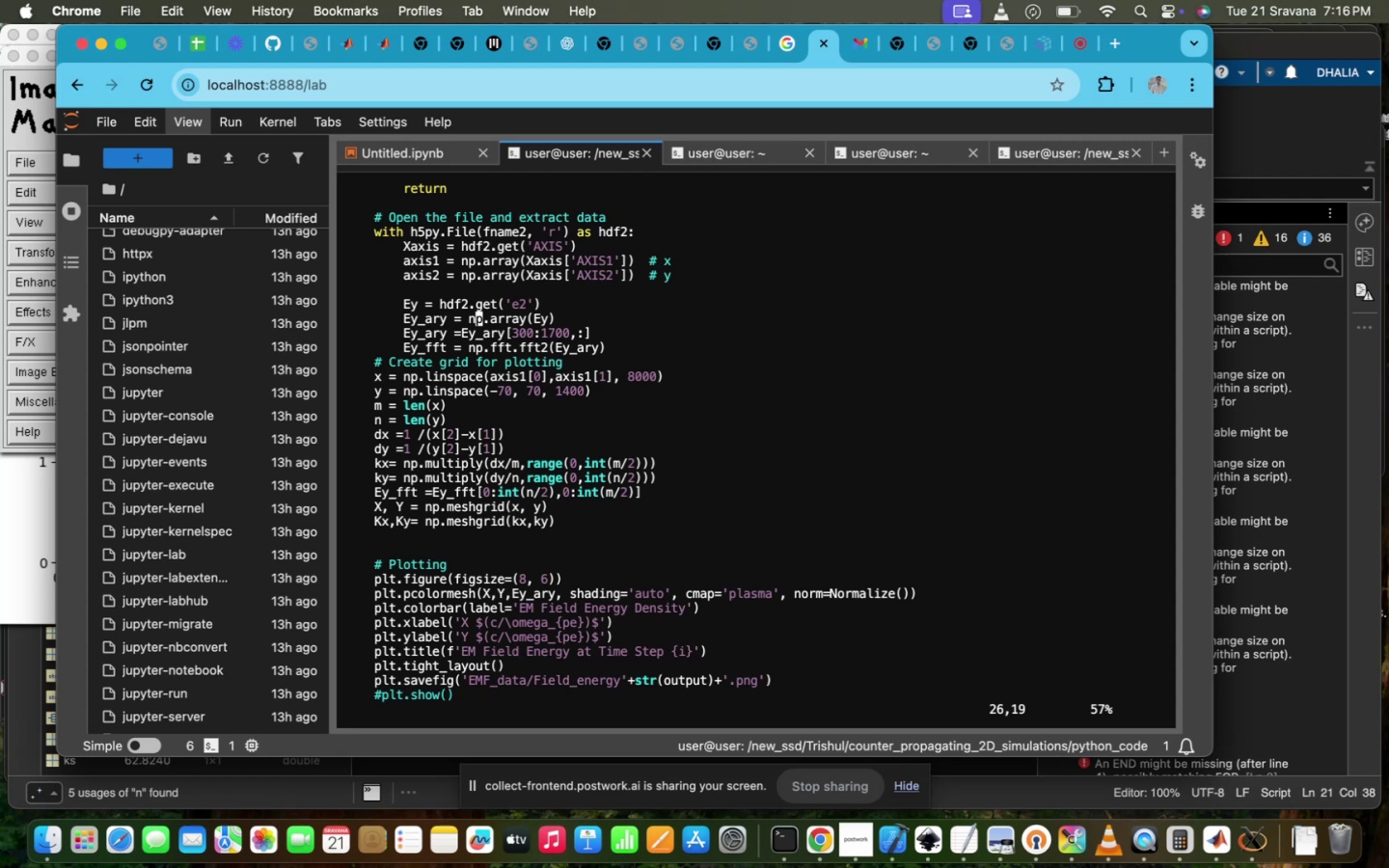 
scroll: coordinate [586, 706], scroll_direction: down, amount: 12.0
 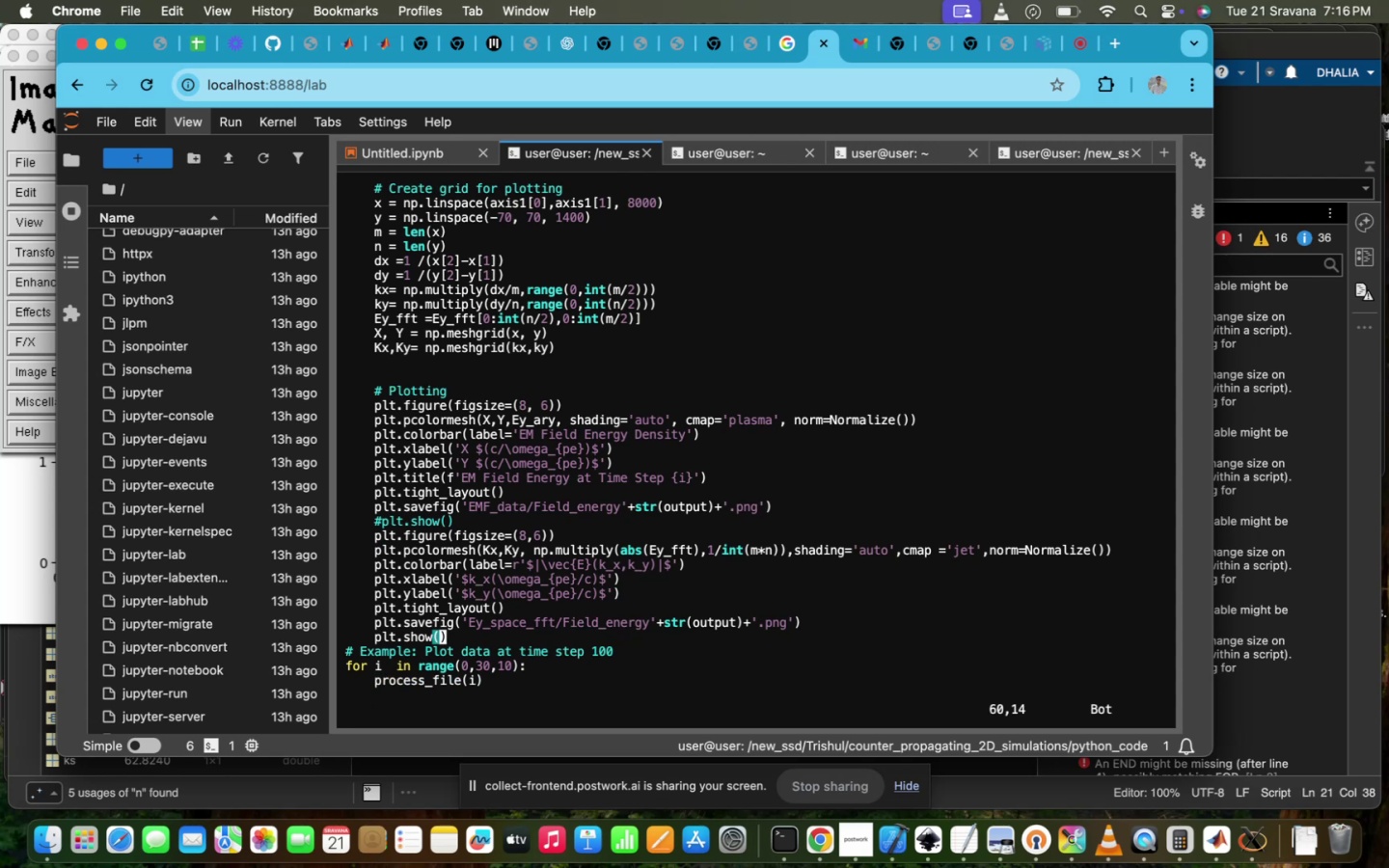 
scroll: coordinate [586, 706], scroll_direction: up, amount: 14.0
 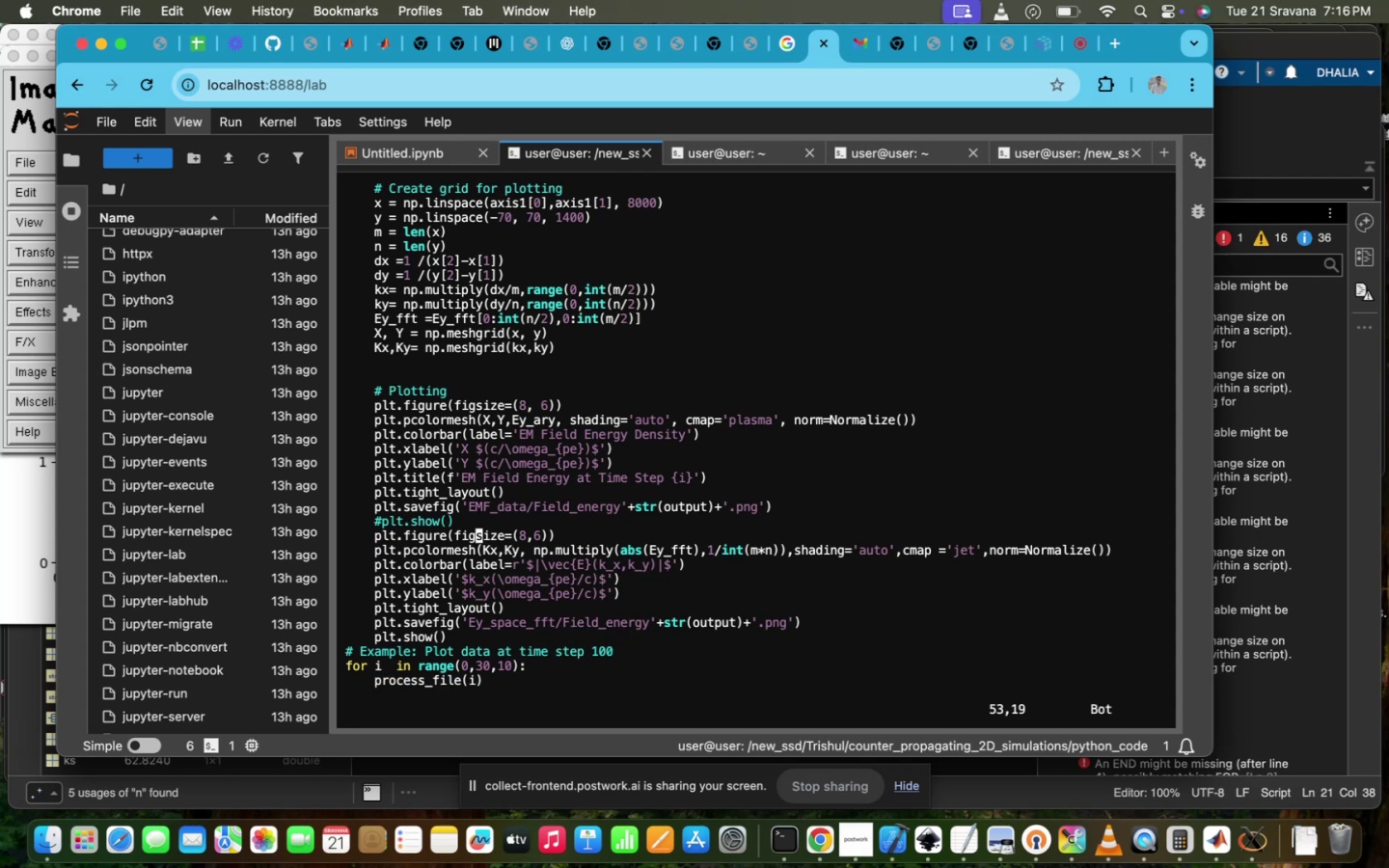 
scroll: coordinate [586, 706], scroll_direction: down, amount: 25.0
 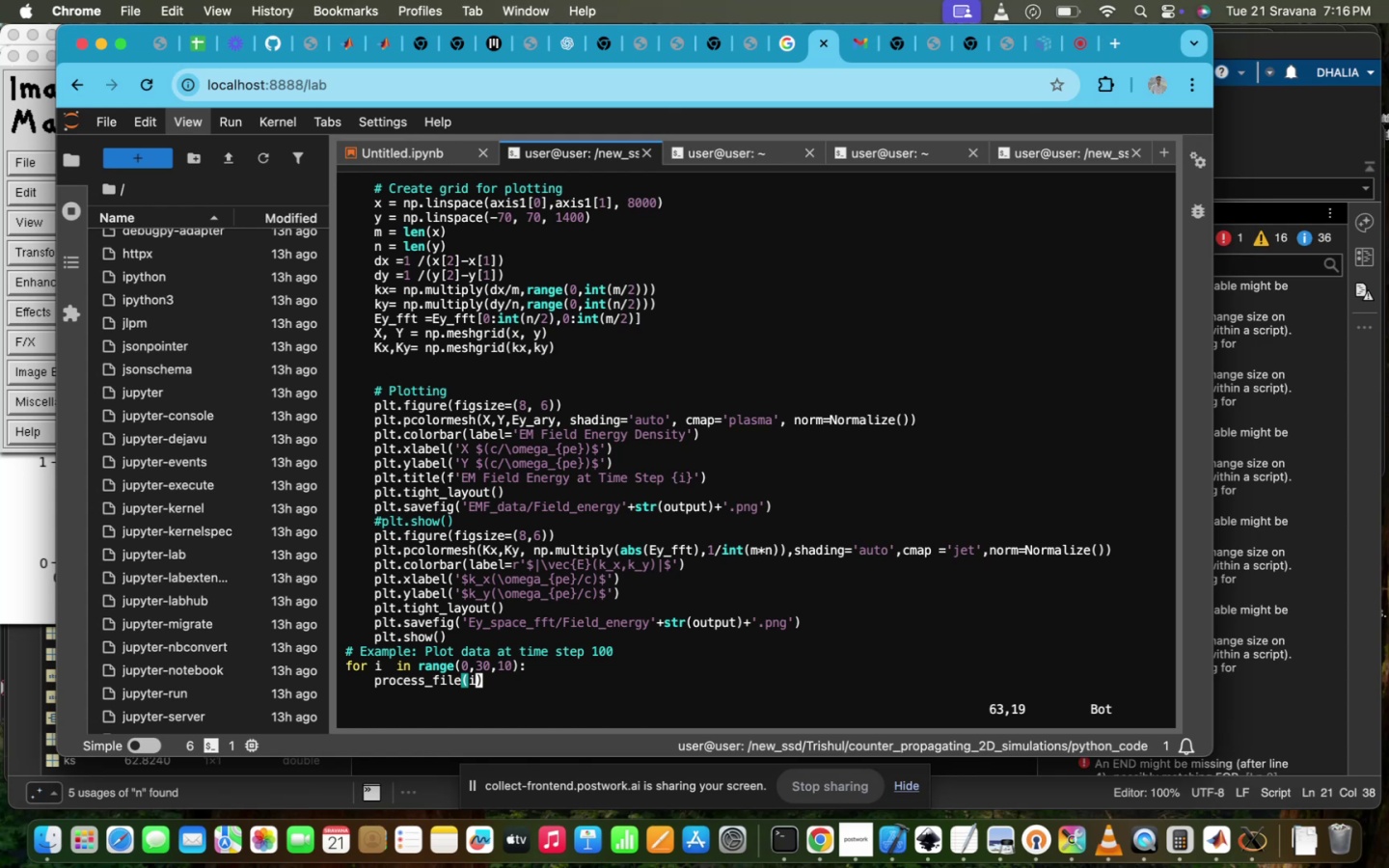 
scroll: coordinate [586, 706], scroll_direction: up, amount: 3.0
 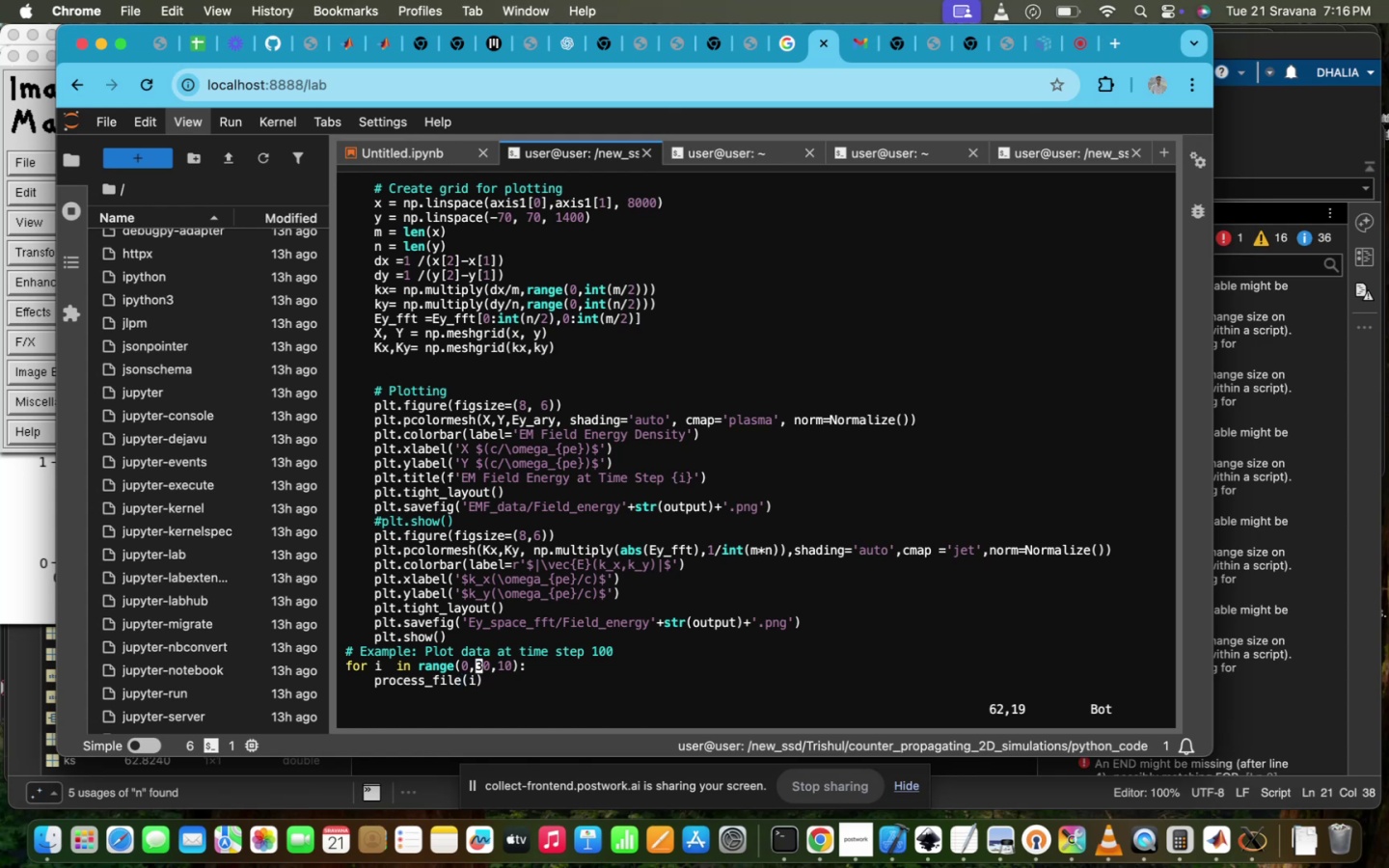 
wait(5.6)
 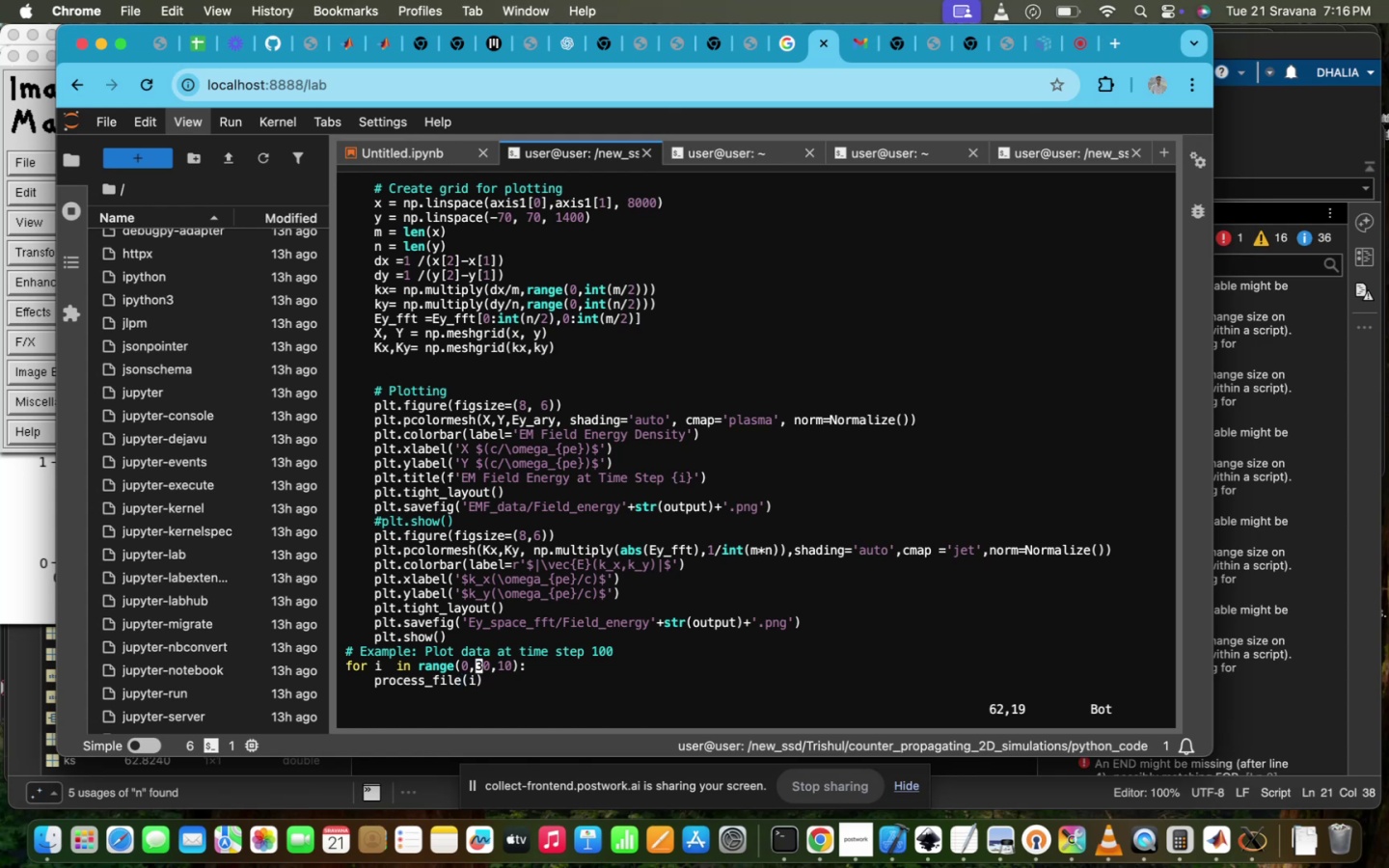 
key(Meta+Minus)
 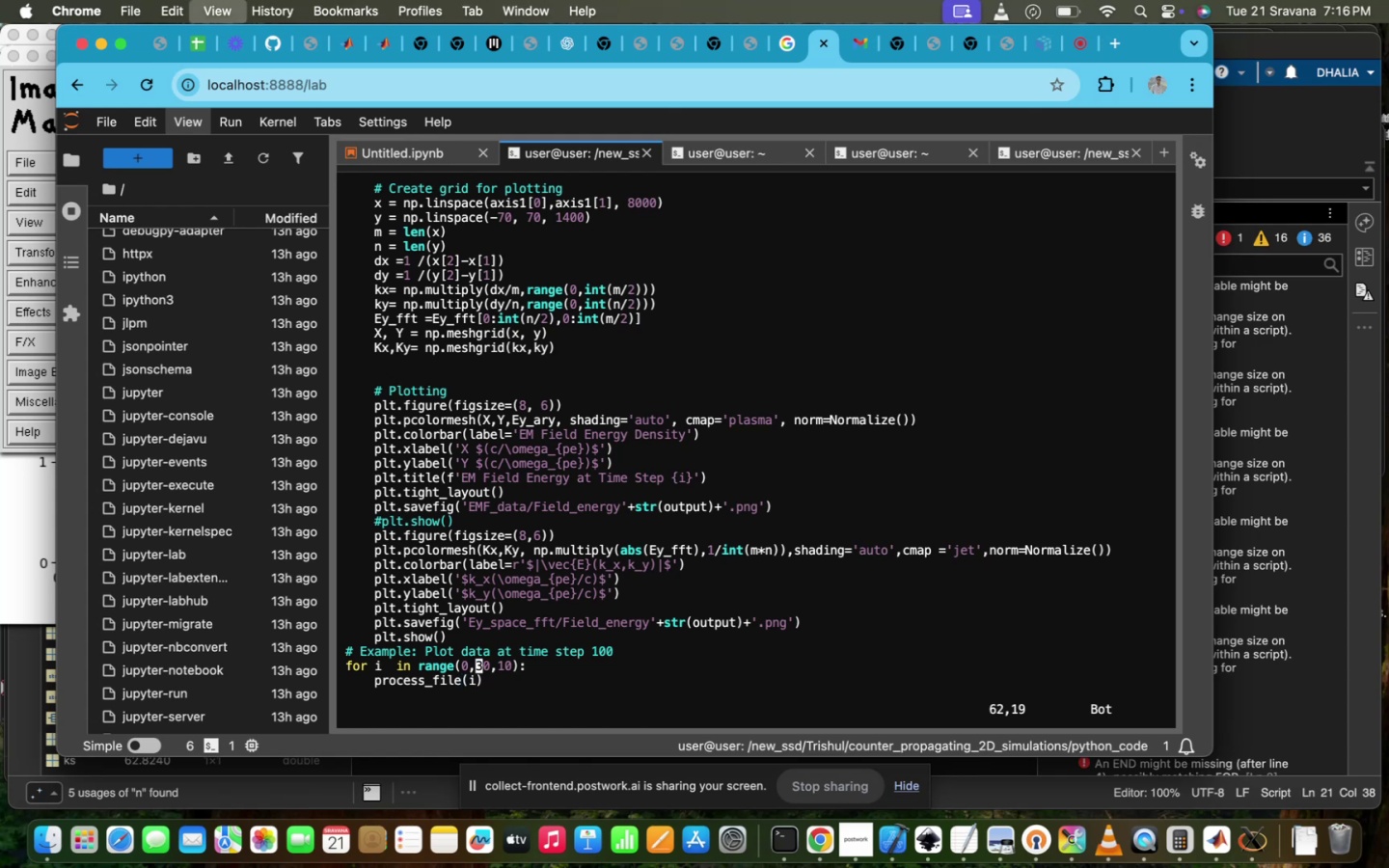 
key(Meta+Minus)
 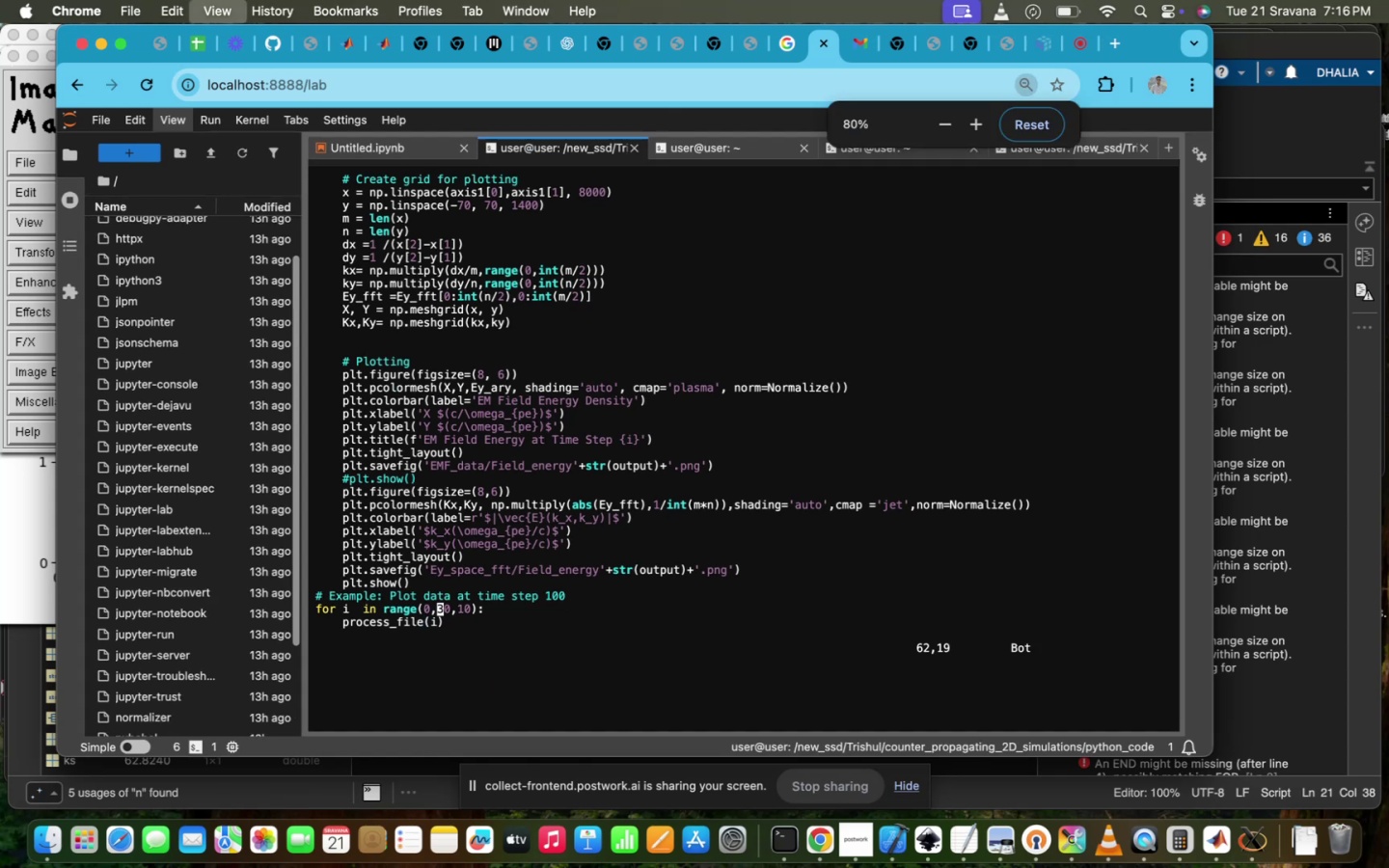 
key(Meta+Minus)
 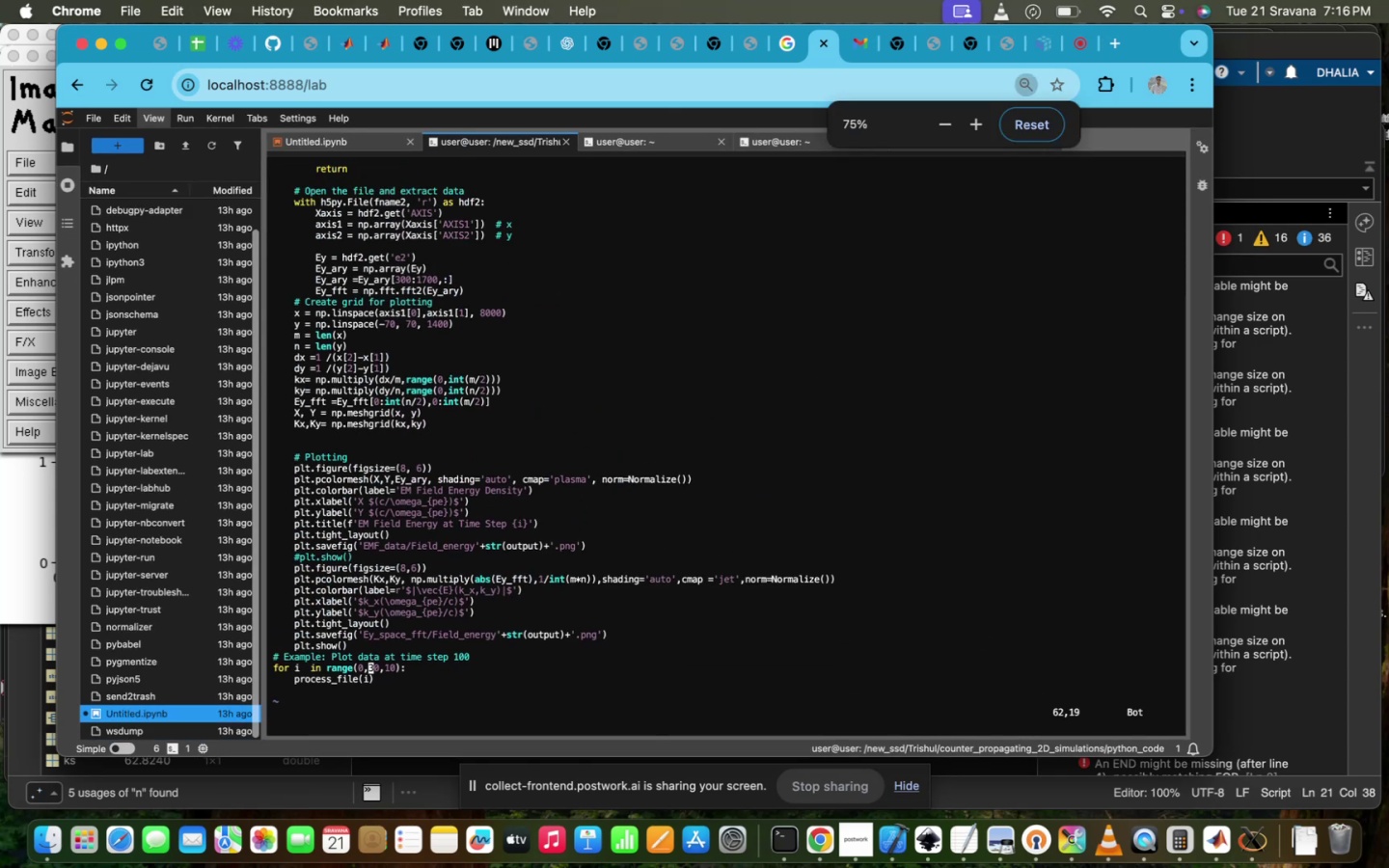 
key(Meta+Minus)
 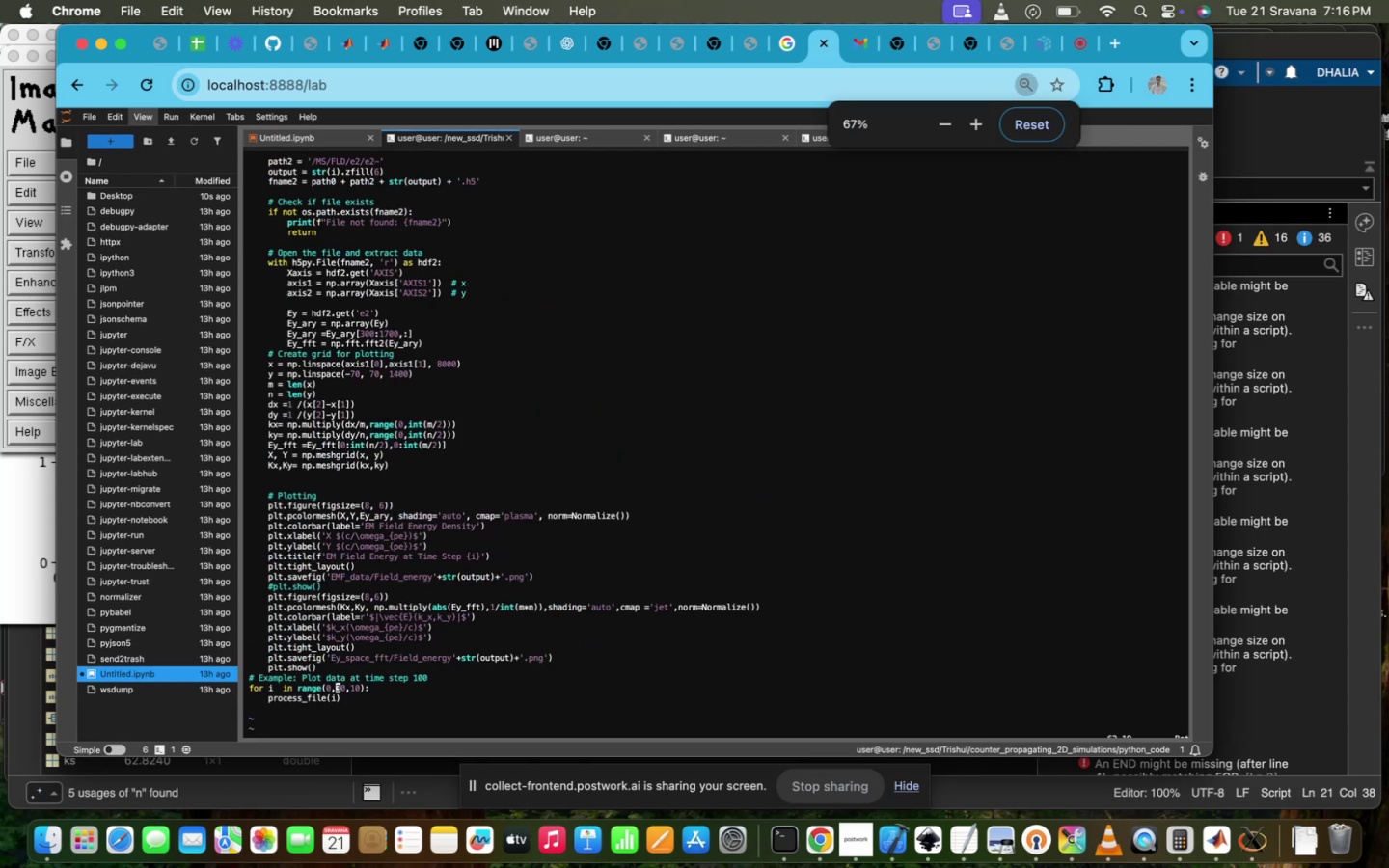 
scroll: coordinate [586, 706], scroll_direction: up, amount: 210.0
 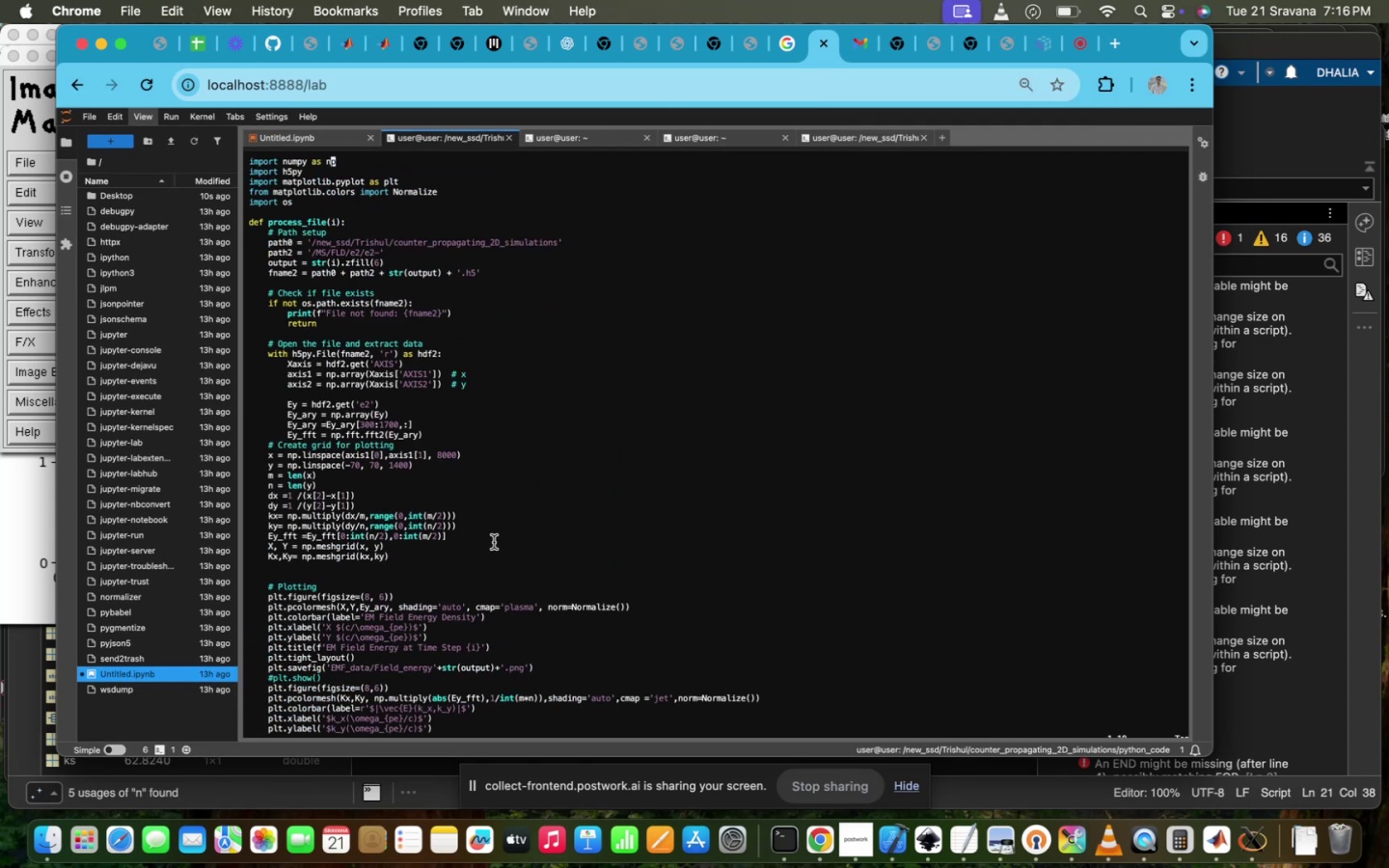 
key(Meta+Minus)
 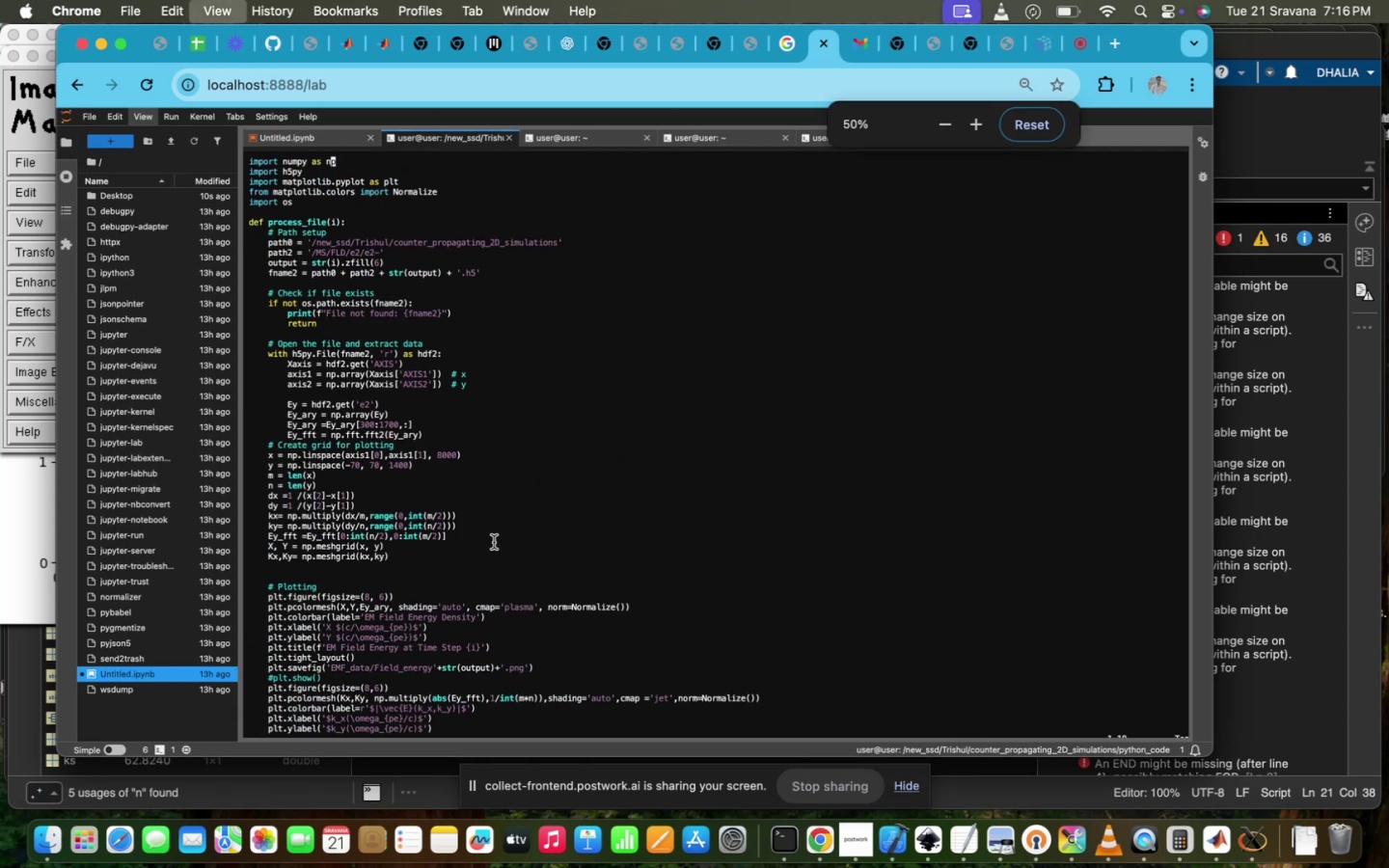 
key(Meta+Minus)
 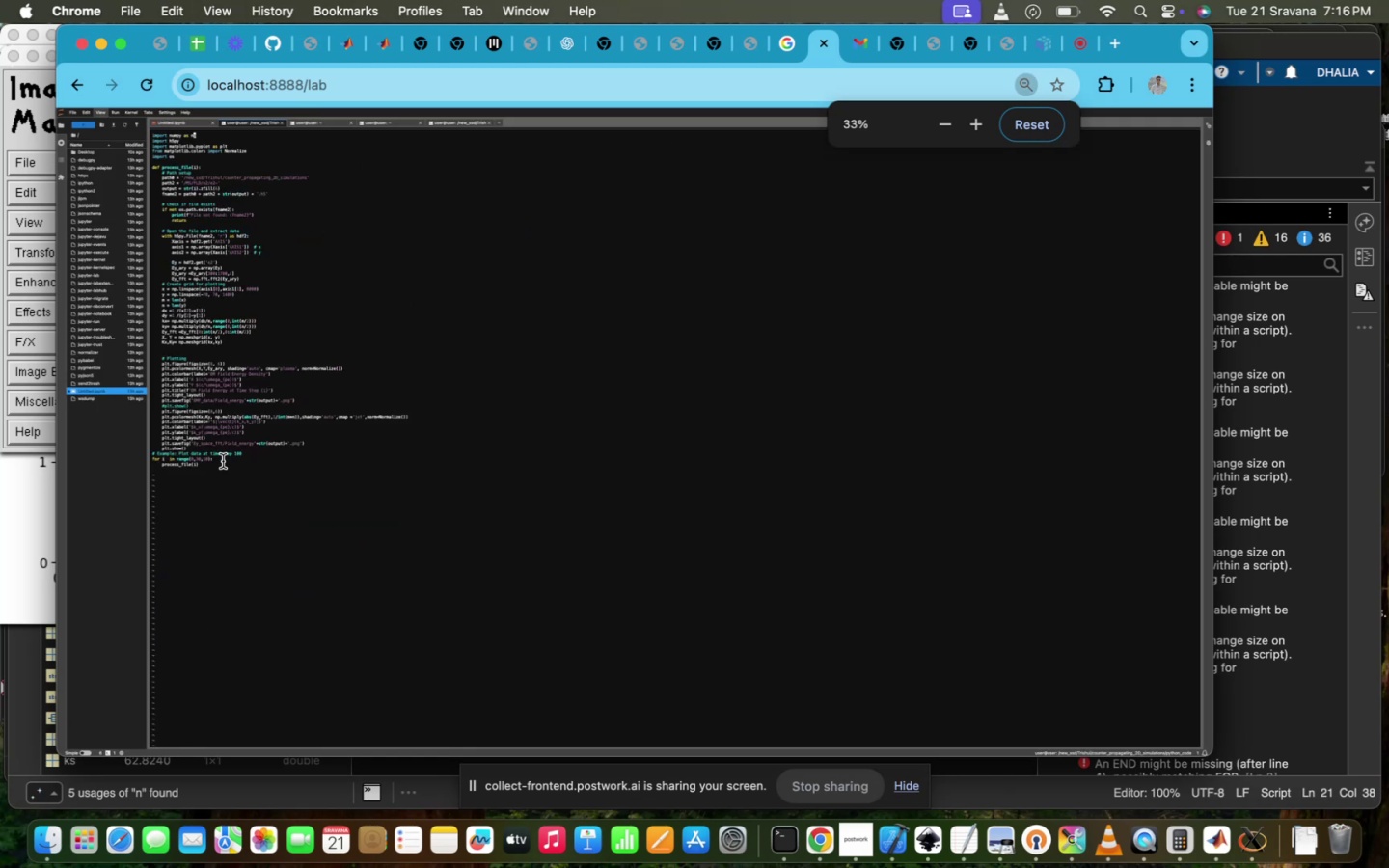 
left_click_drag(start_coordinate=[213, 471], to_coordinate=[194, 613])
 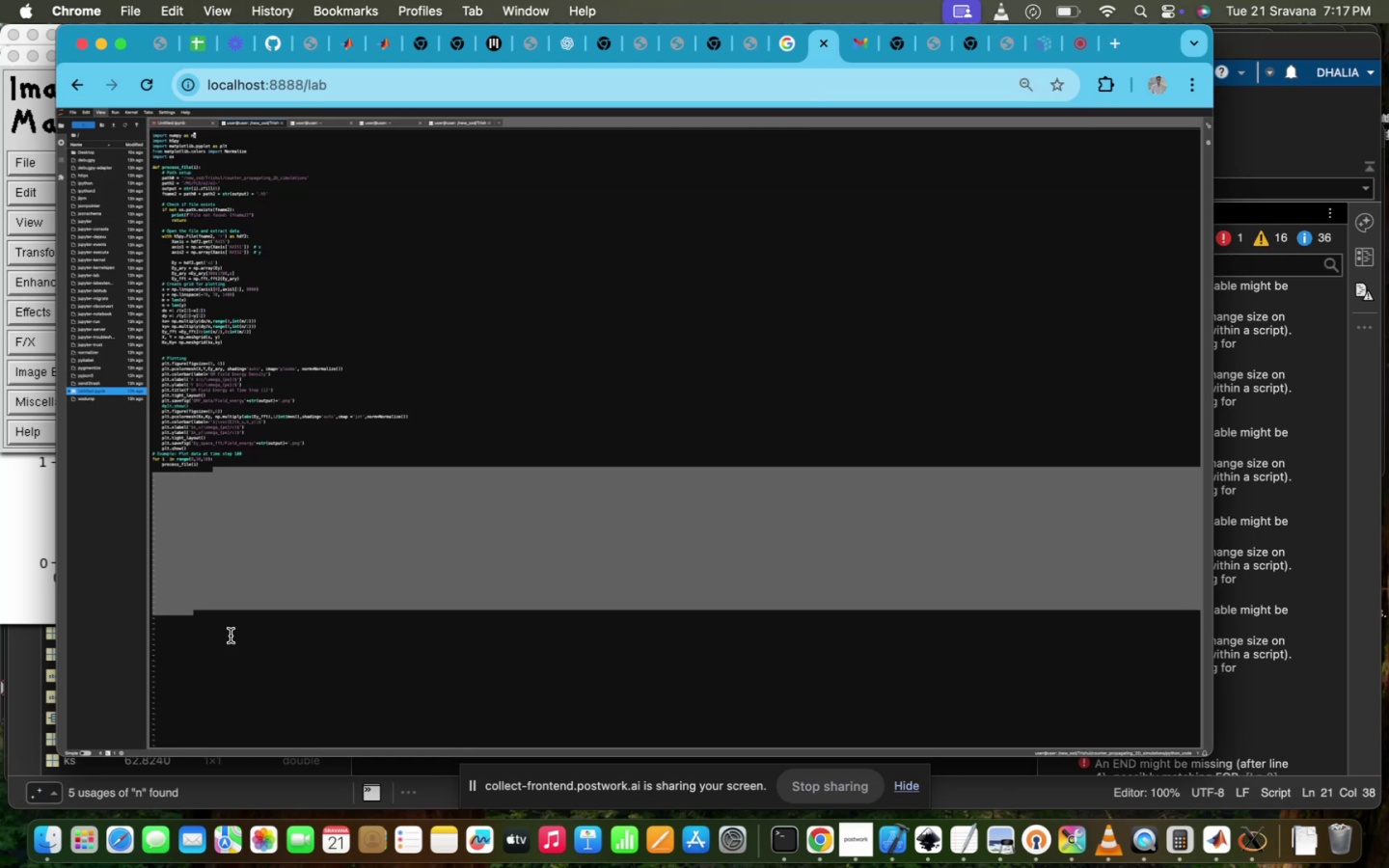 
left_click([231, 636])
 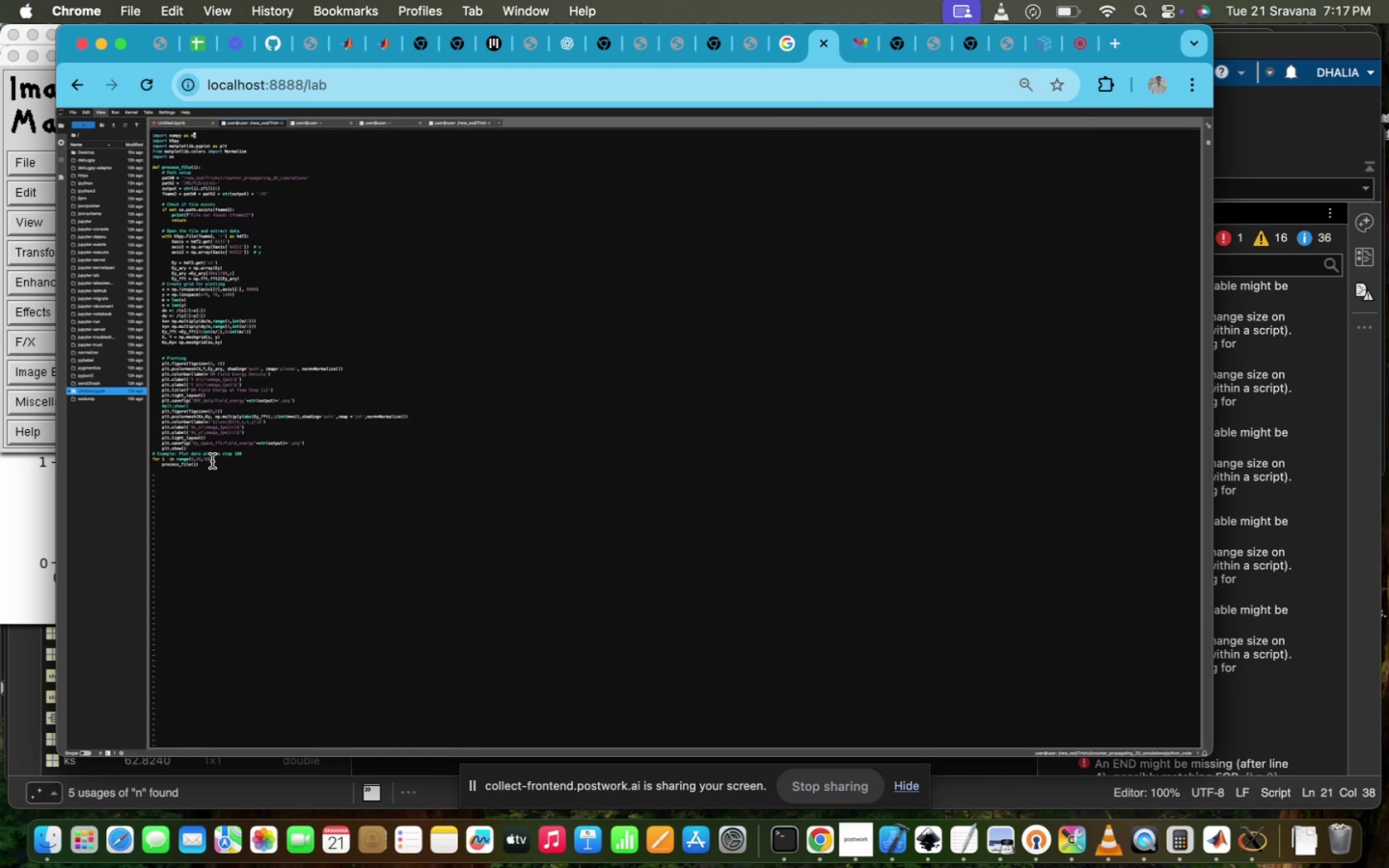 
left_click_drag(start_coordinate=[212, 461], to_coordinate=[136, 134])
 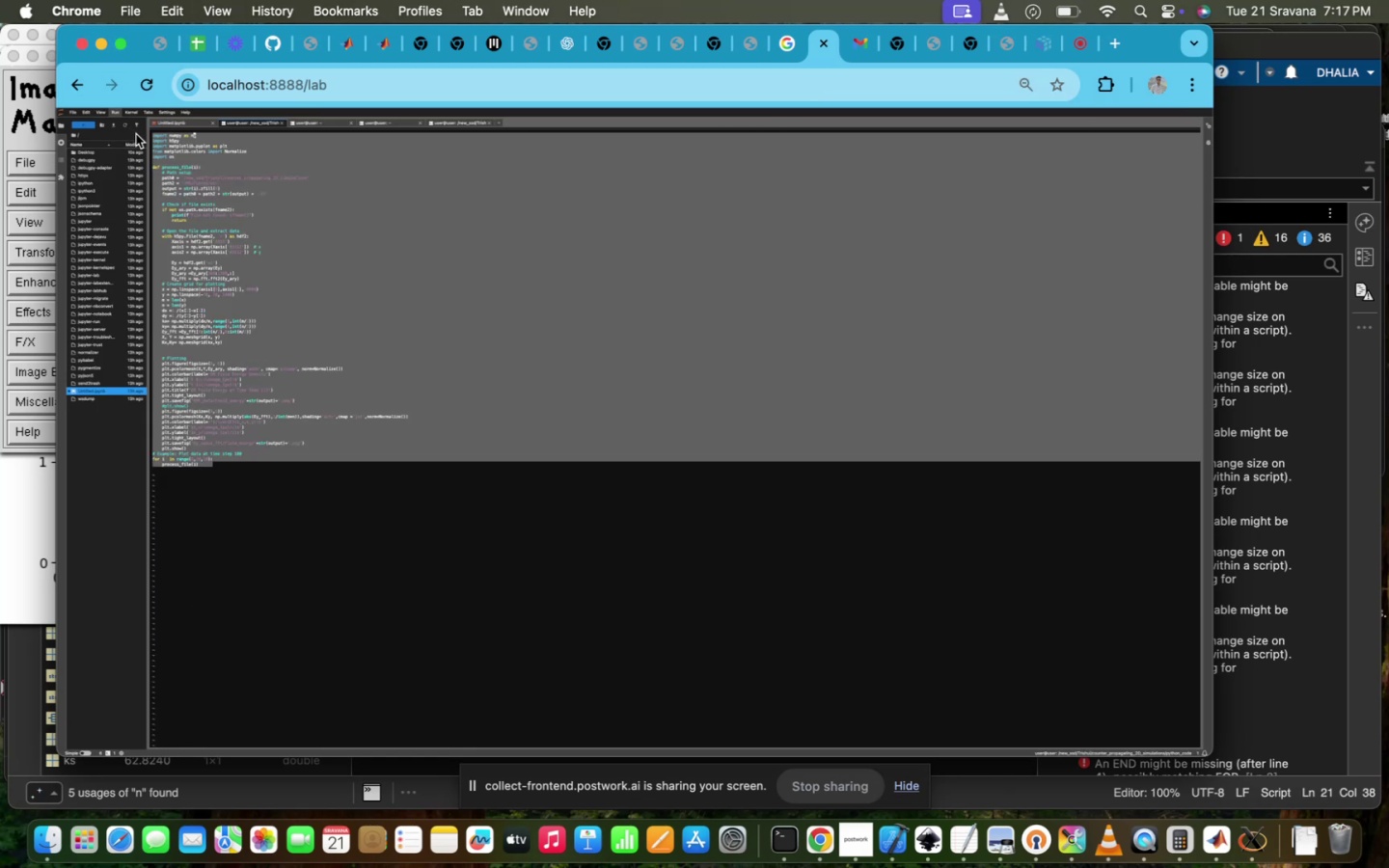 
key(Meta+C)
 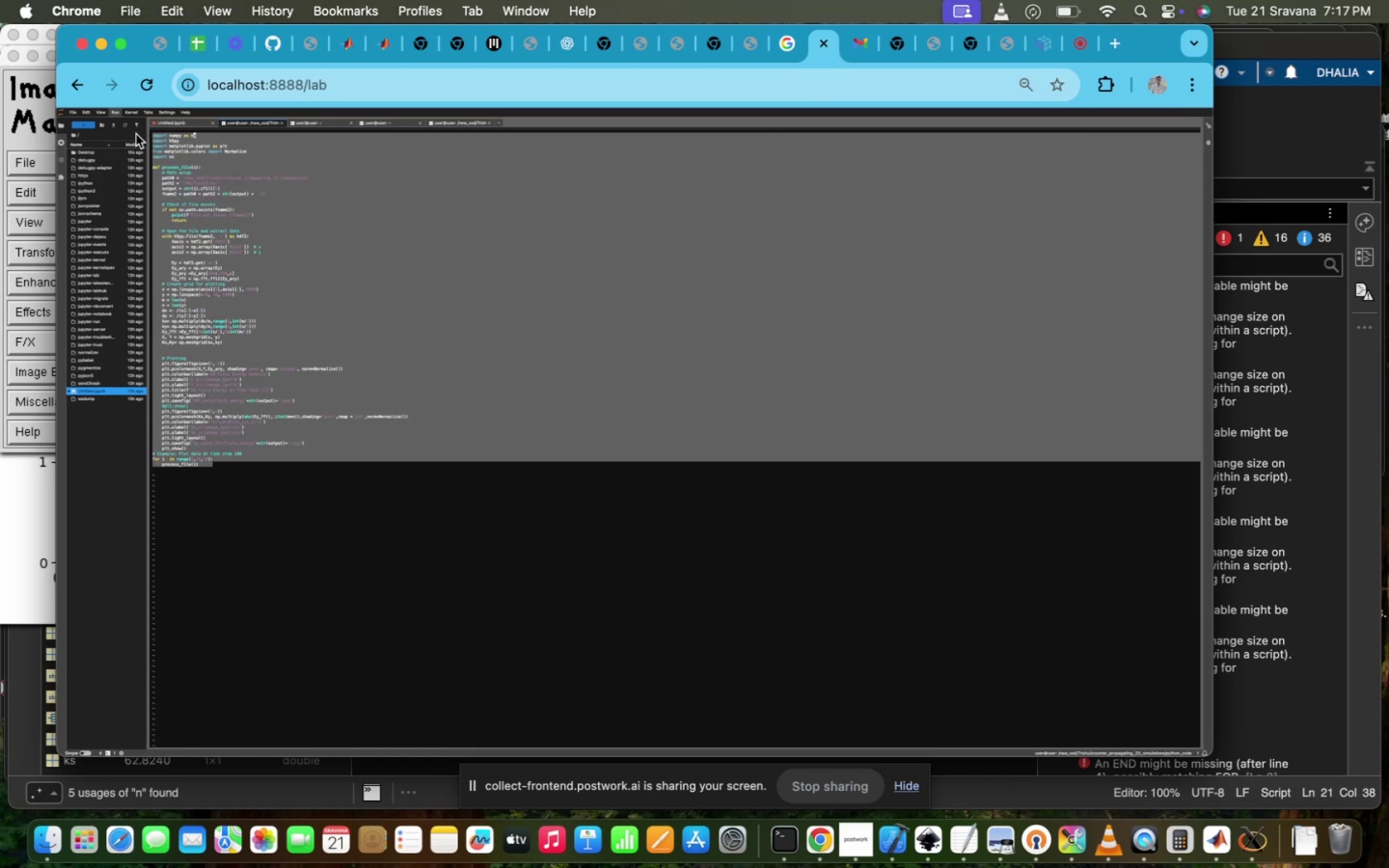 
key(Meta+Equal)
 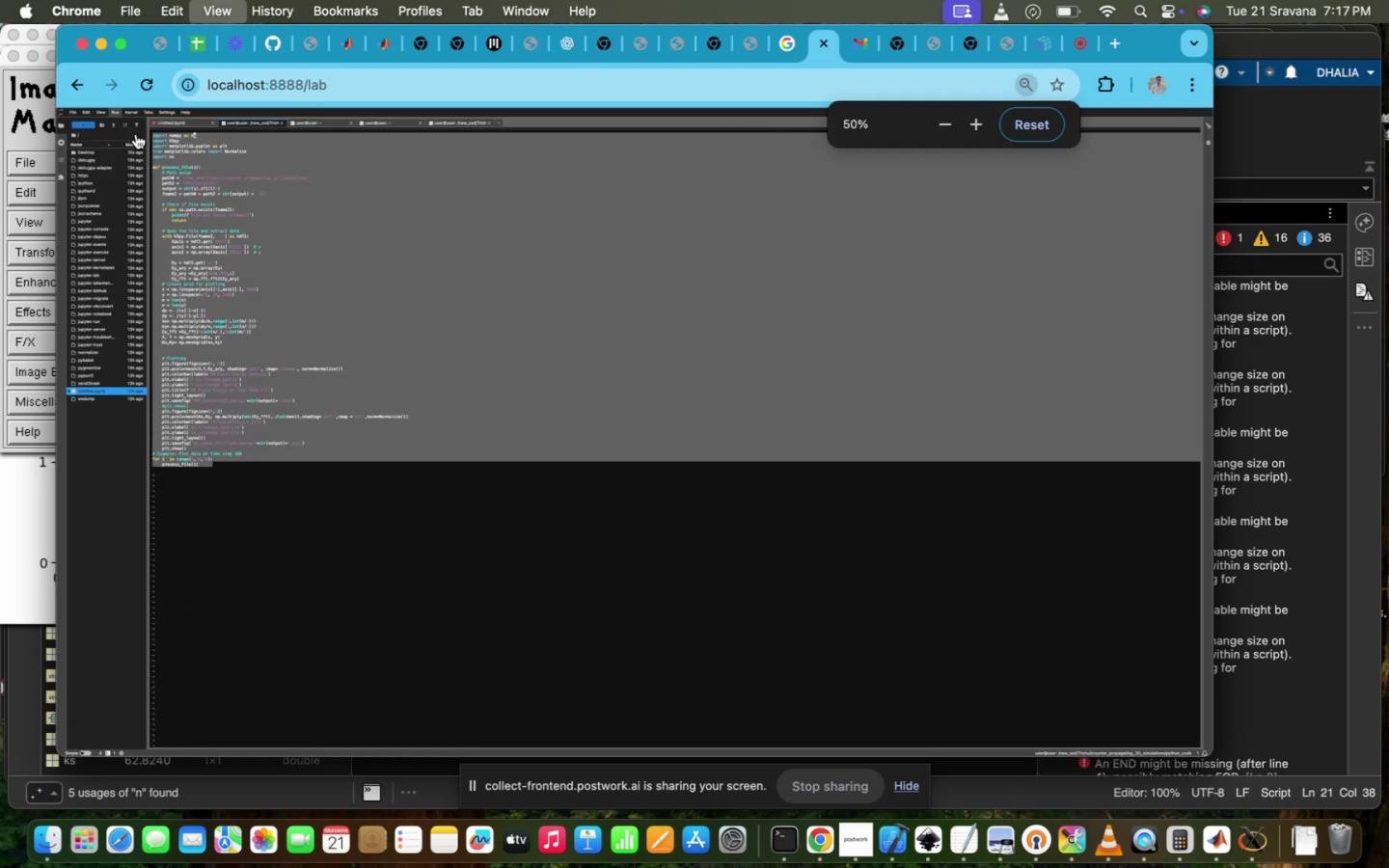 
key(Meta+Equal)
 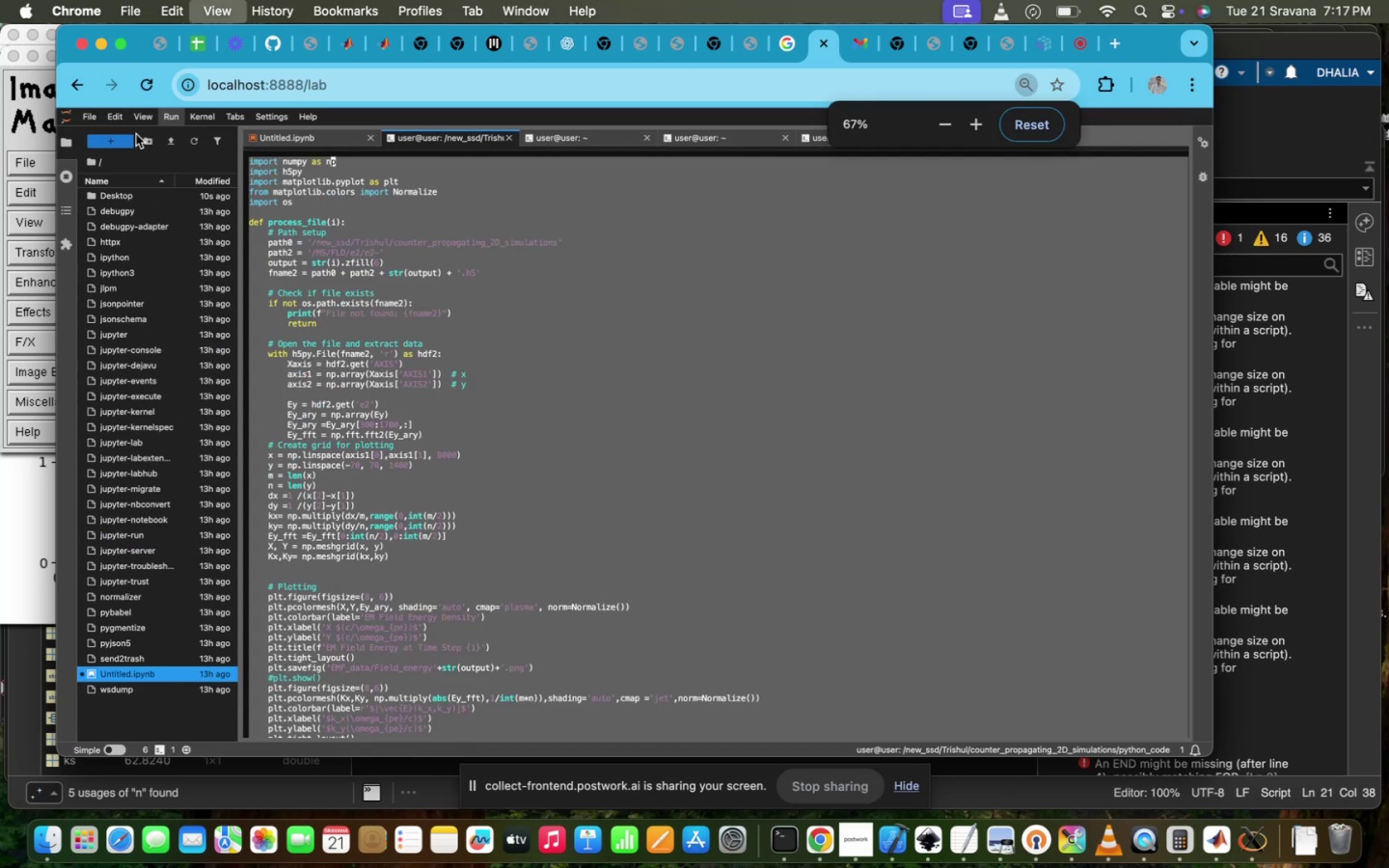 
key(Meta+Equal)
 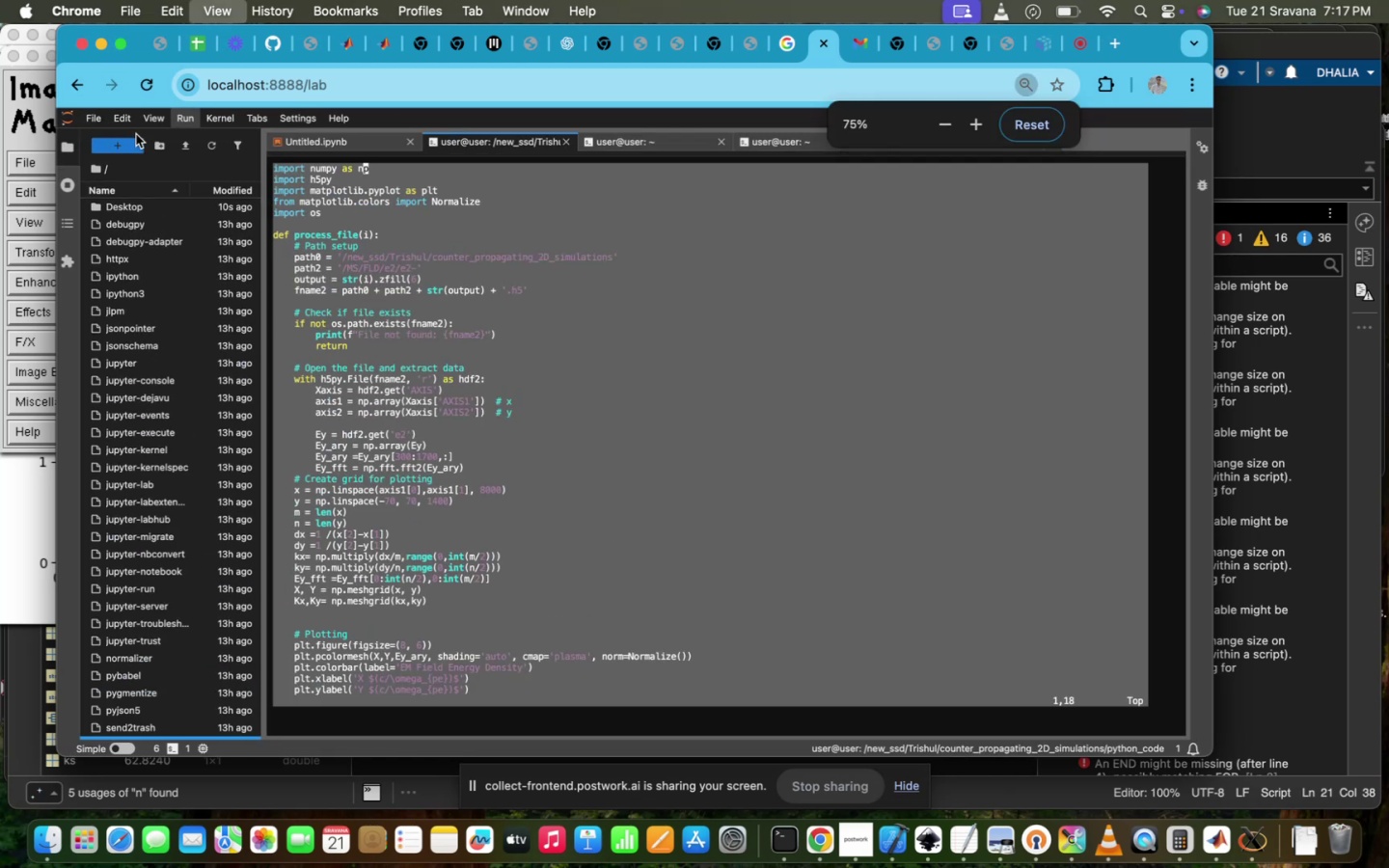 
key(Meta+Equal)
 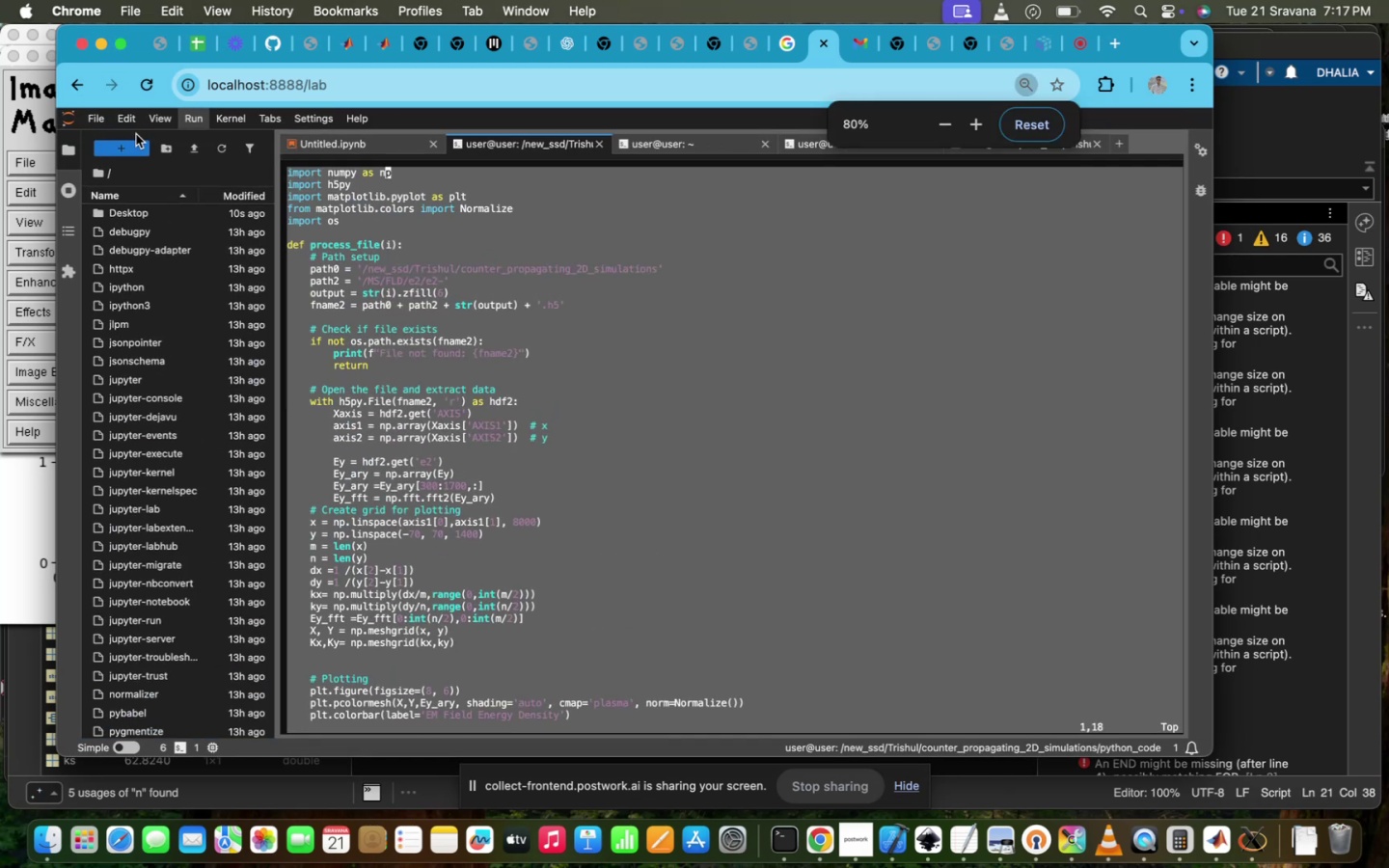 
key(Meta+Equal)
 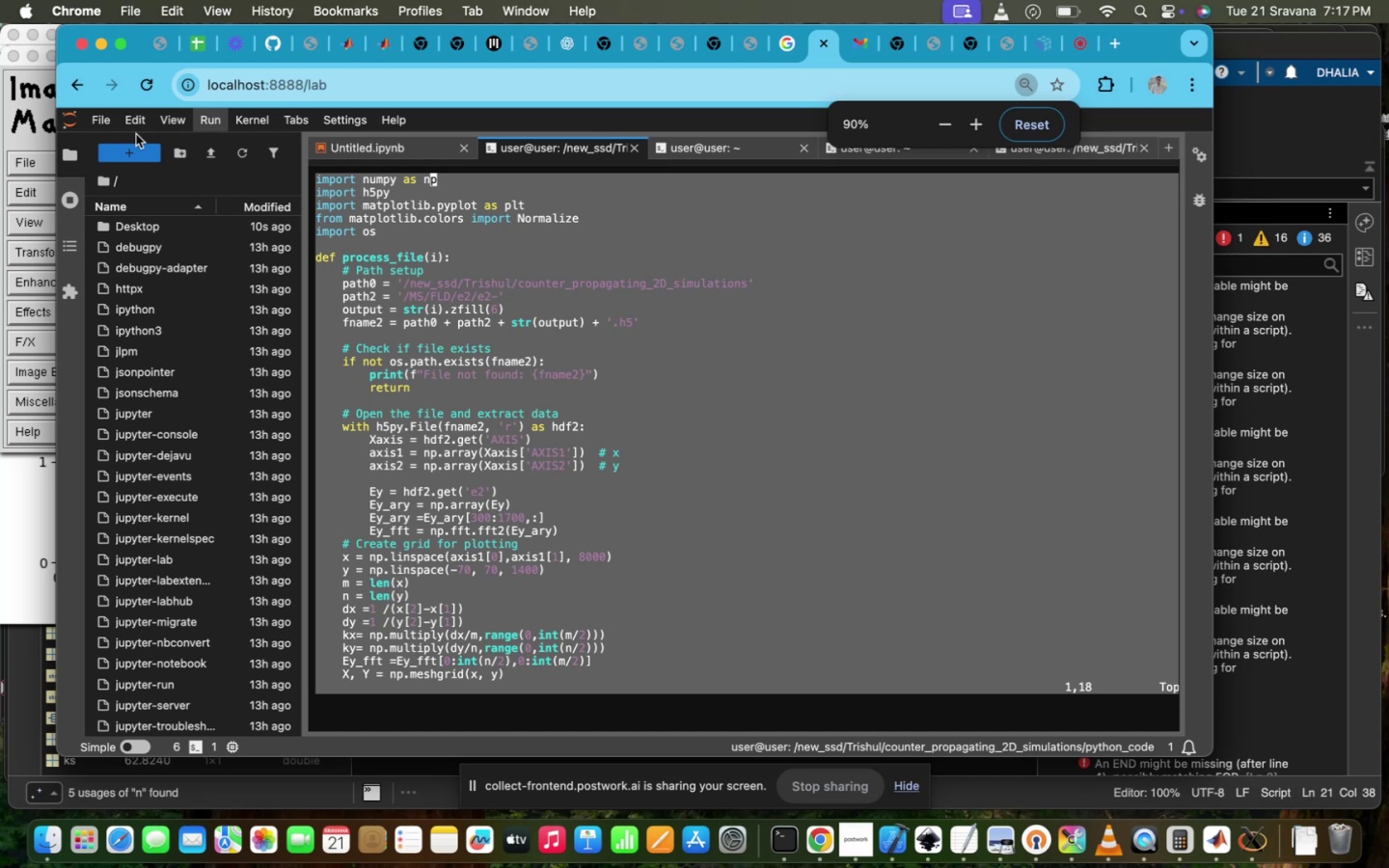 
key(Meta+Equal)
 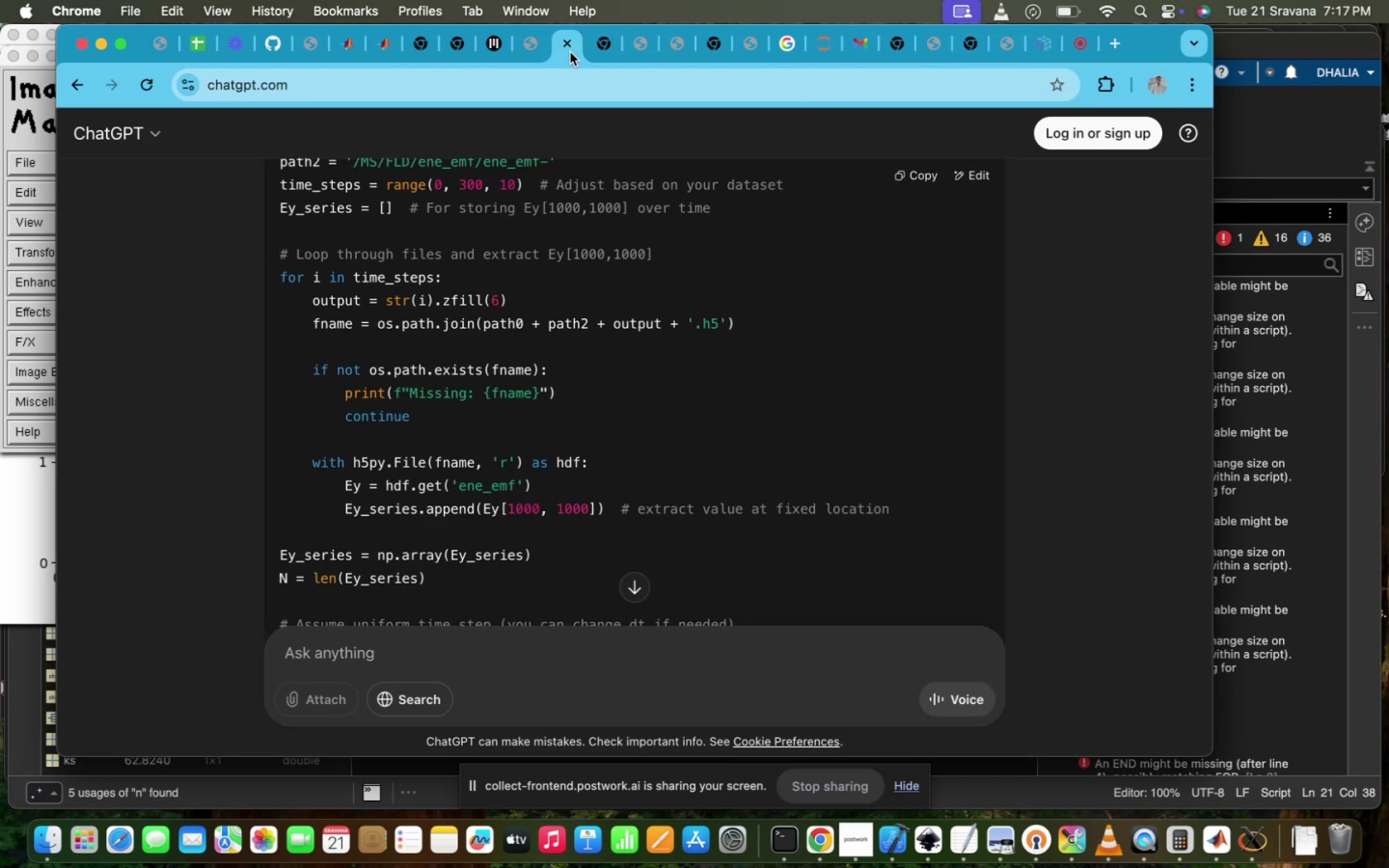 
wait(5.3)
 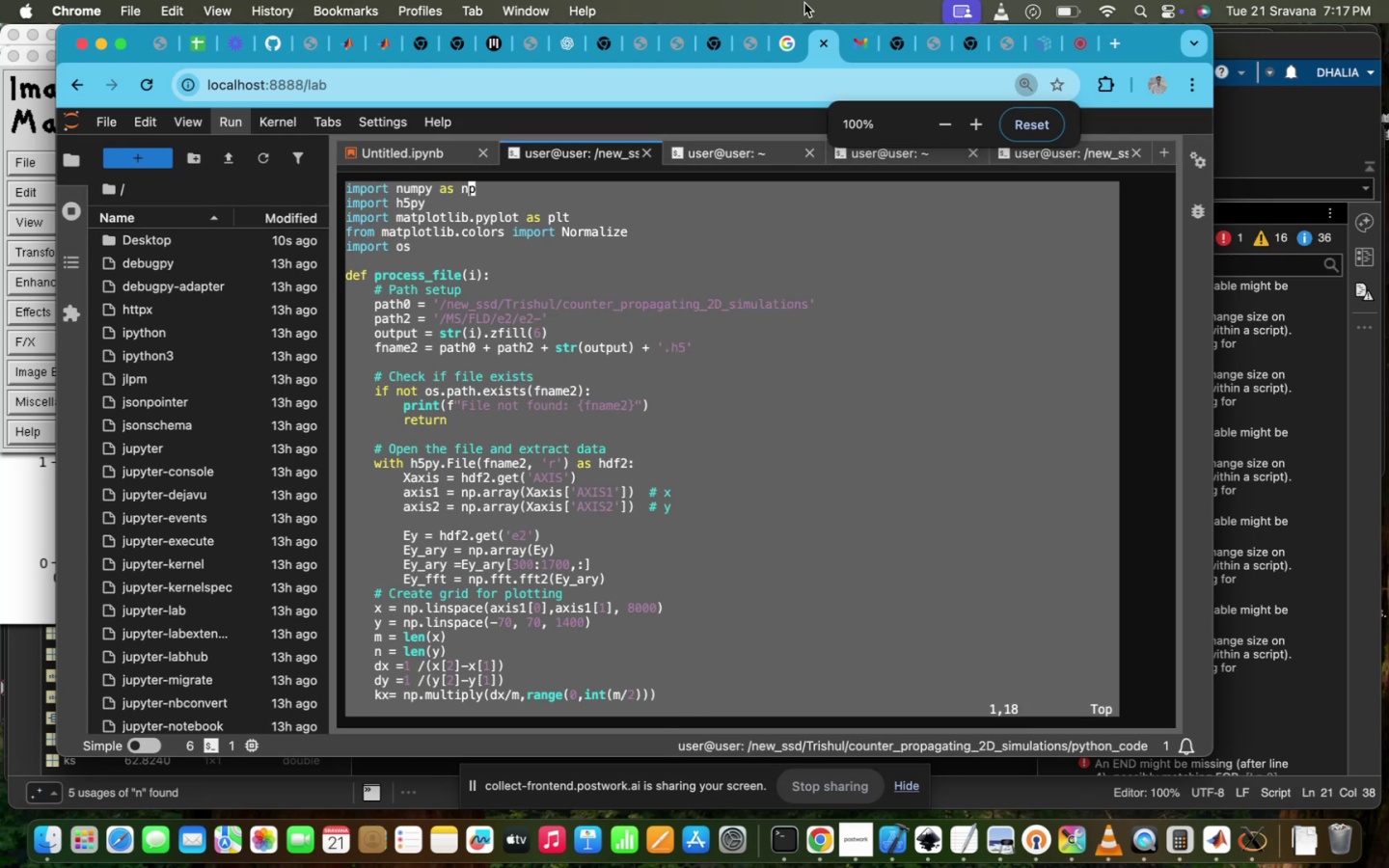 
type(CORRECT THE 2d FFT CODE )
 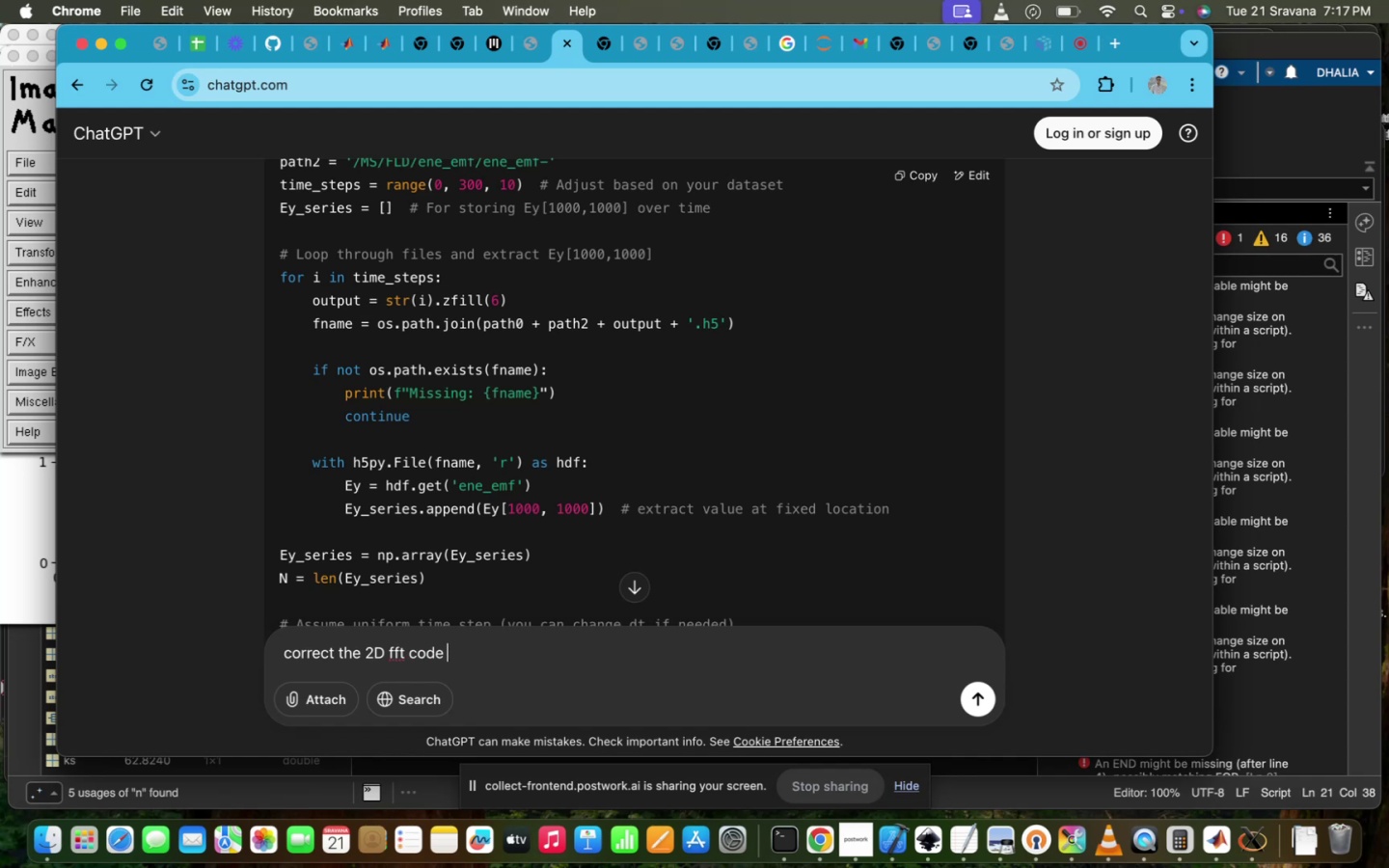 
key(Meta+V)
 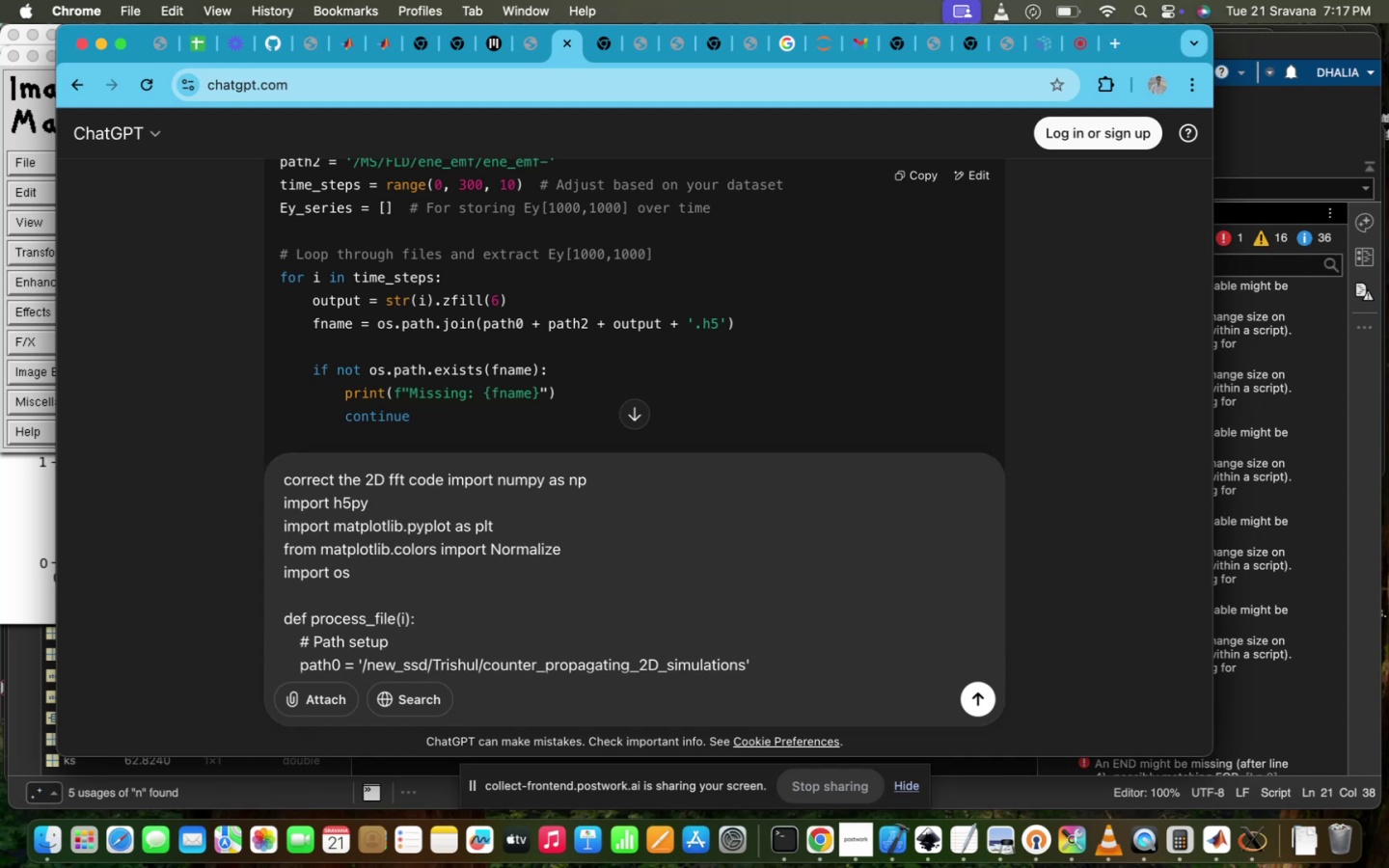 
key(Enter)
 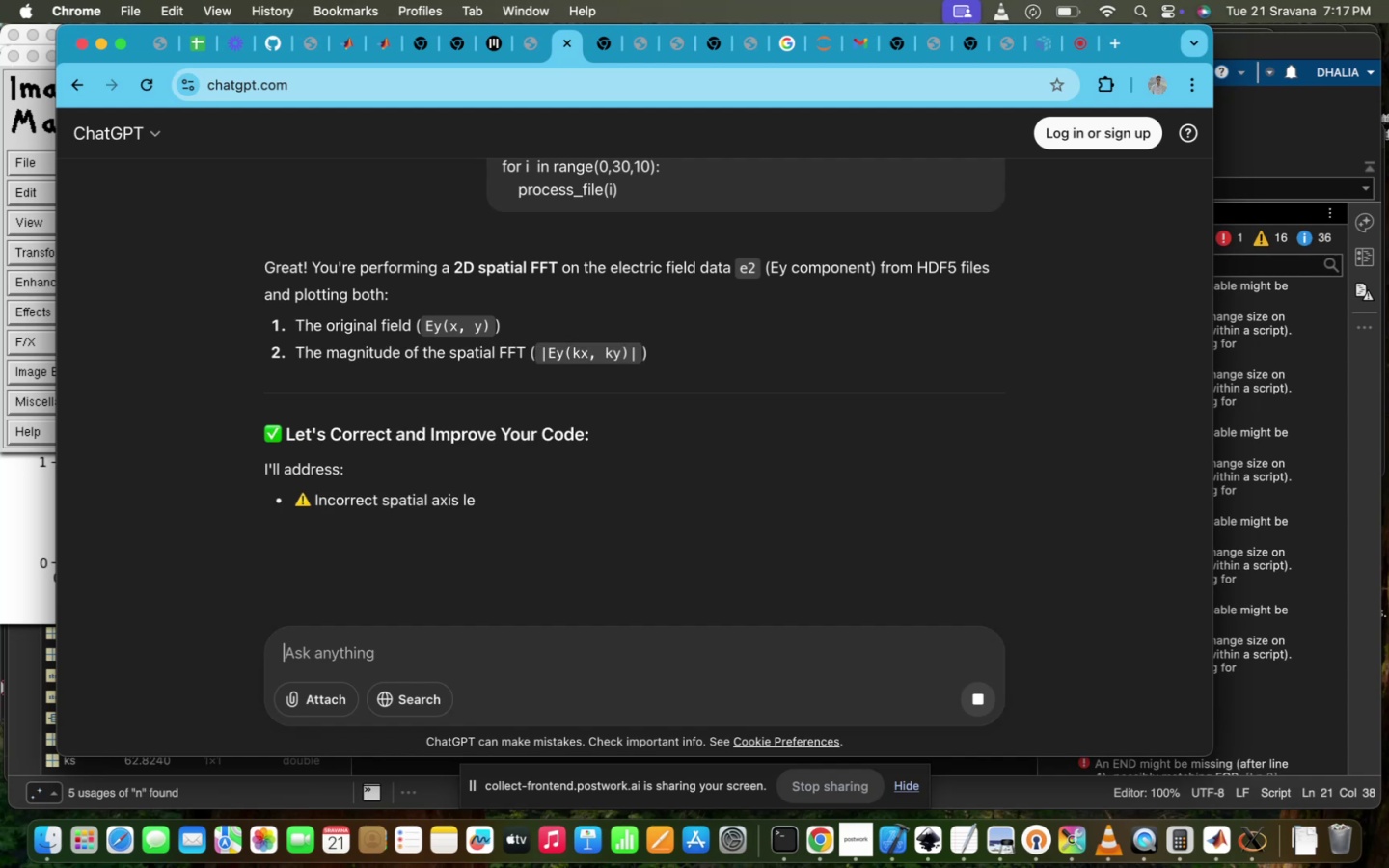 
wait(16.34)
 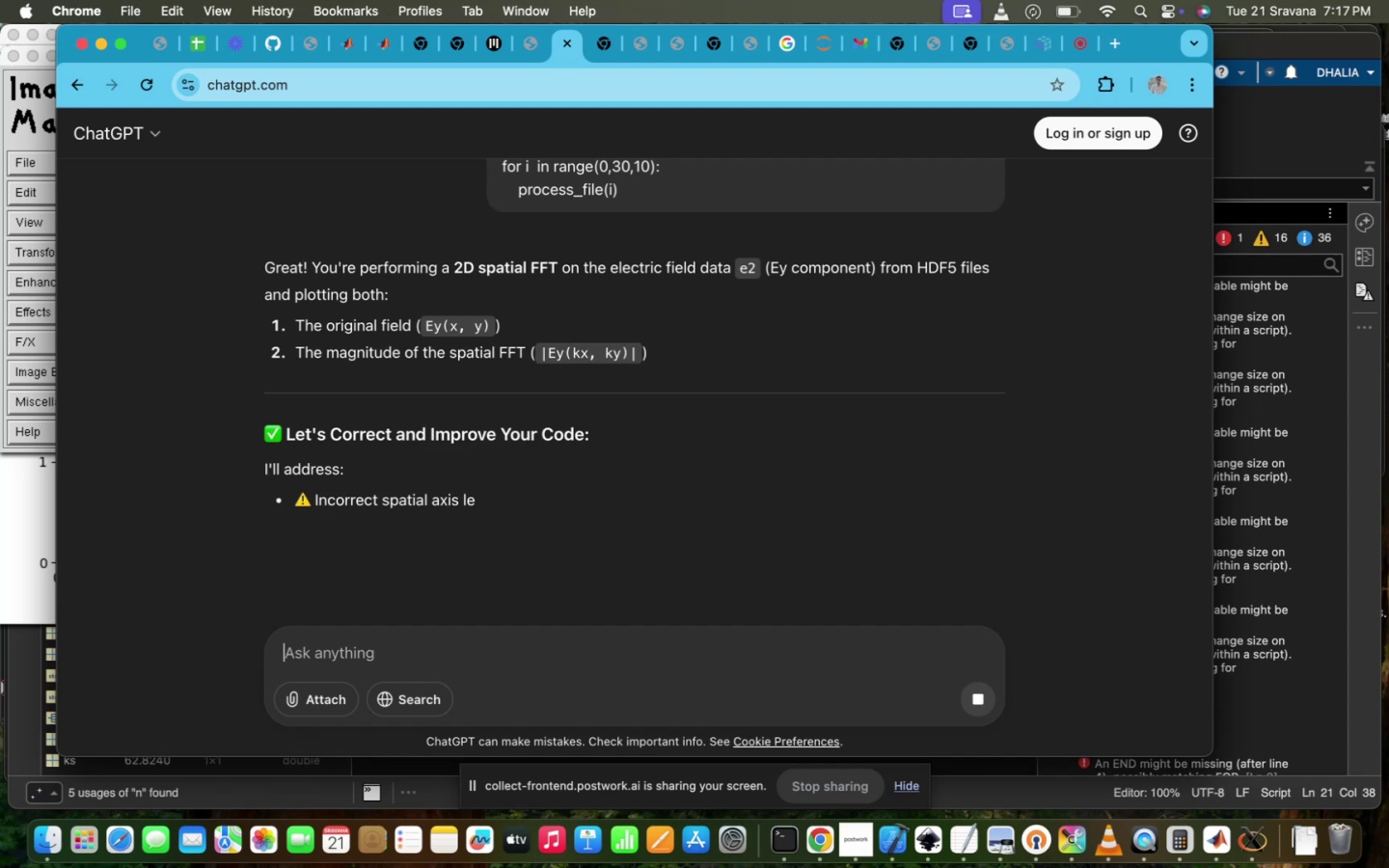 
scroll: coordinate [545, 568], scroll_direction: down, amount: 437.0
 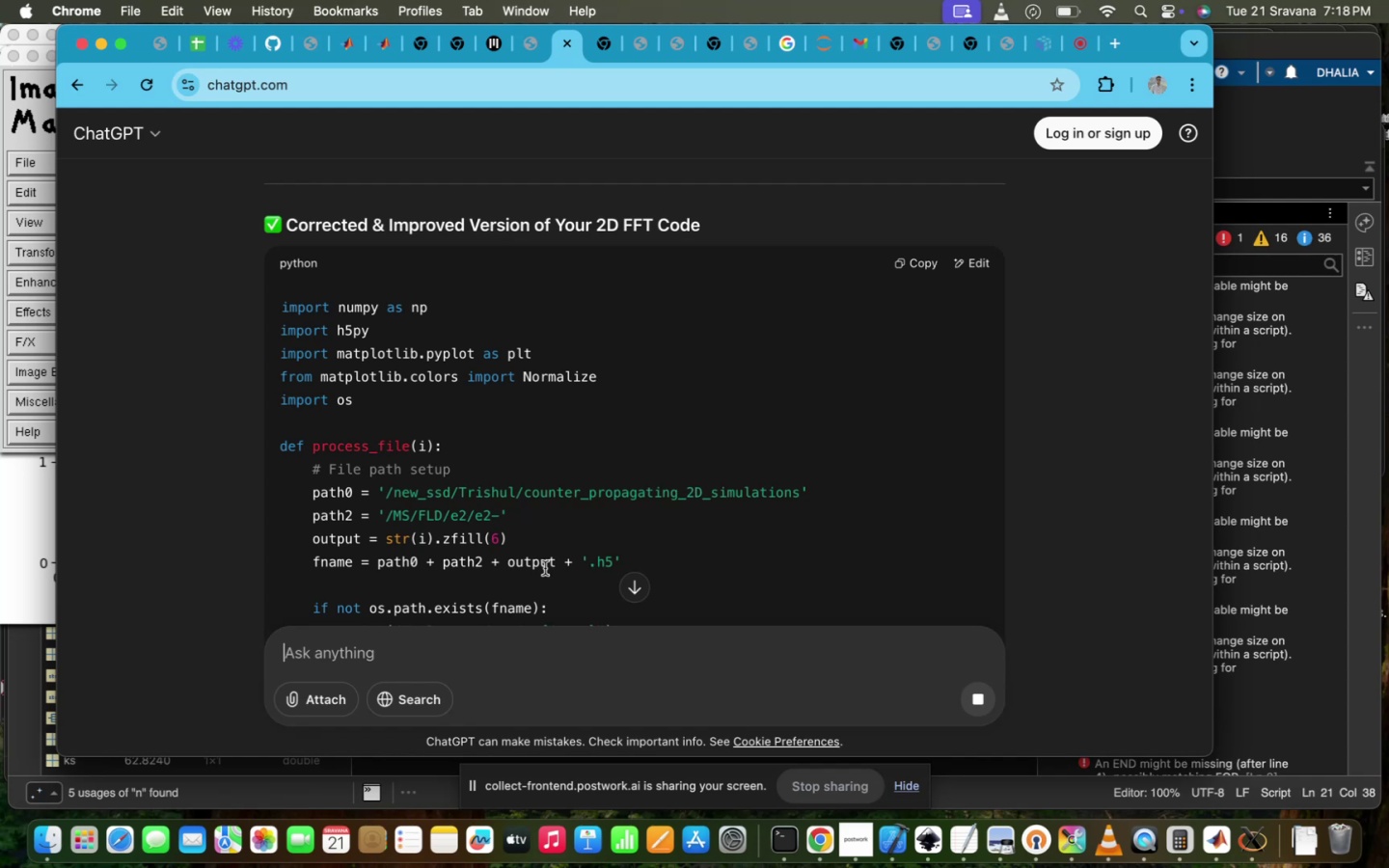 
wait(44.06)
 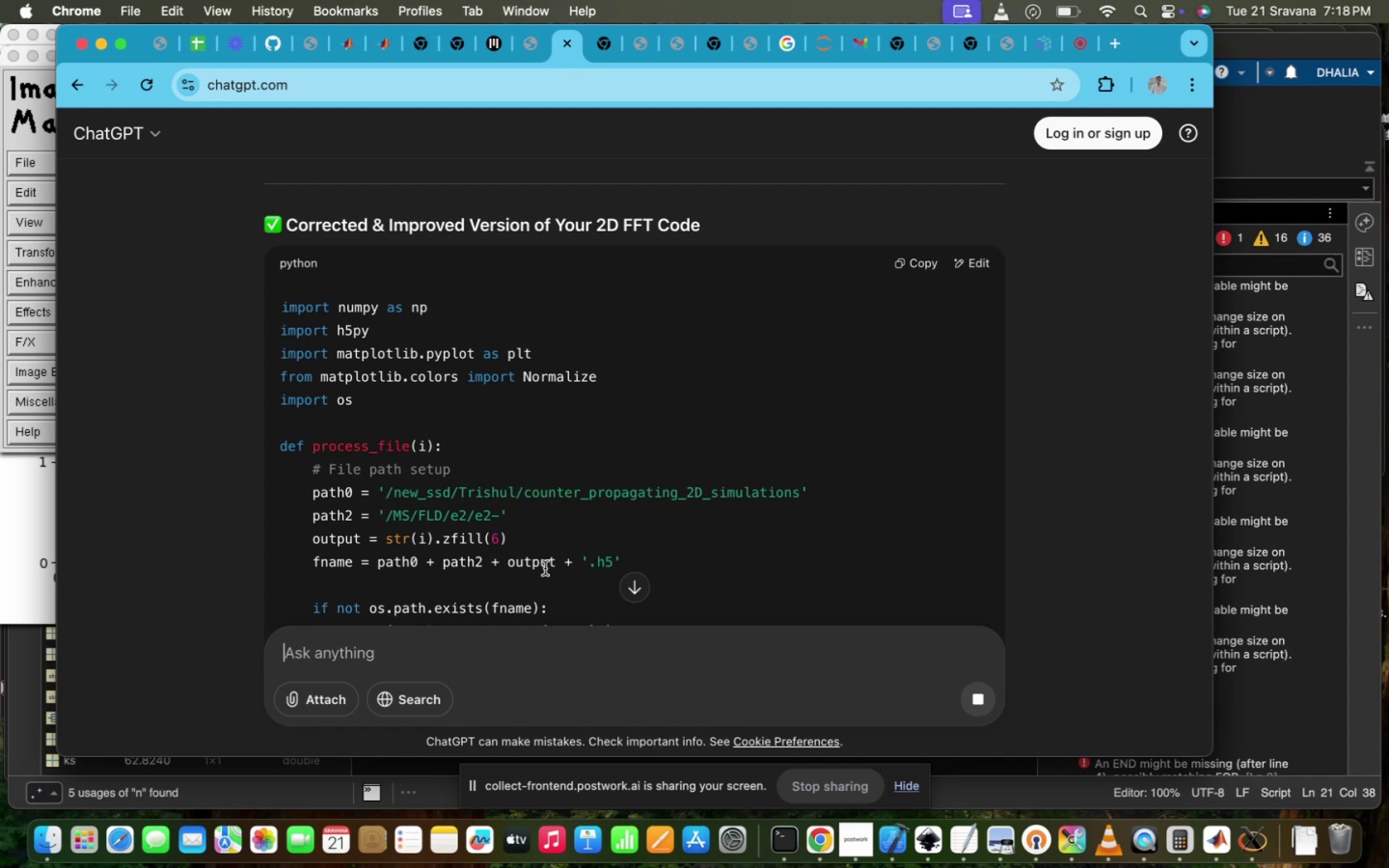 
scroll: coordinate [545, 568], scroll_direction: down, amount: 78.0
 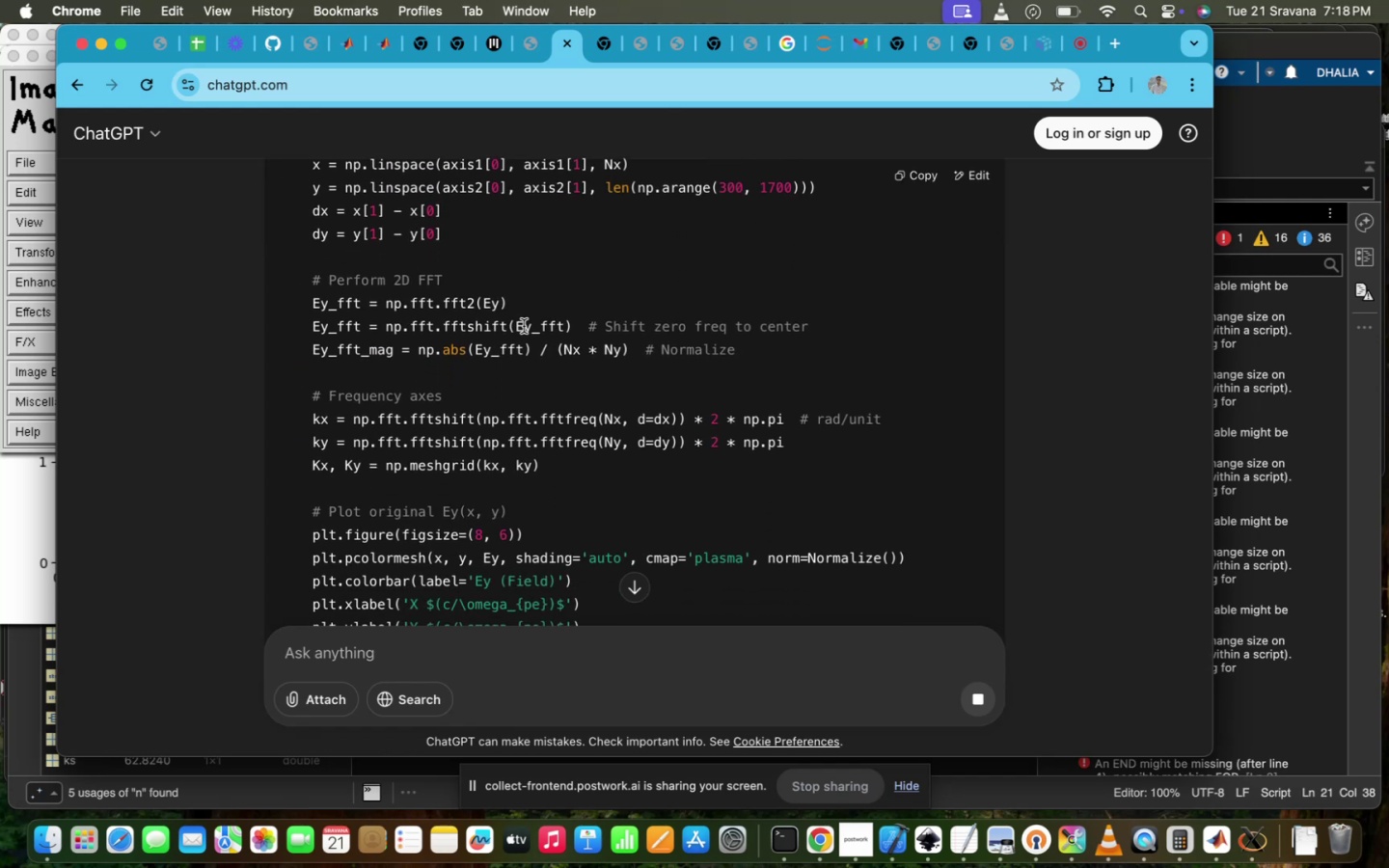 
left_click_drag(start_coordinate=[573, 329], to_coordinate=[307, 332])
 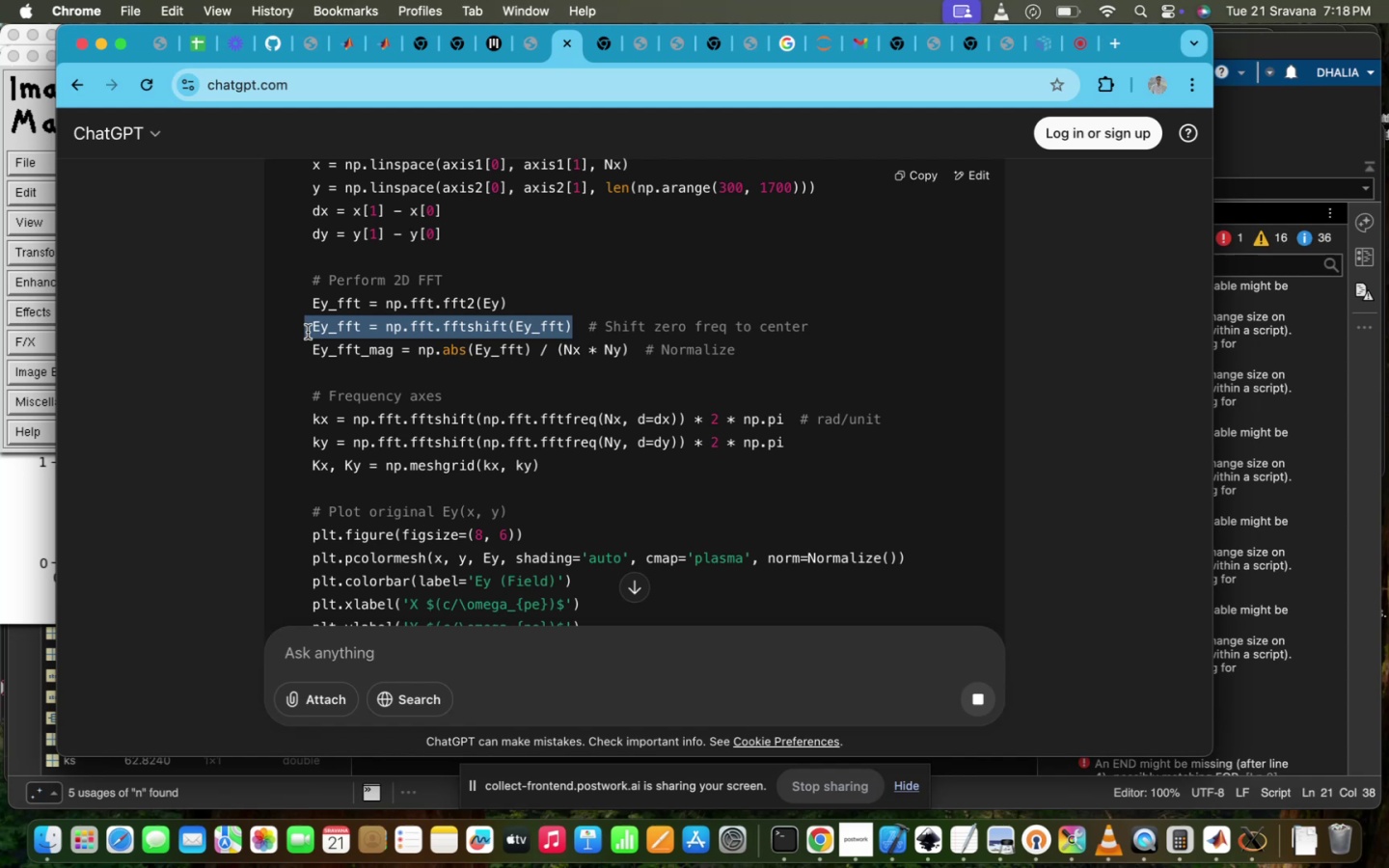 
key(Meta+C)
 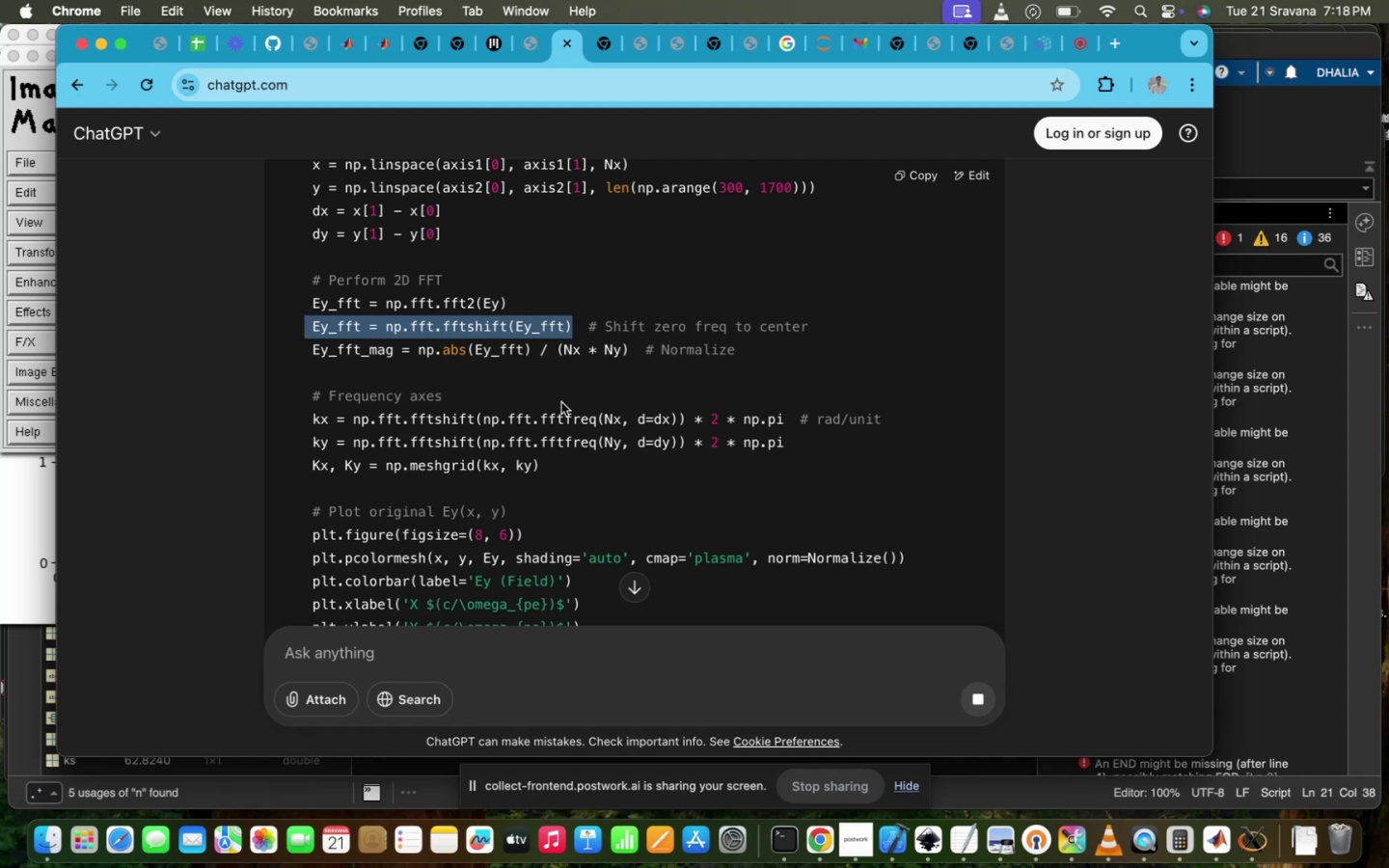 
scroll: coordinate [561, 402], scroll_direction: down, amount: 8.0
 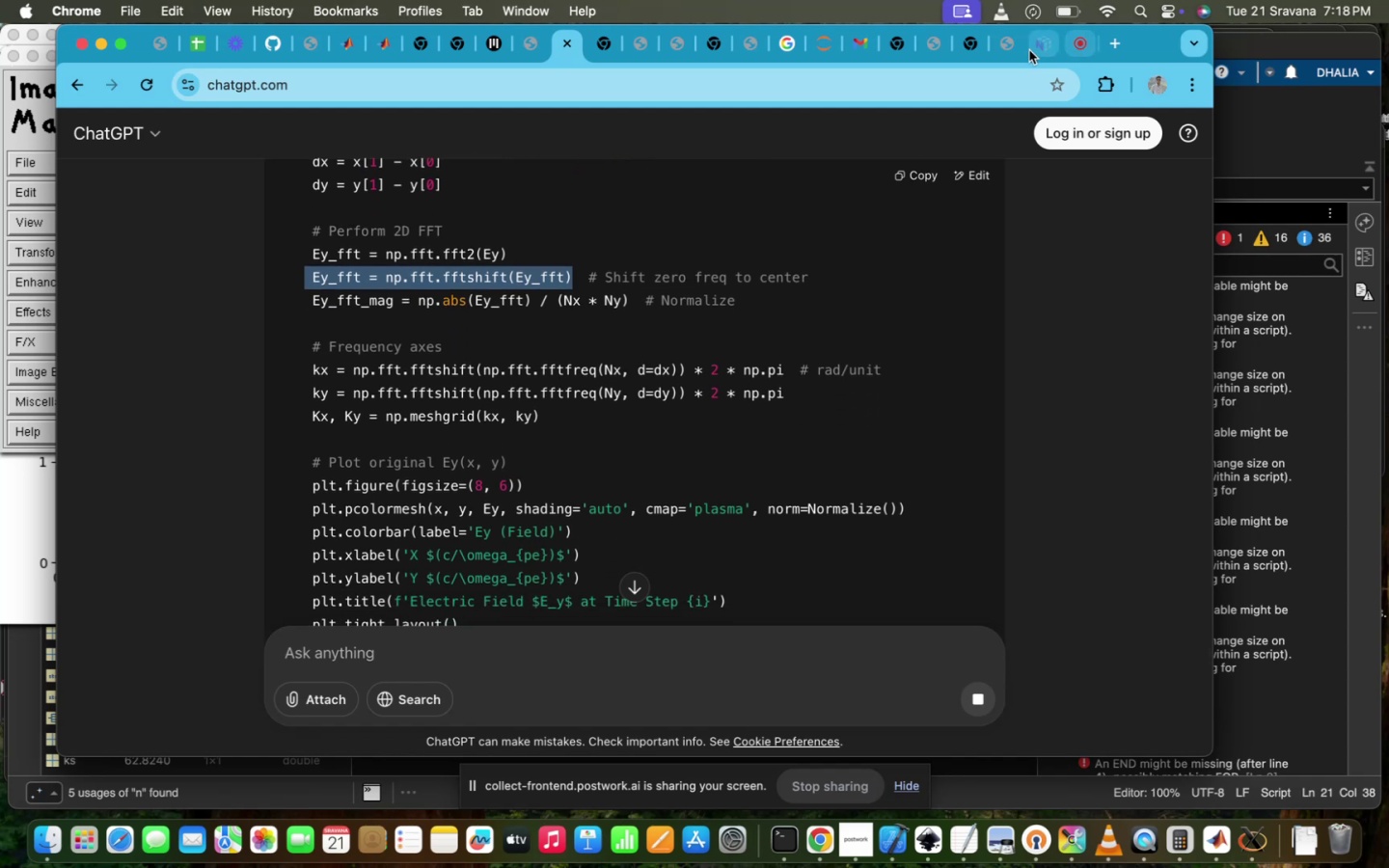 
wait(7.87)
 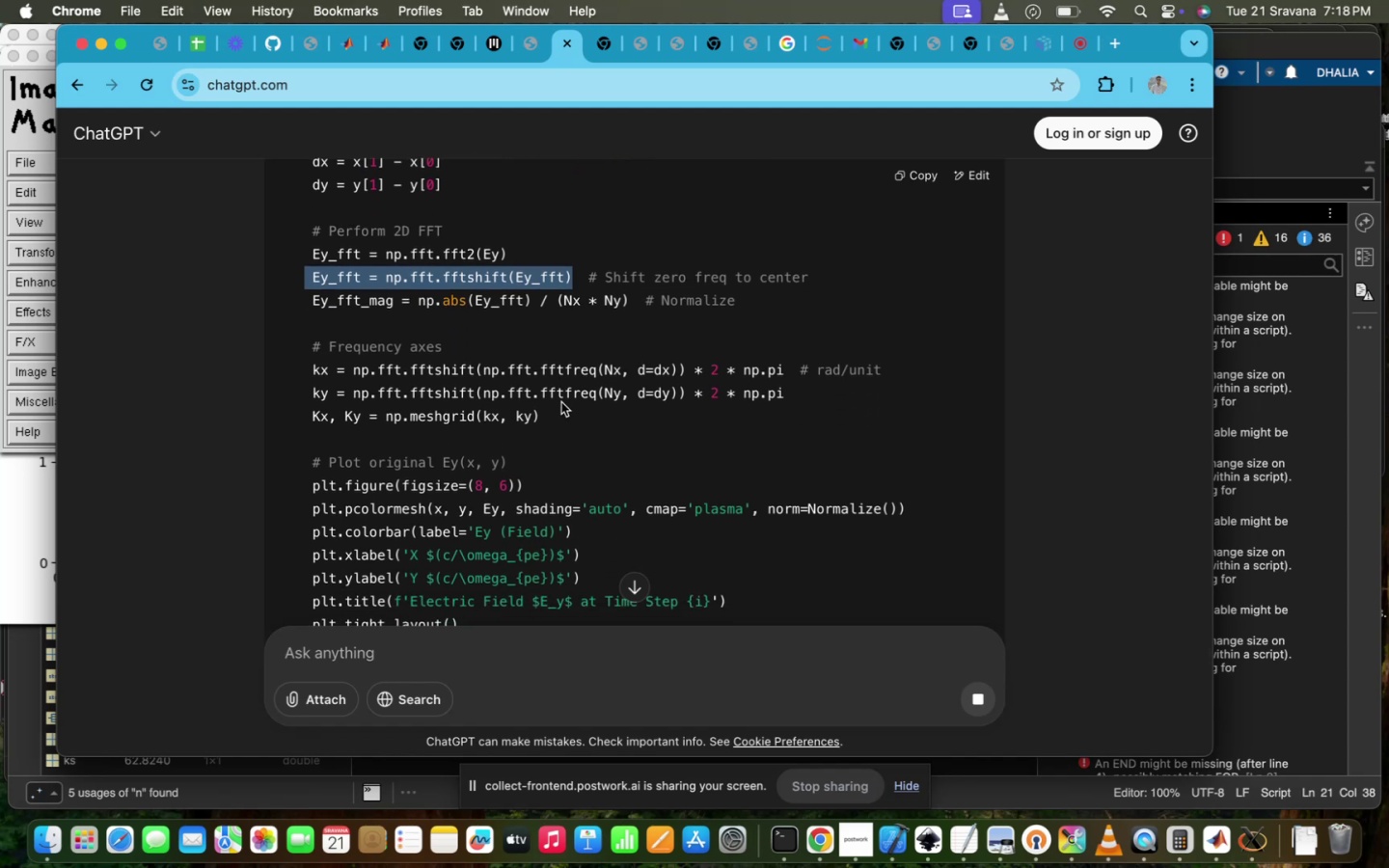 
left_click([694, 425])
 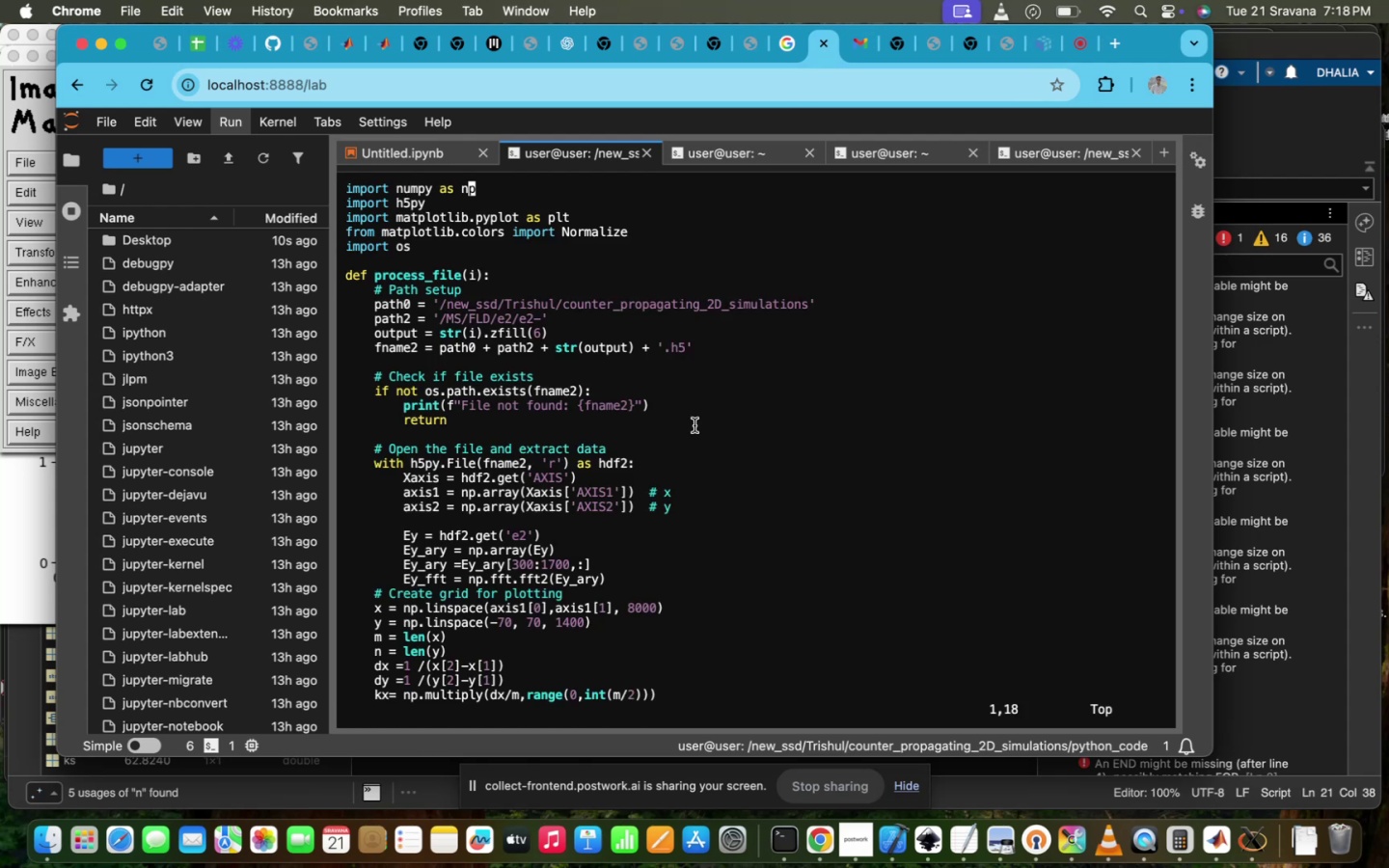 
scroll: coordinate [694, 425], scroll_direction: down, amount: 36.0
 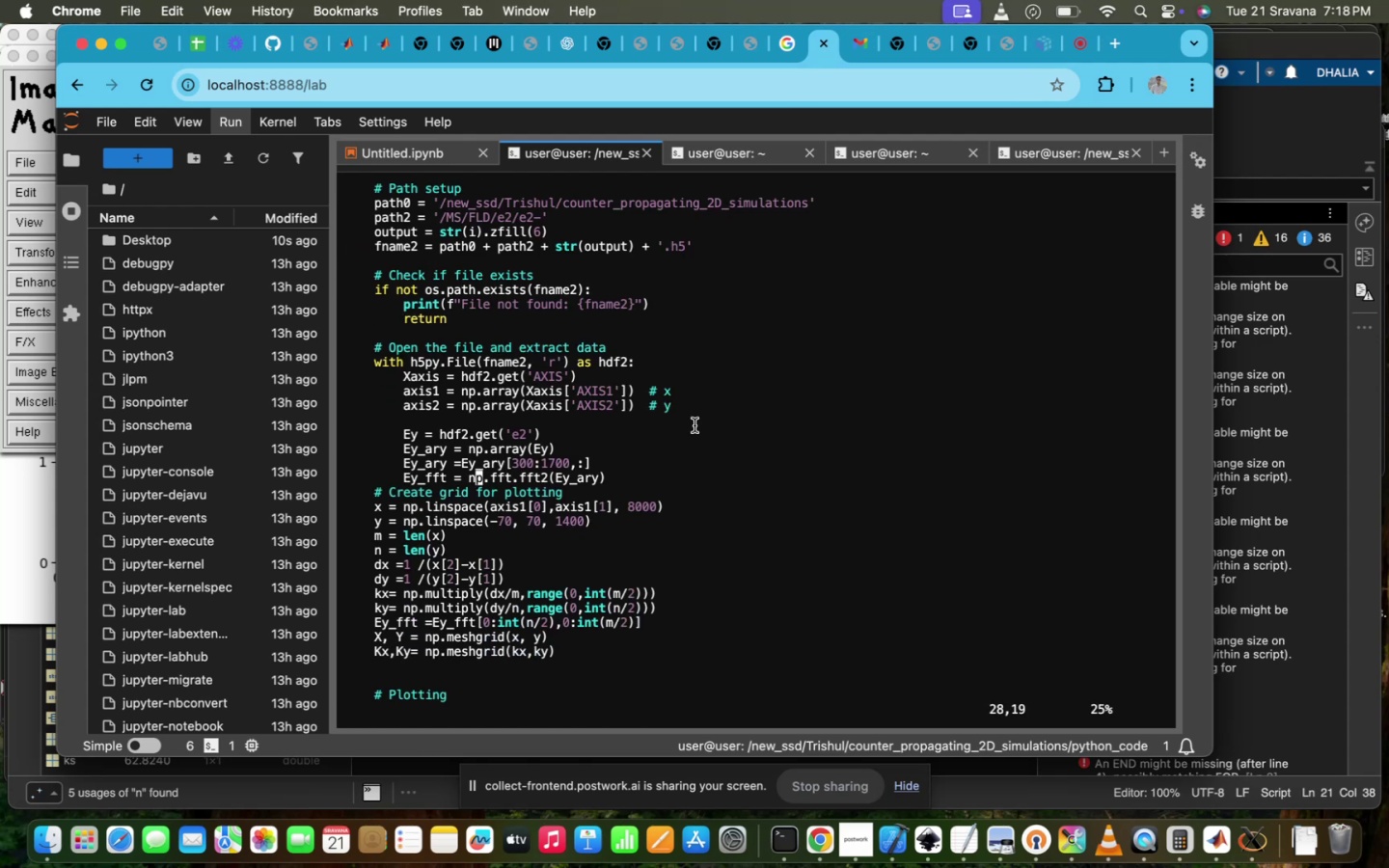 
hold_key(key=ArrowRight, duration=1.5)
 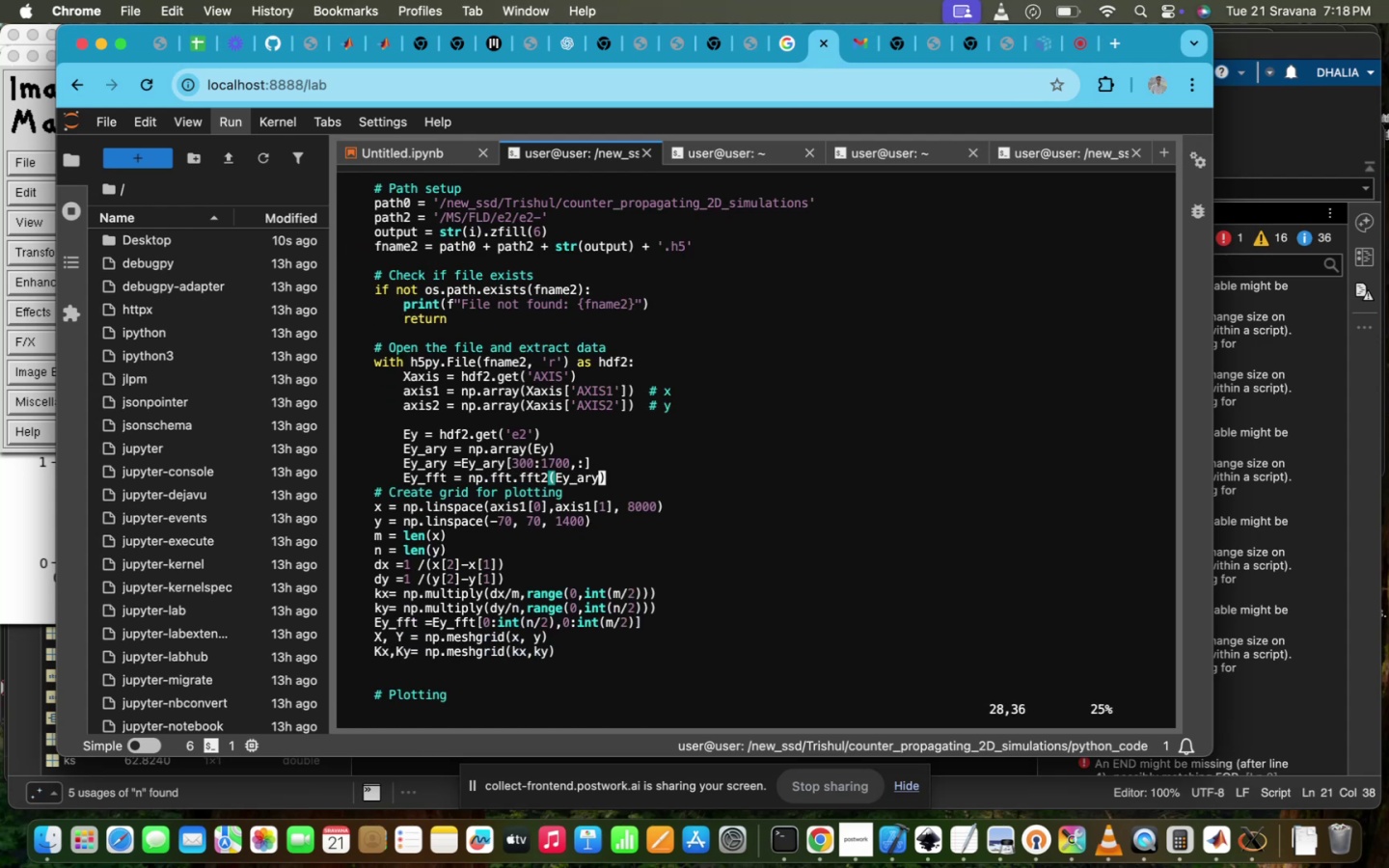 
hold_key(key=ArrowRight, duration=0.41)
 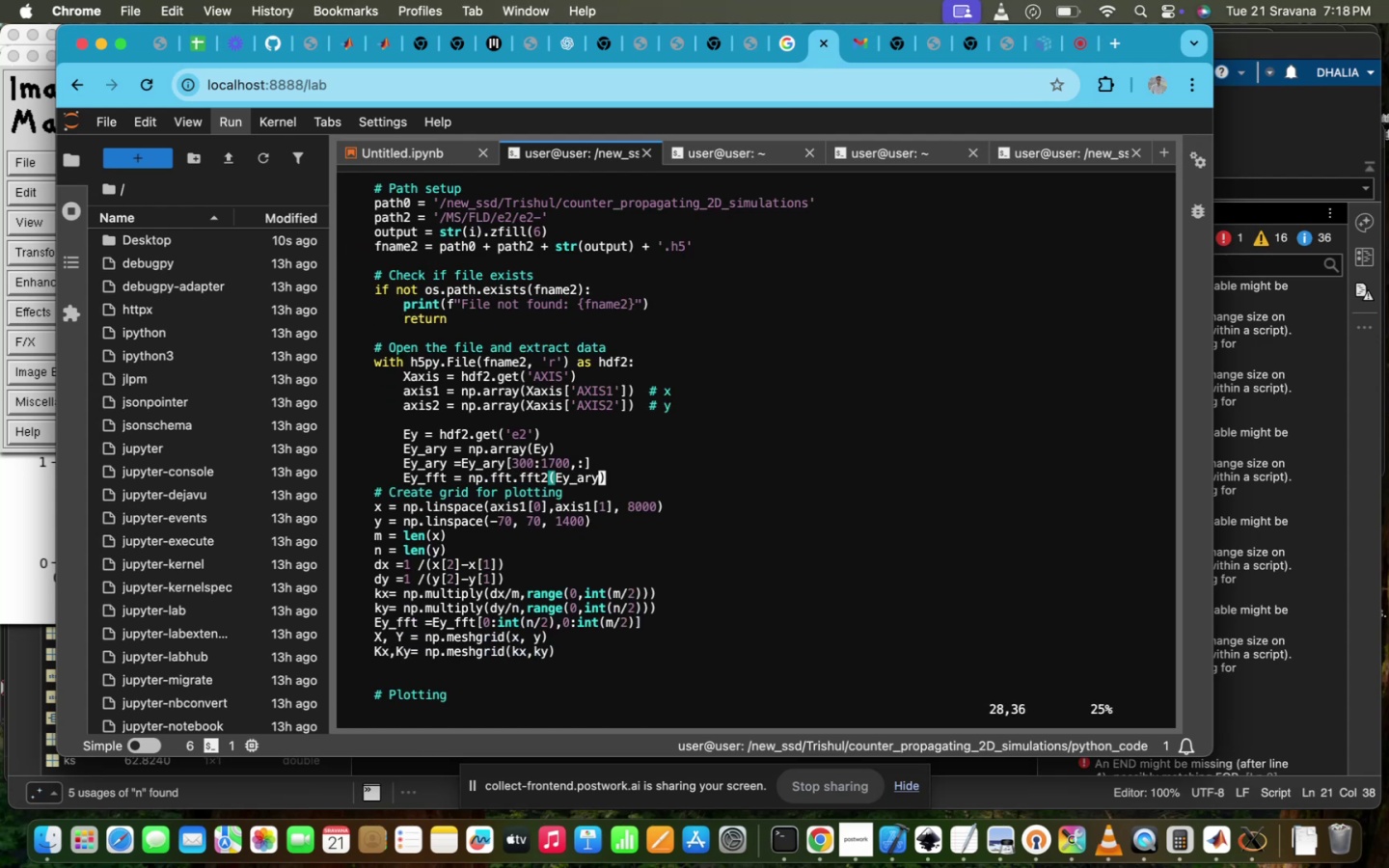 
key(I)
 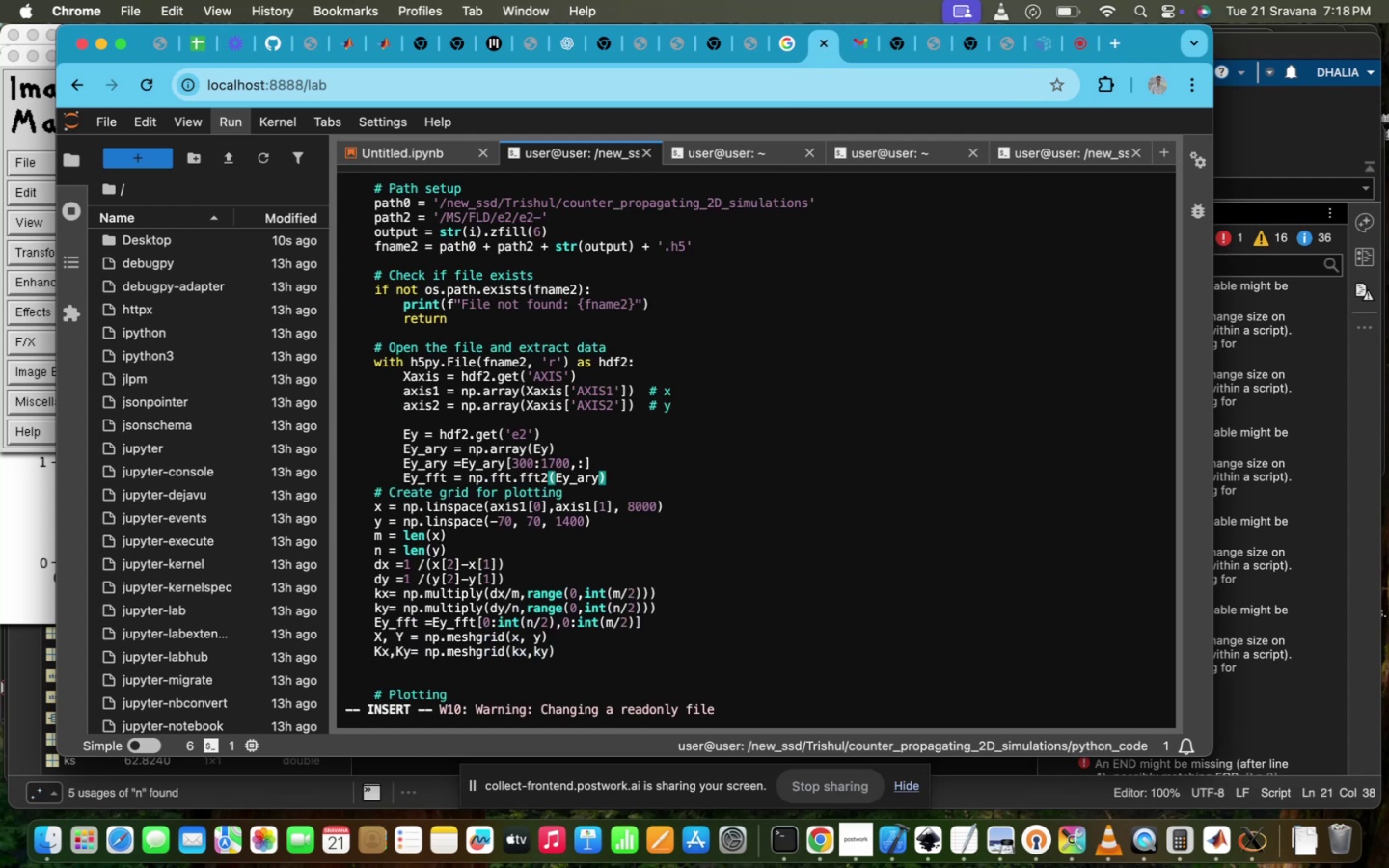 
key(ArrowRight)
 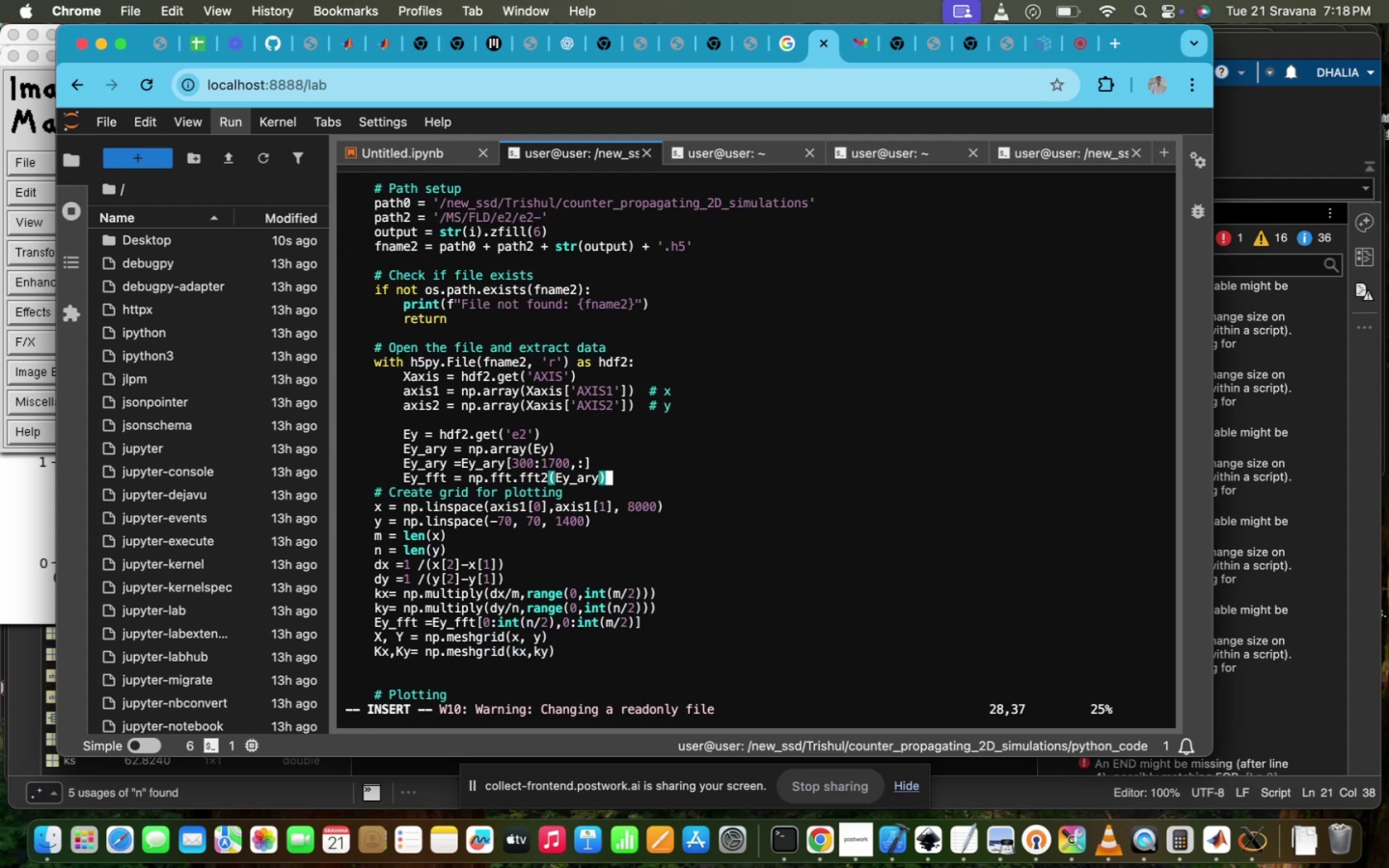 
key(Enter)
 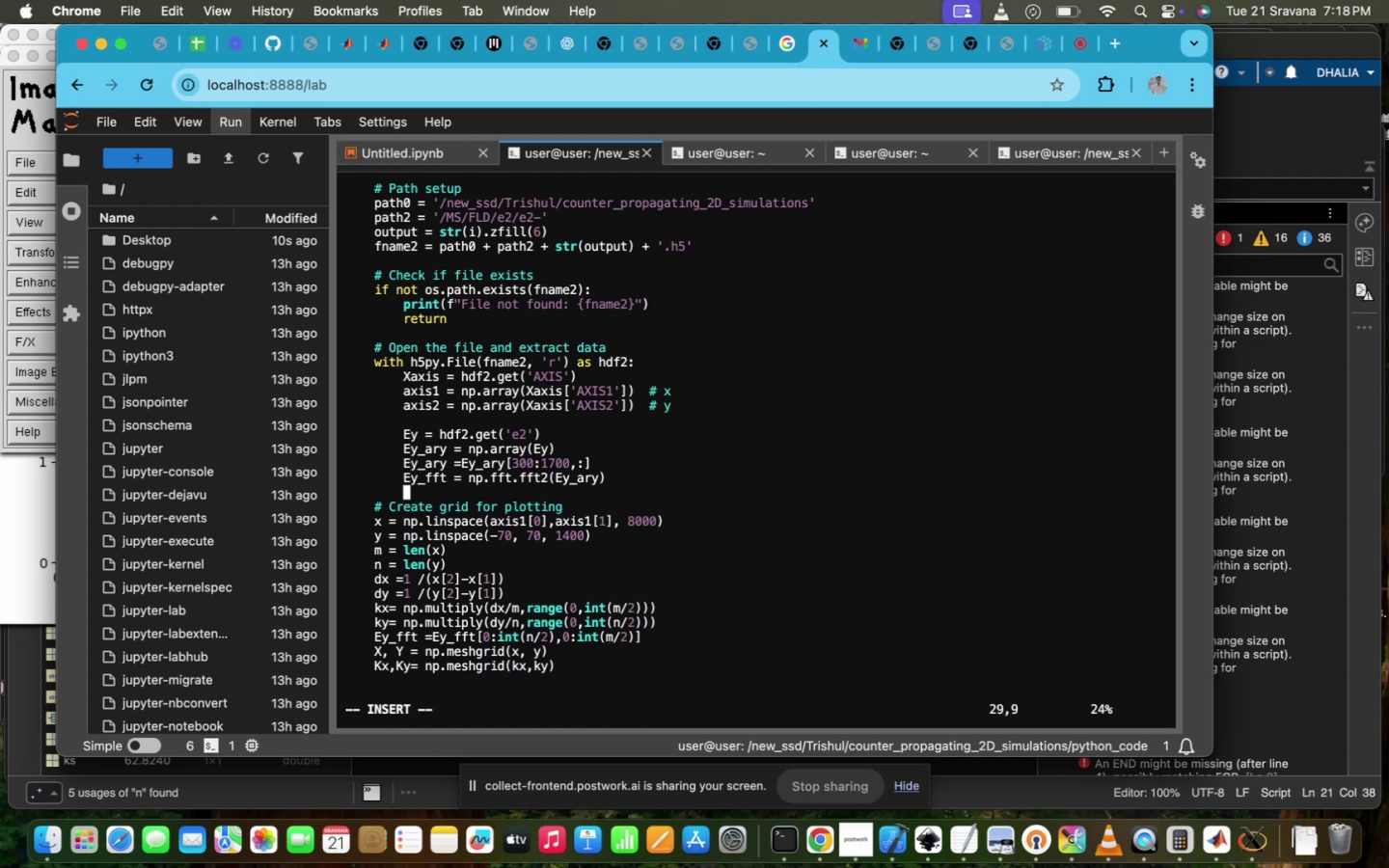 
key(Meta+V)
 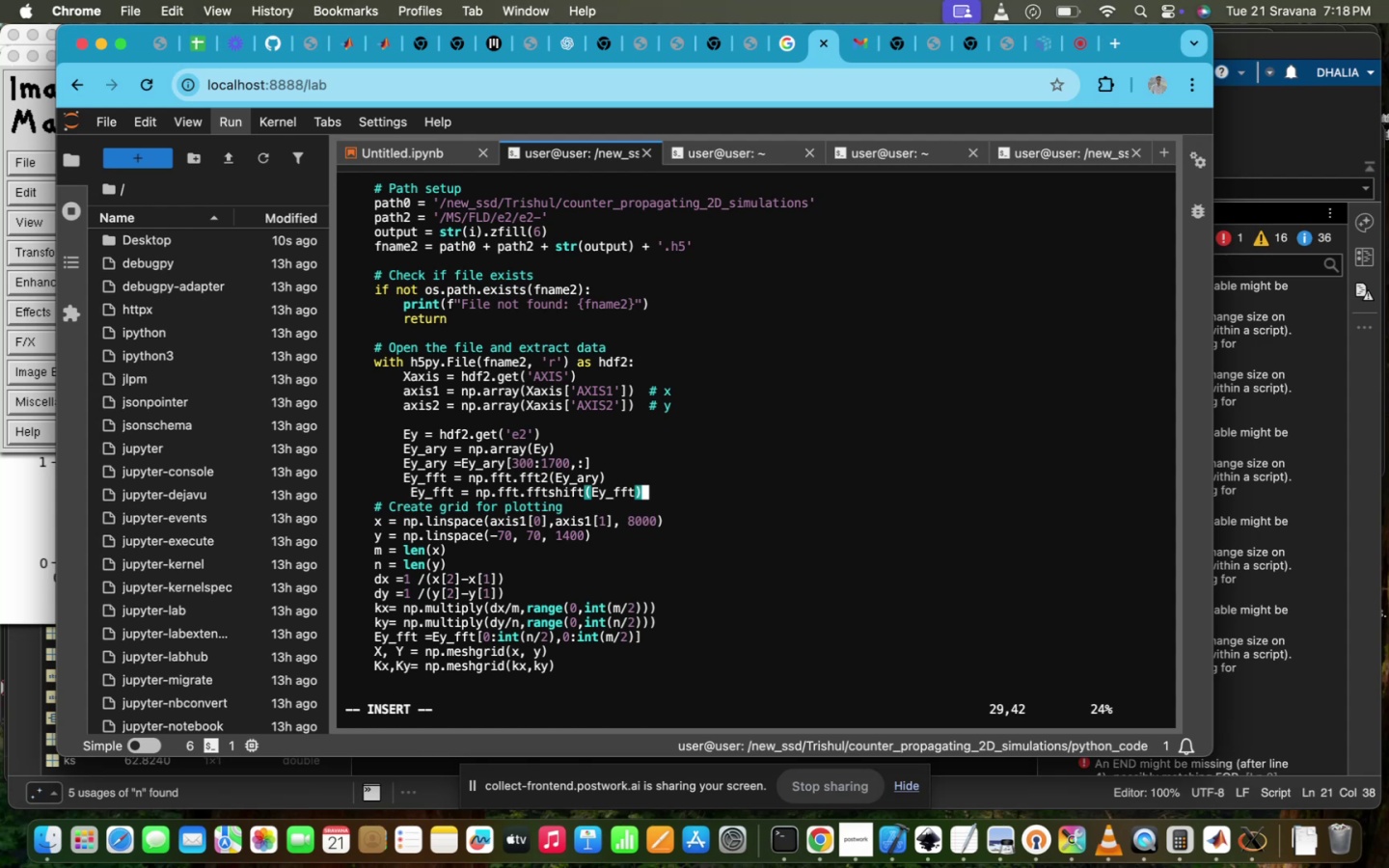 
hold_key(key=ArrowLeft, duration=1.5)
 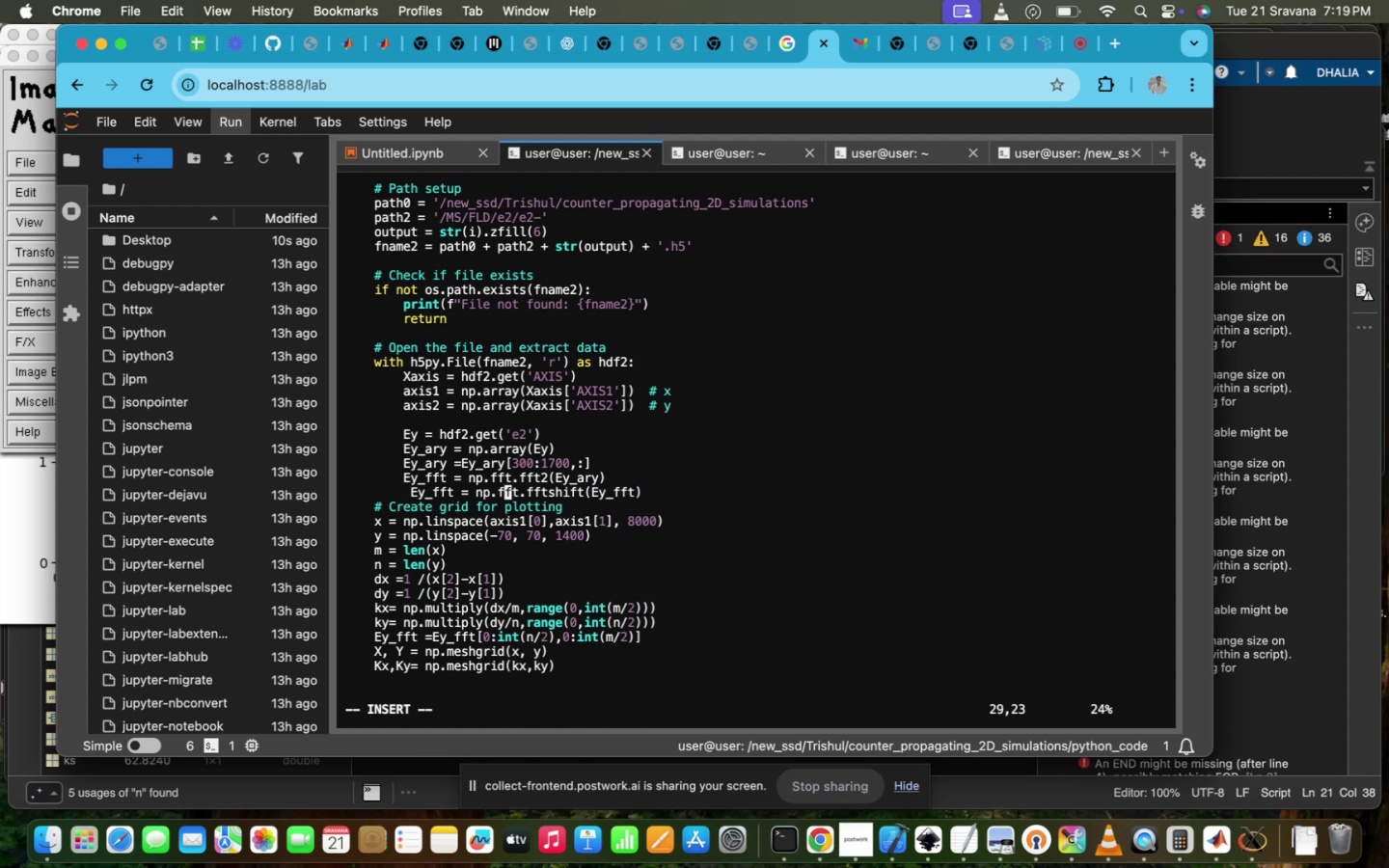 
hold_key(key=ArrowLeft, duration=1.37)
 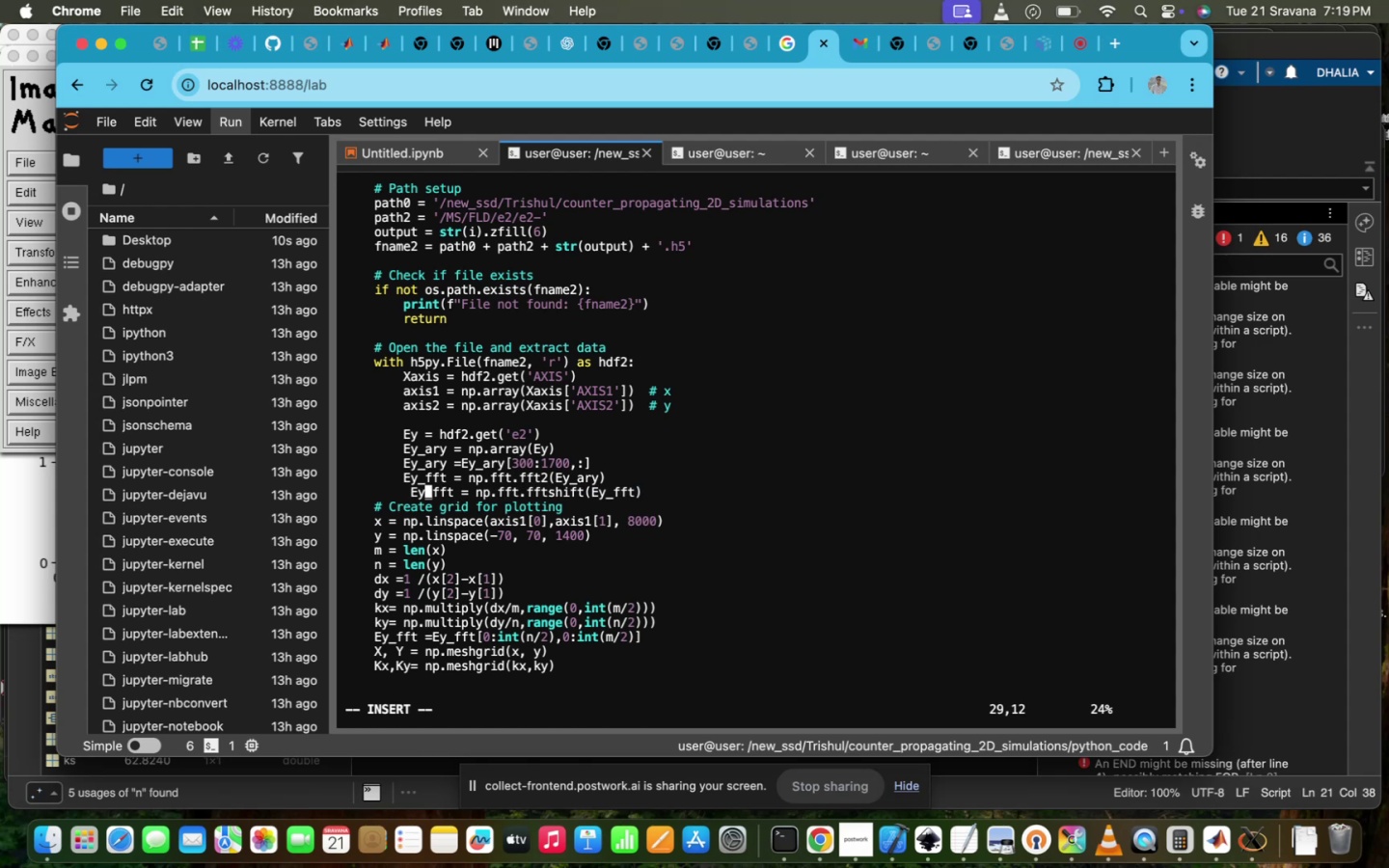 
key(ArrowLeft)
 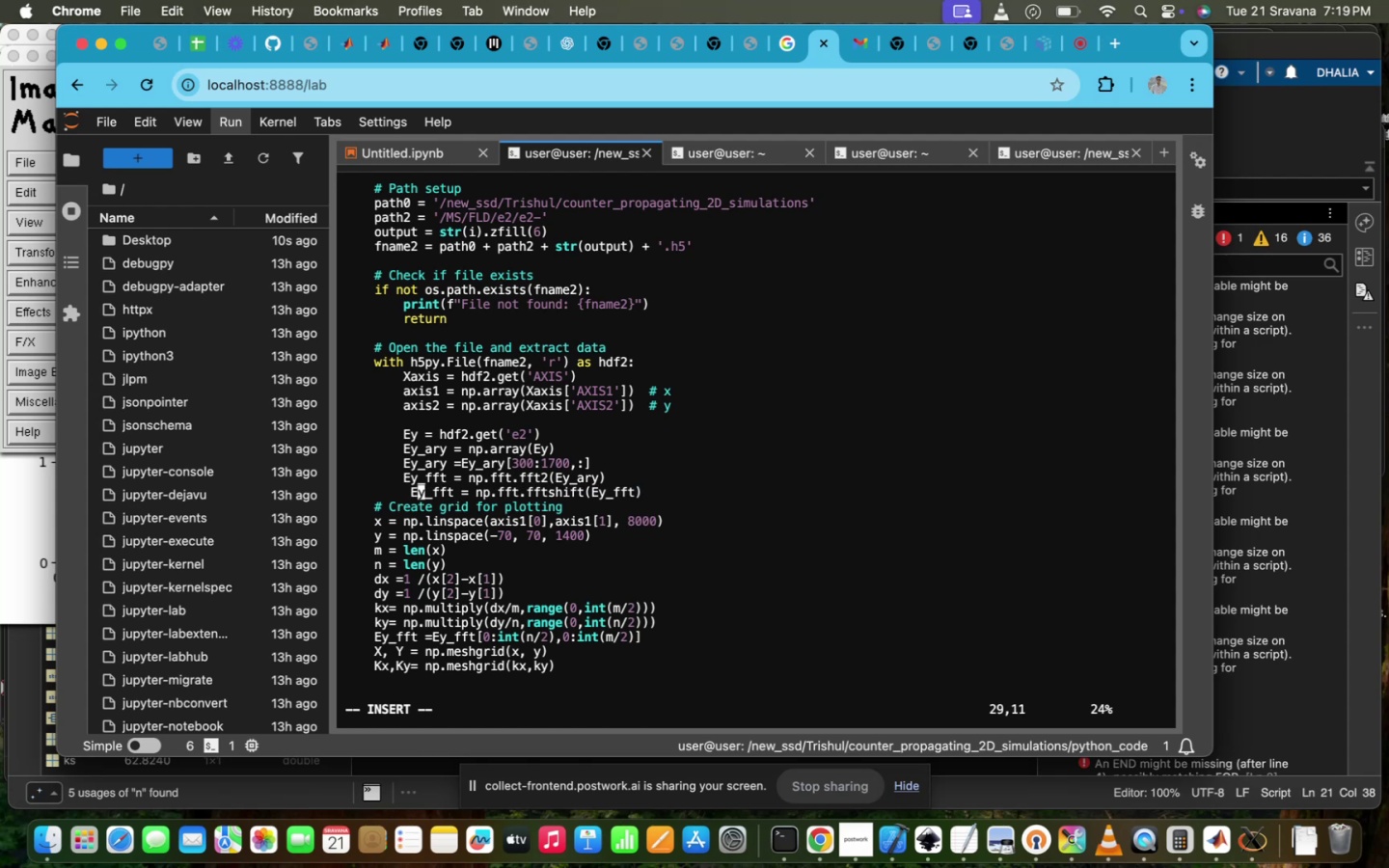 
key(ArrowLeft)
 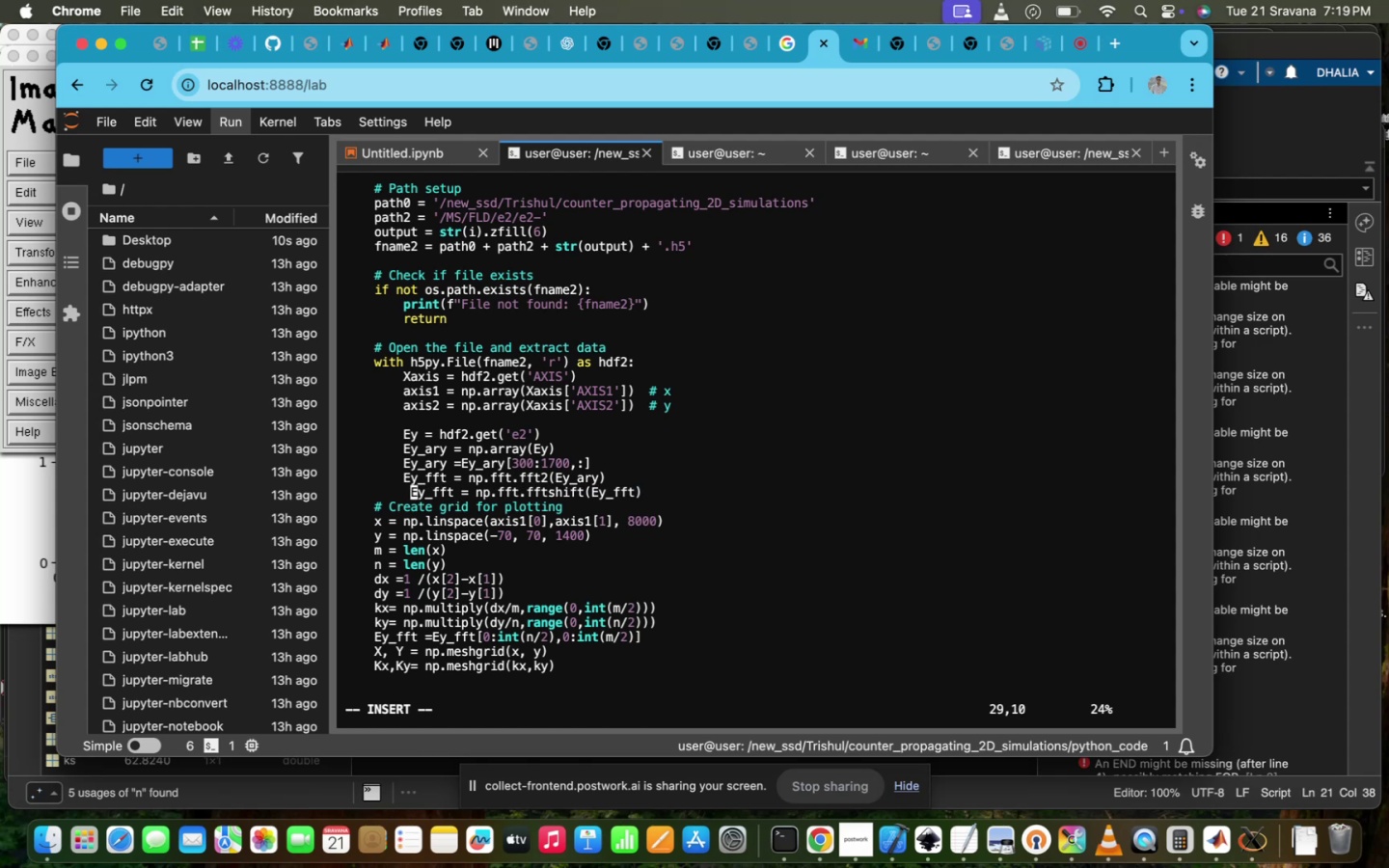 
key(ArrowLeft)
 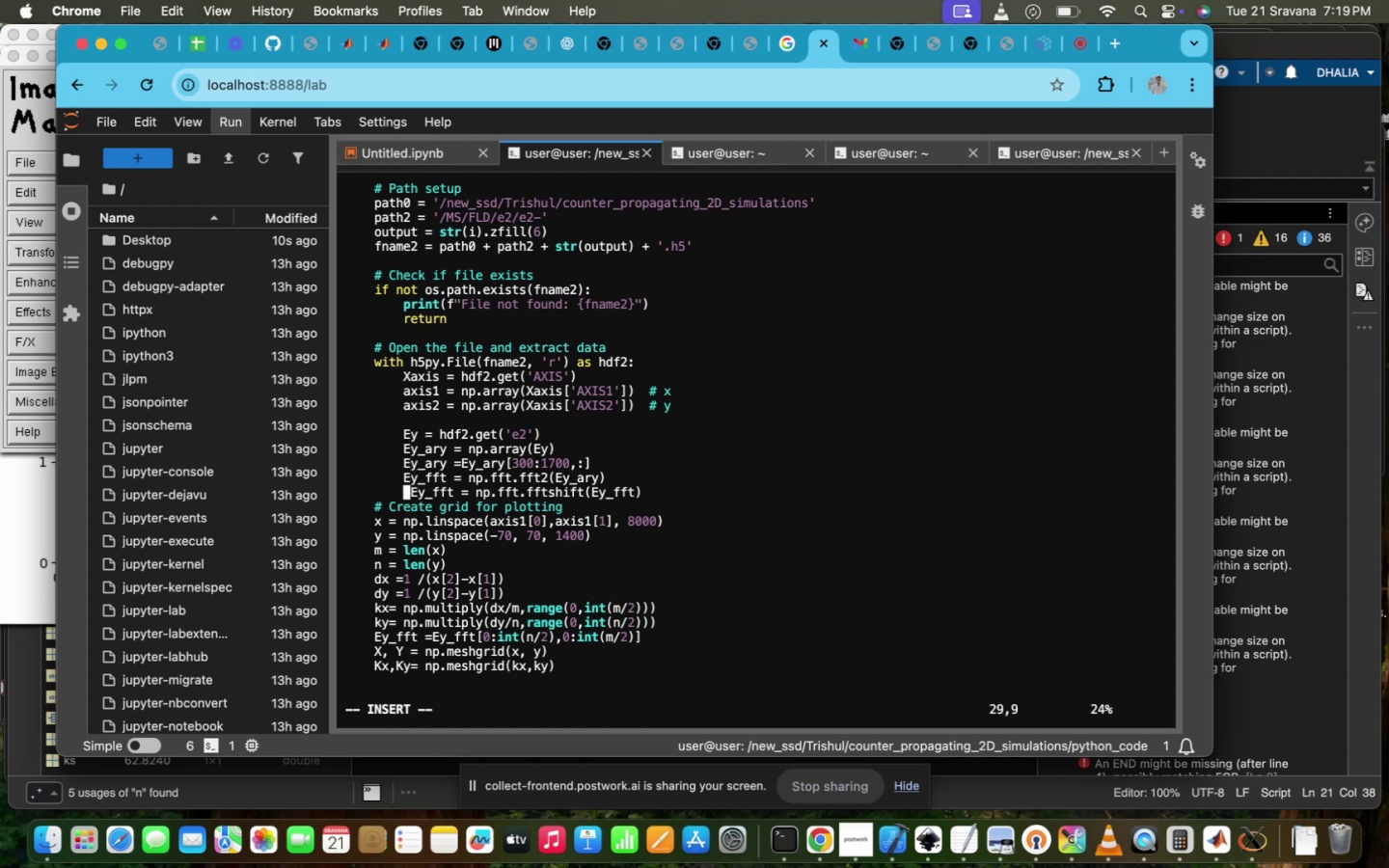 
key(ArrowRight)
 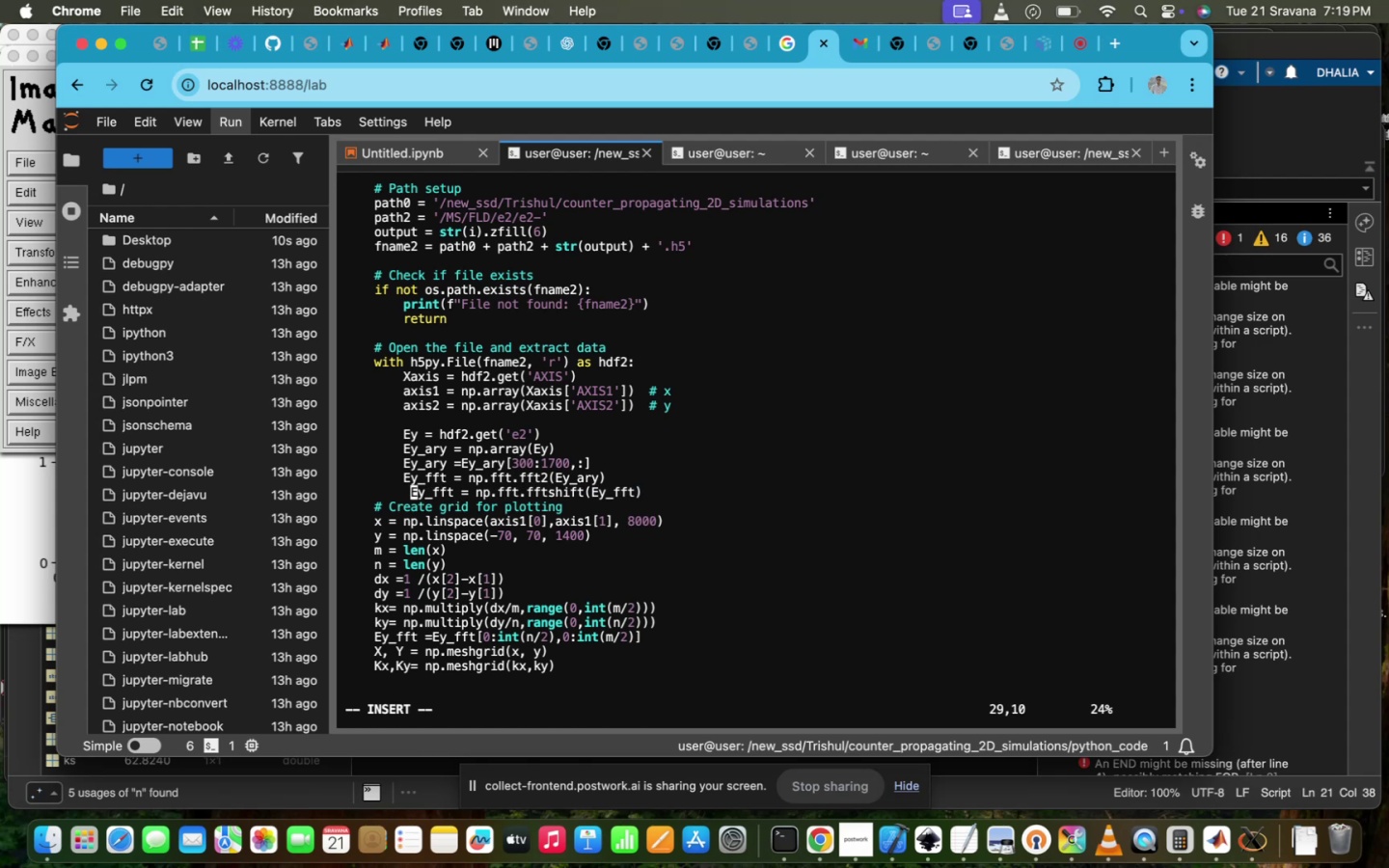 
key(Backspace)
key(Escape)
type(:WQ!)
 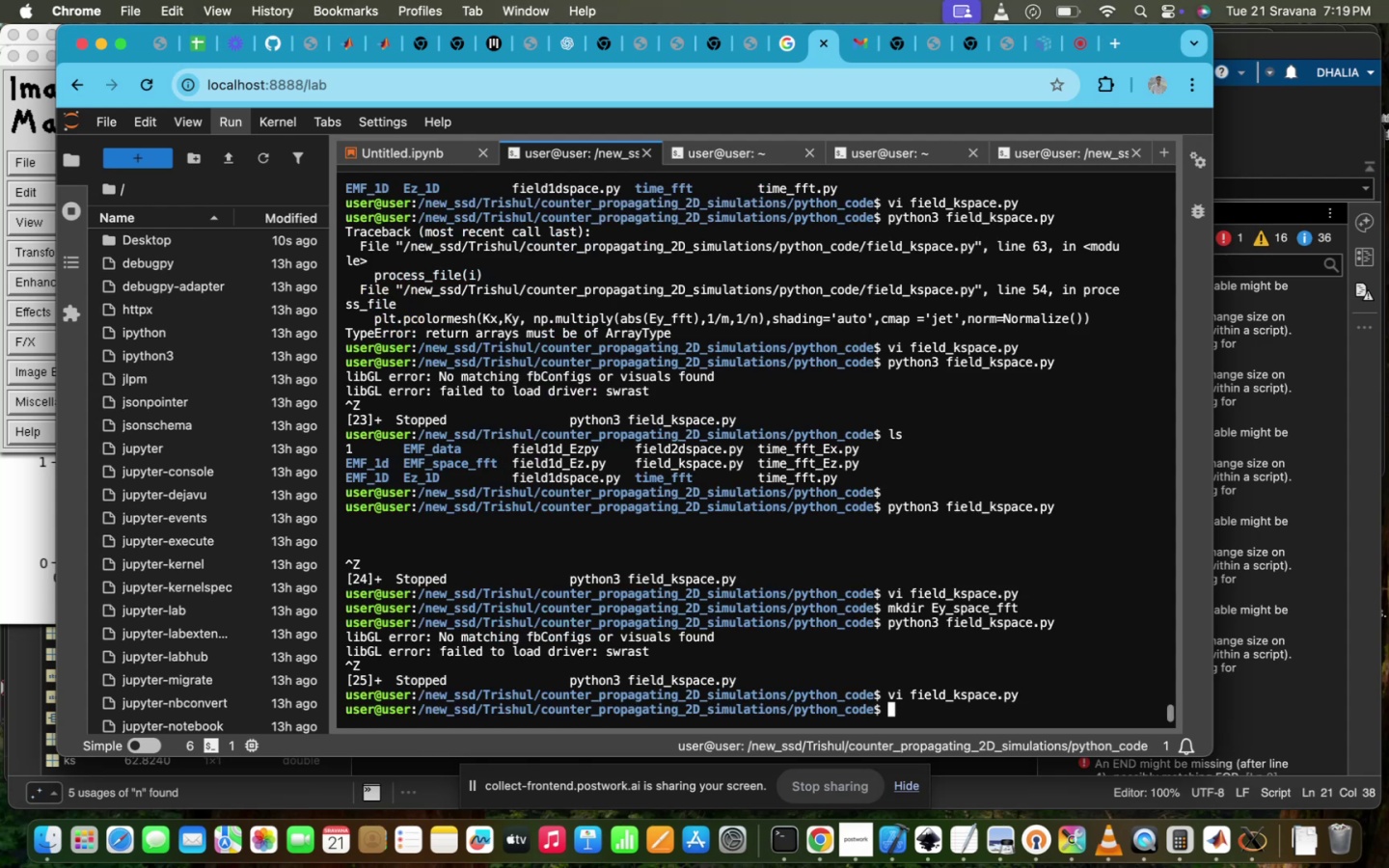 
hold_key(key=ArrowDown, duration=0.56)
 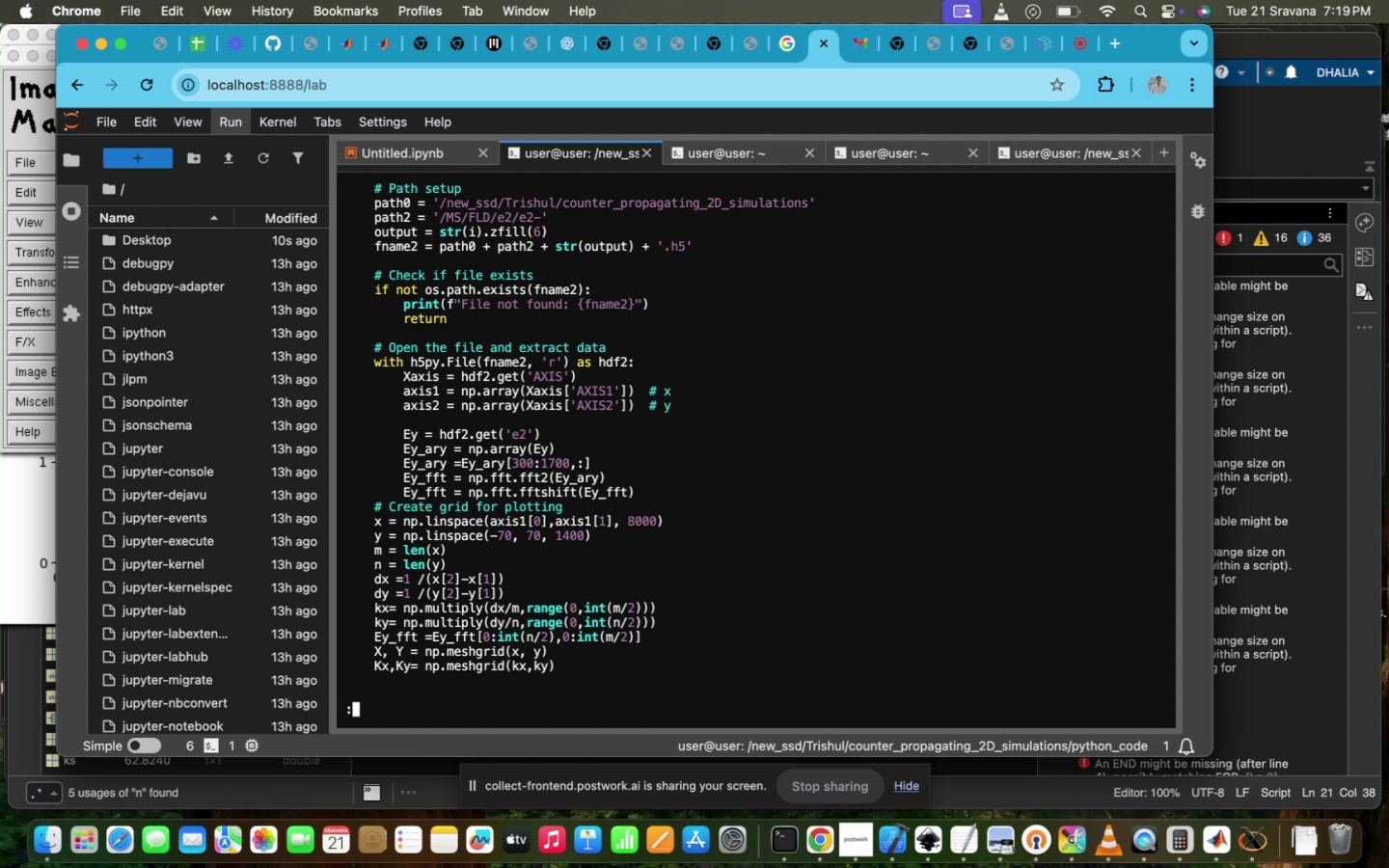 
key(Enter)
 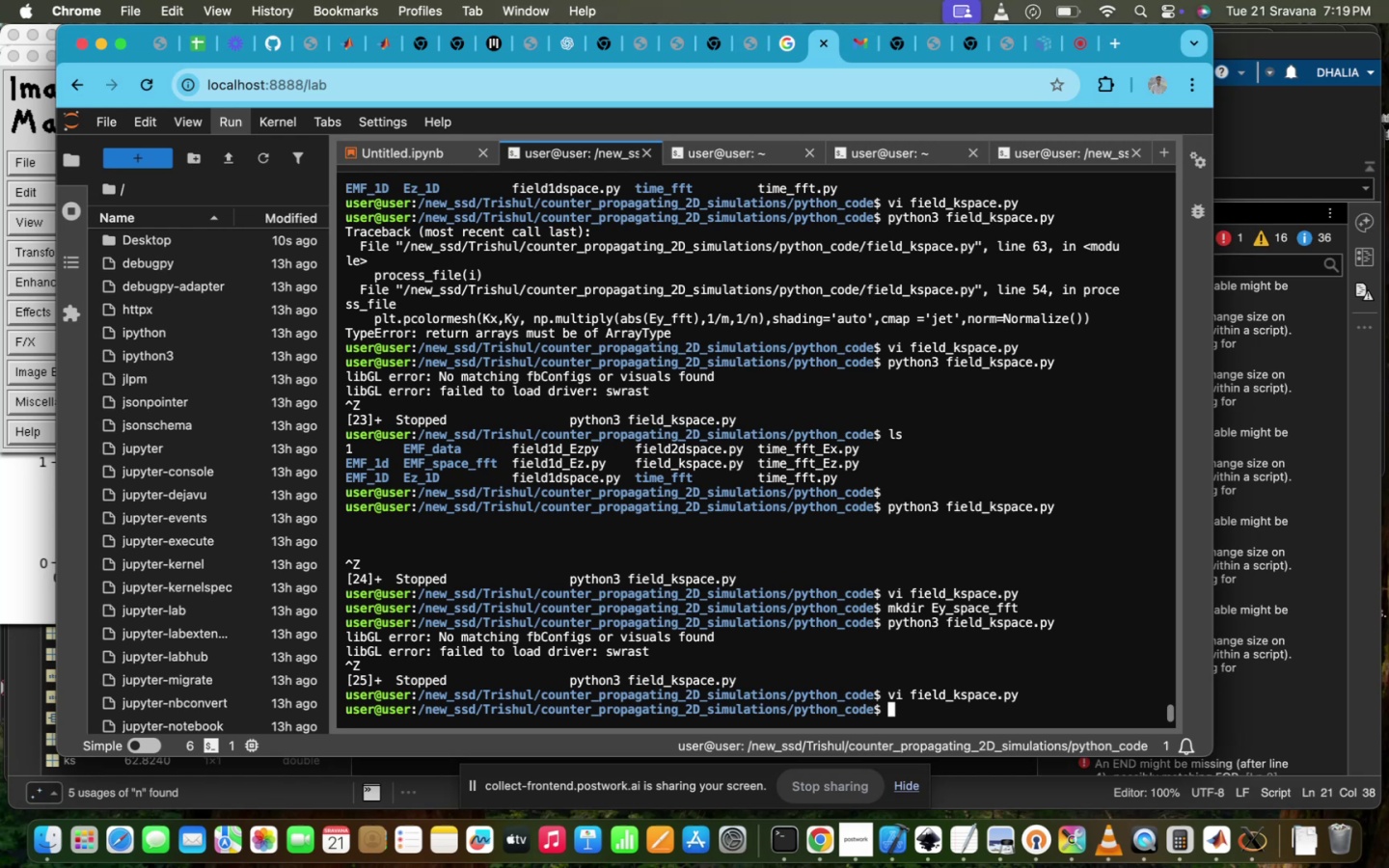 
key(ArrowUp)
 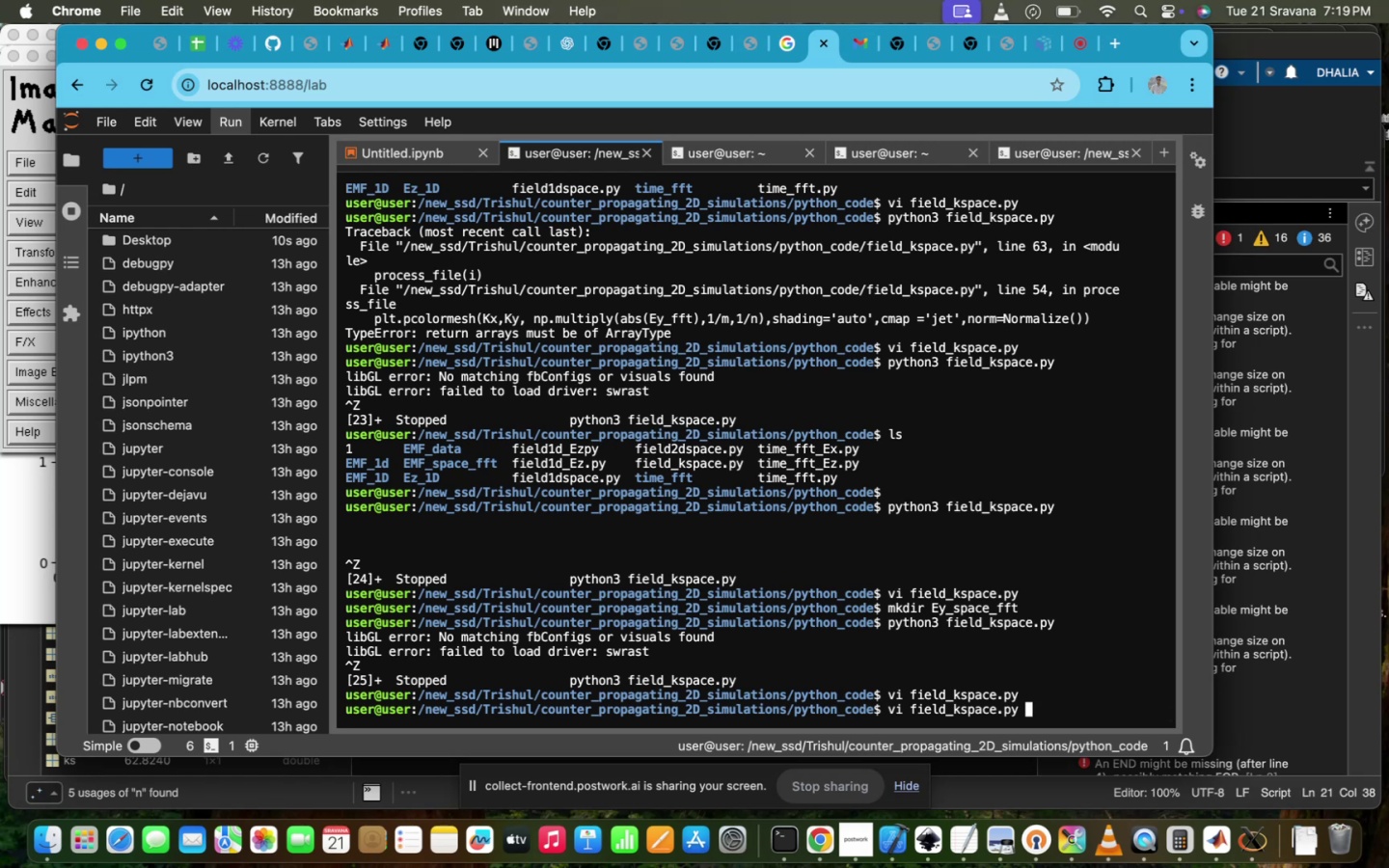 
key(ArrowUp)
 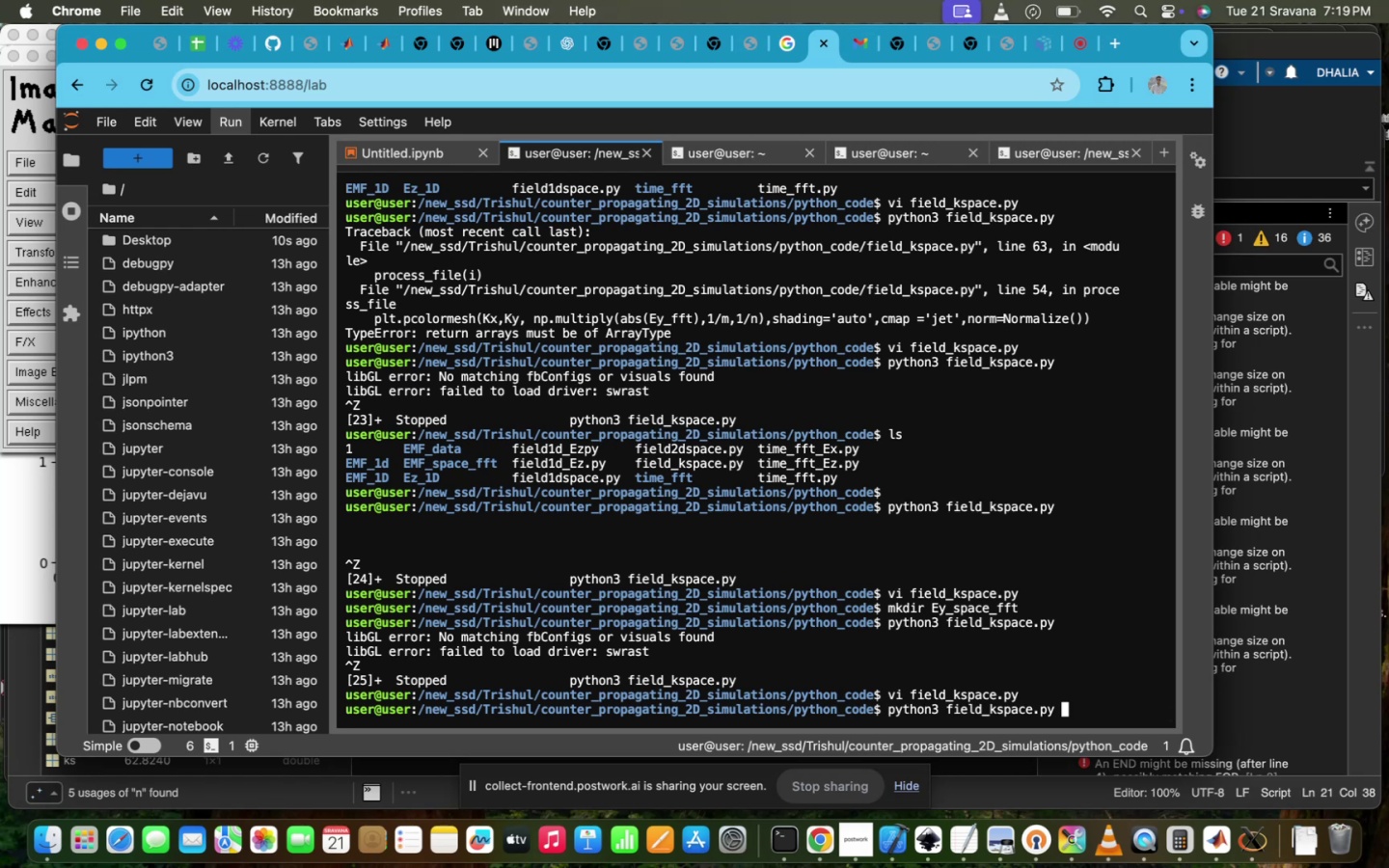 
key(Enter)
 